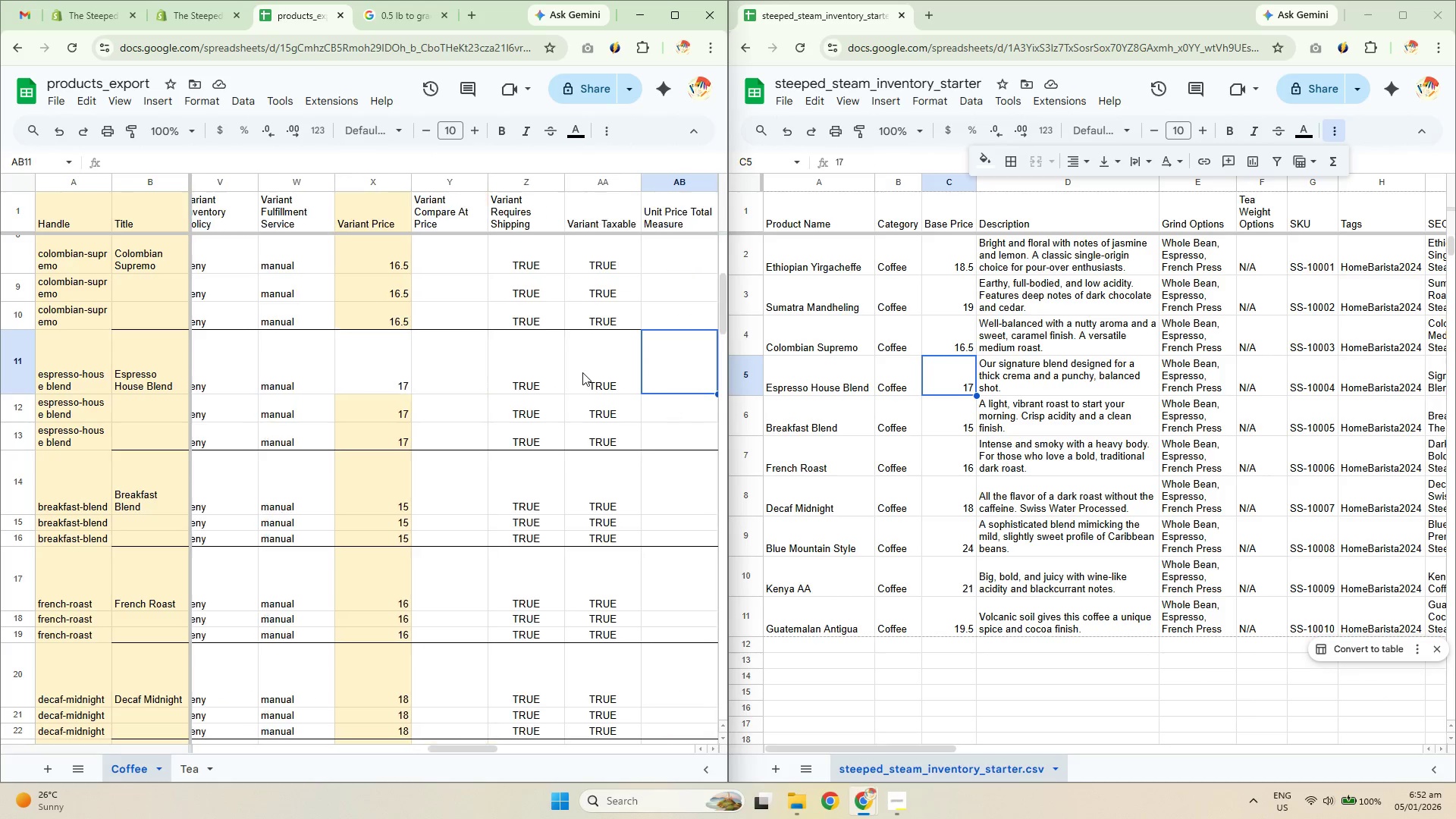 
key(ArrowRight)
 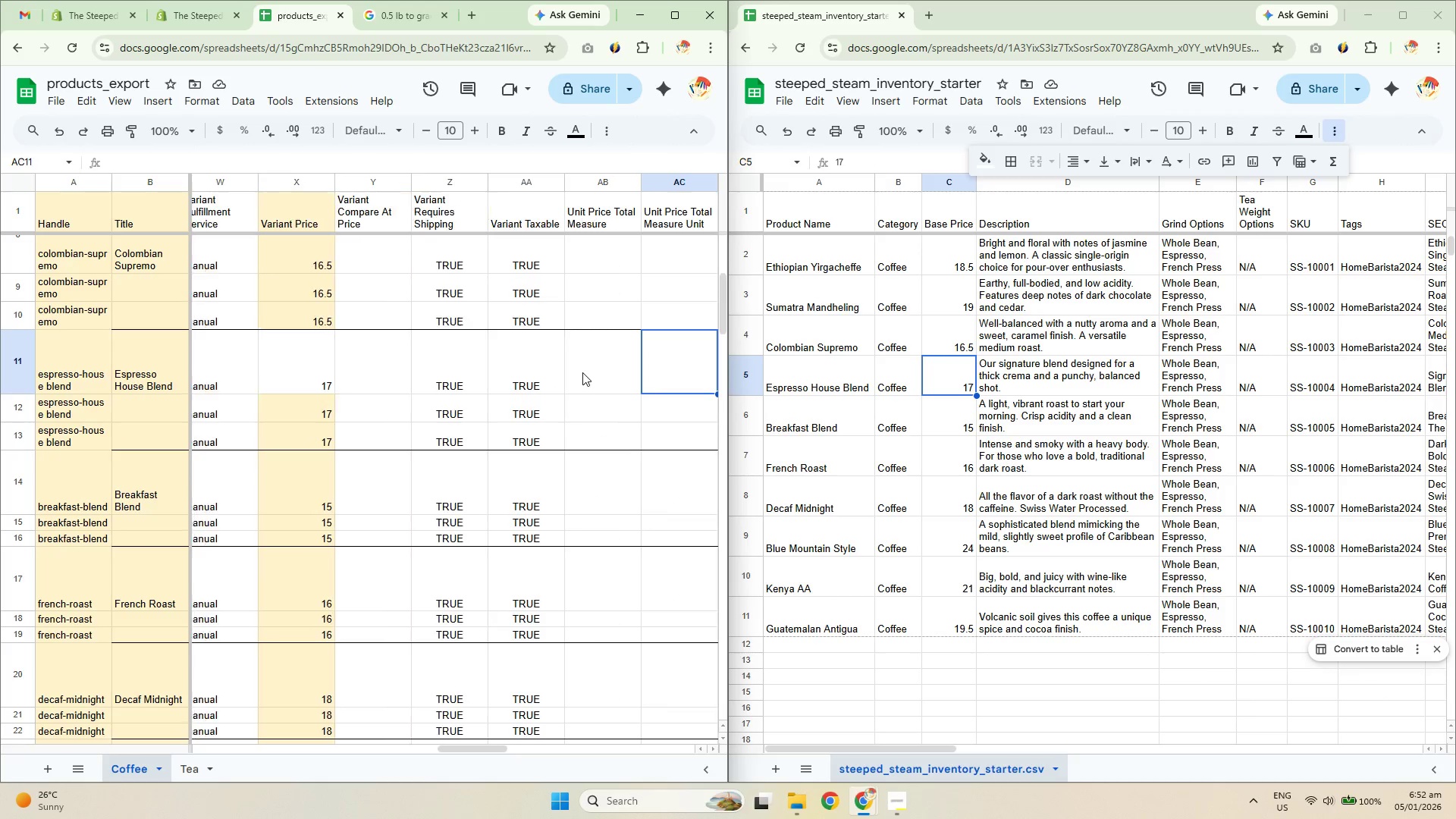 
key(ArrowRight)
 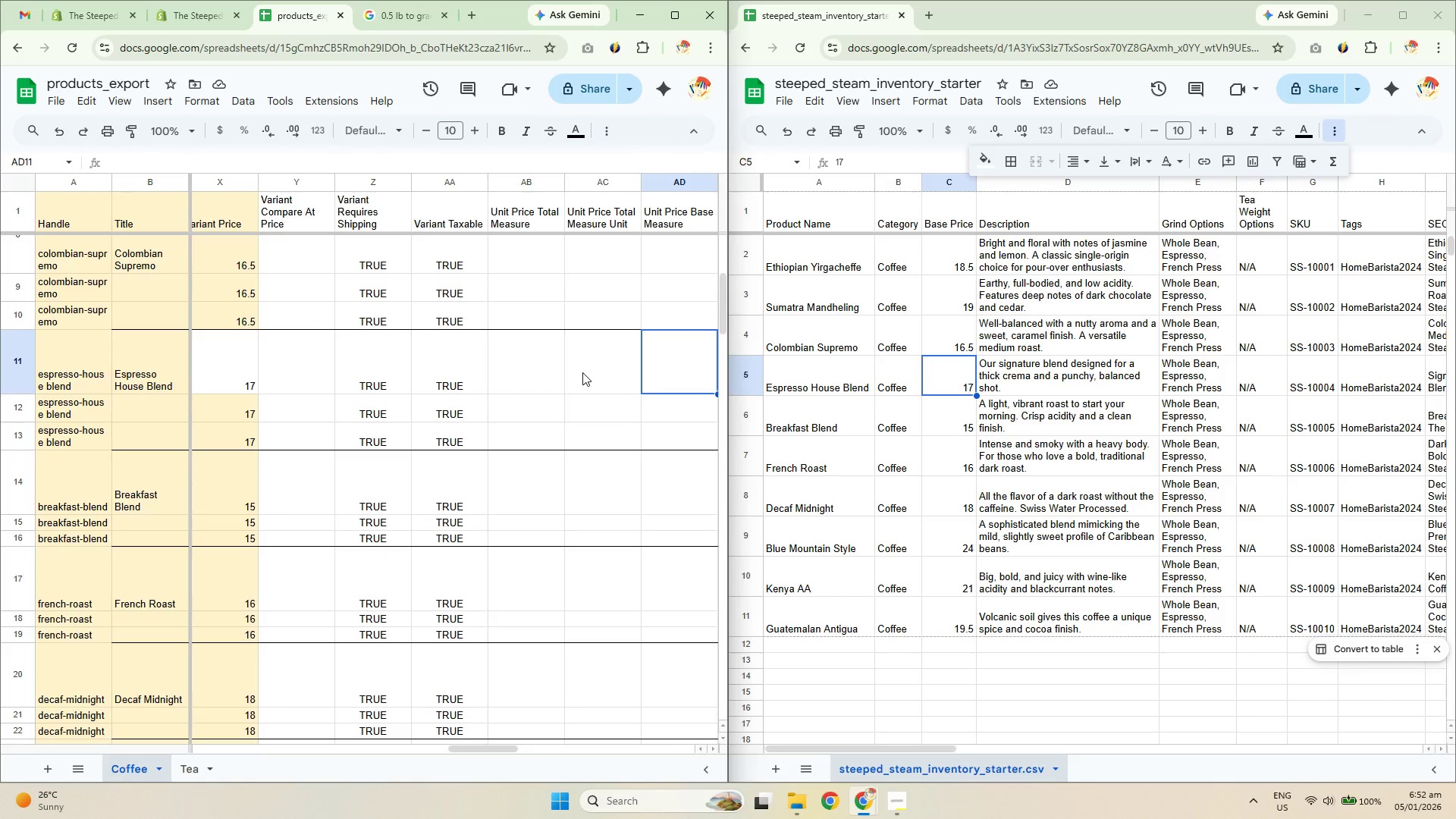 
key(ArrowRight)
 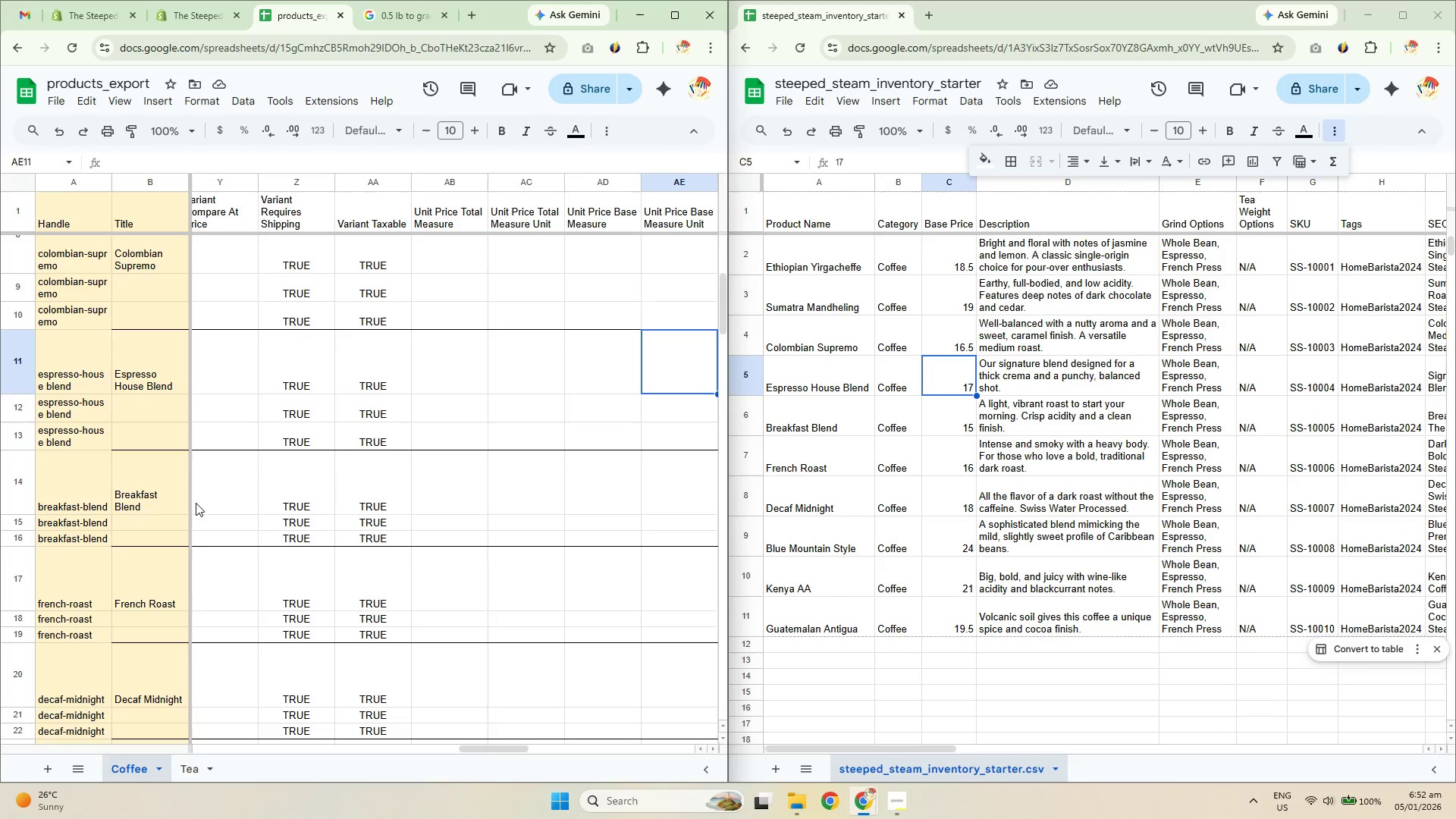 
left_click([71, 504])
 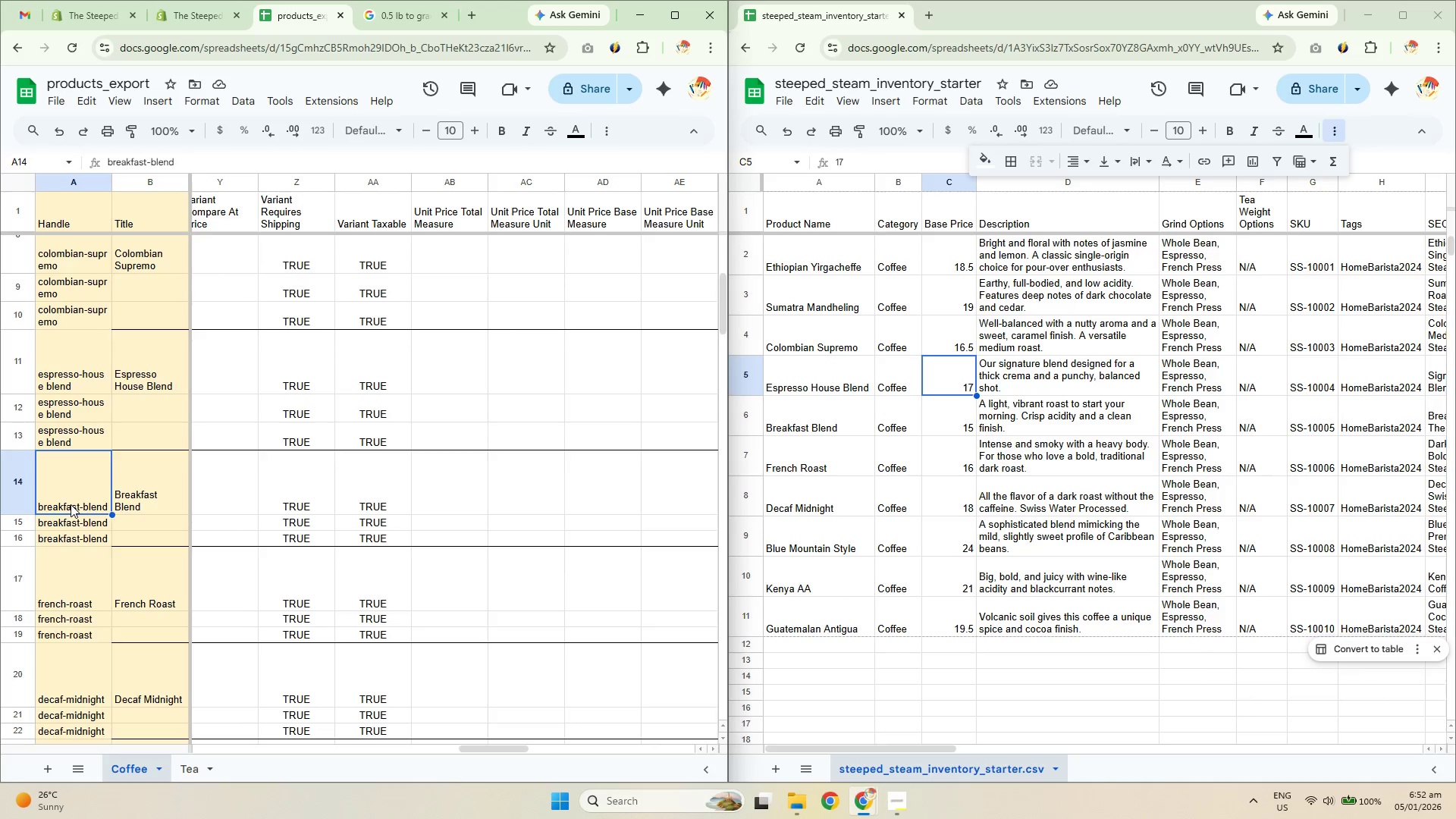 
scroll: coordinate [87, 489], scroll_direction: down, amount: 2.0
 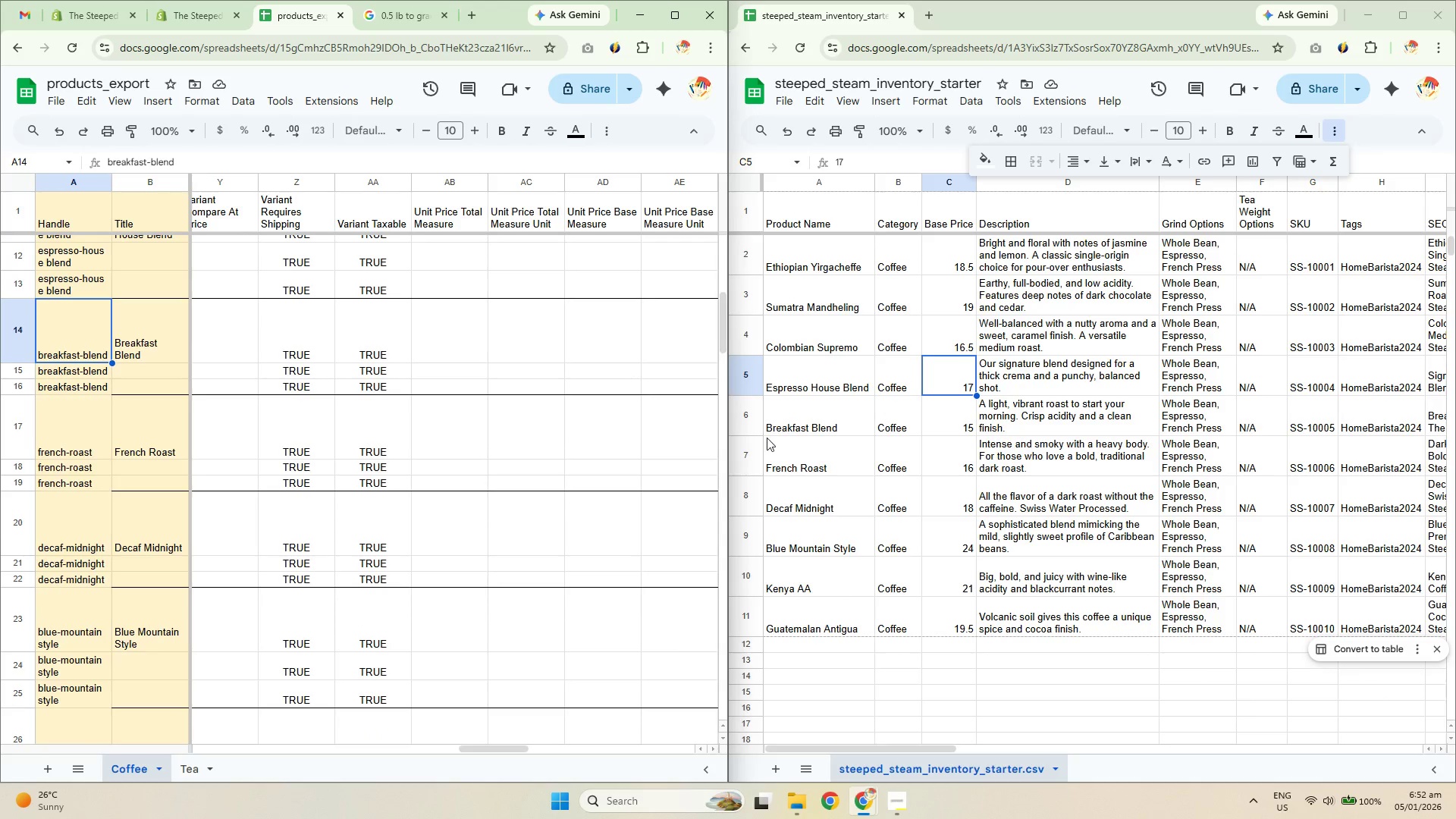 
left_click([811, 420])
 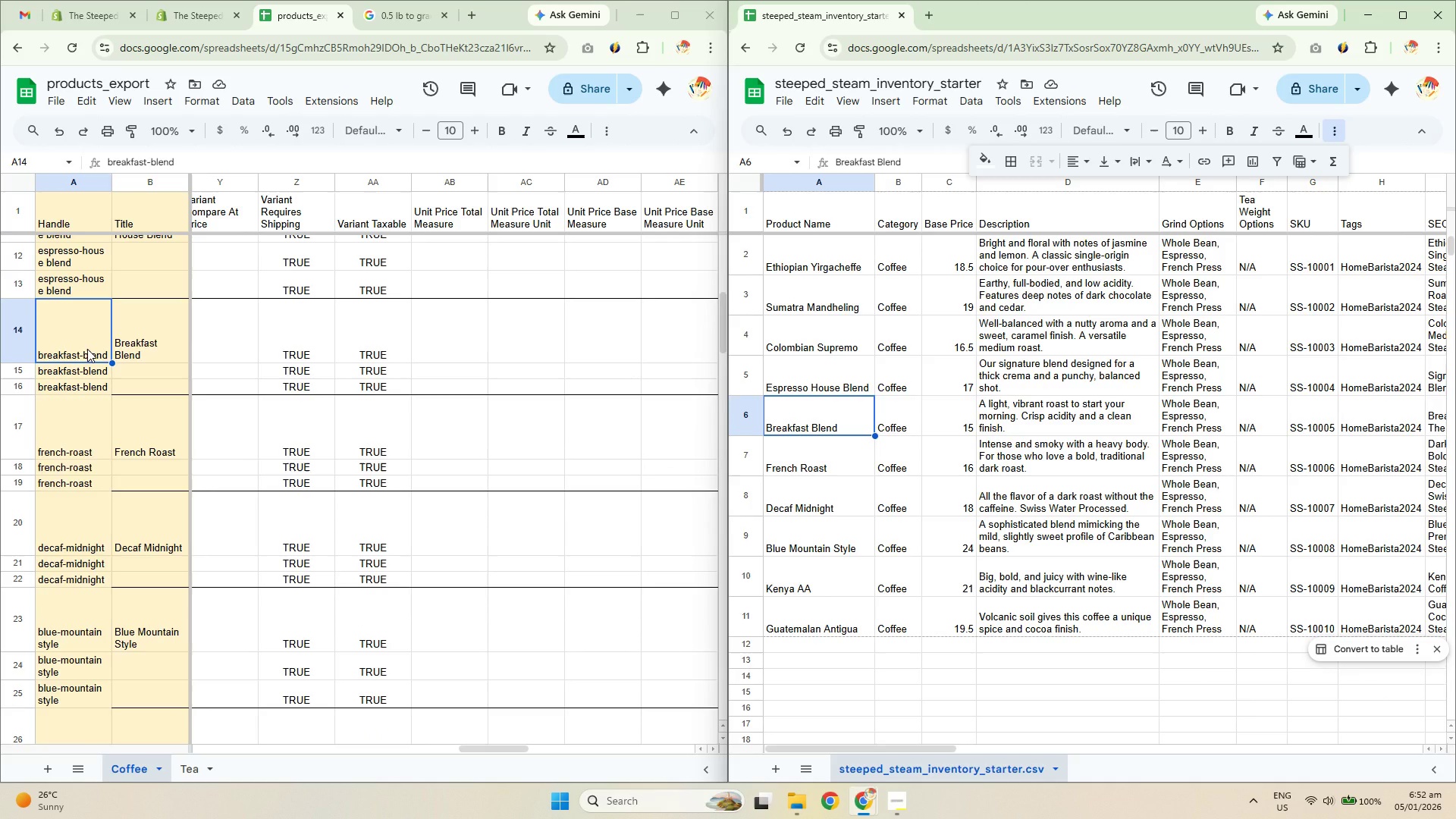 
wait(7.56)
 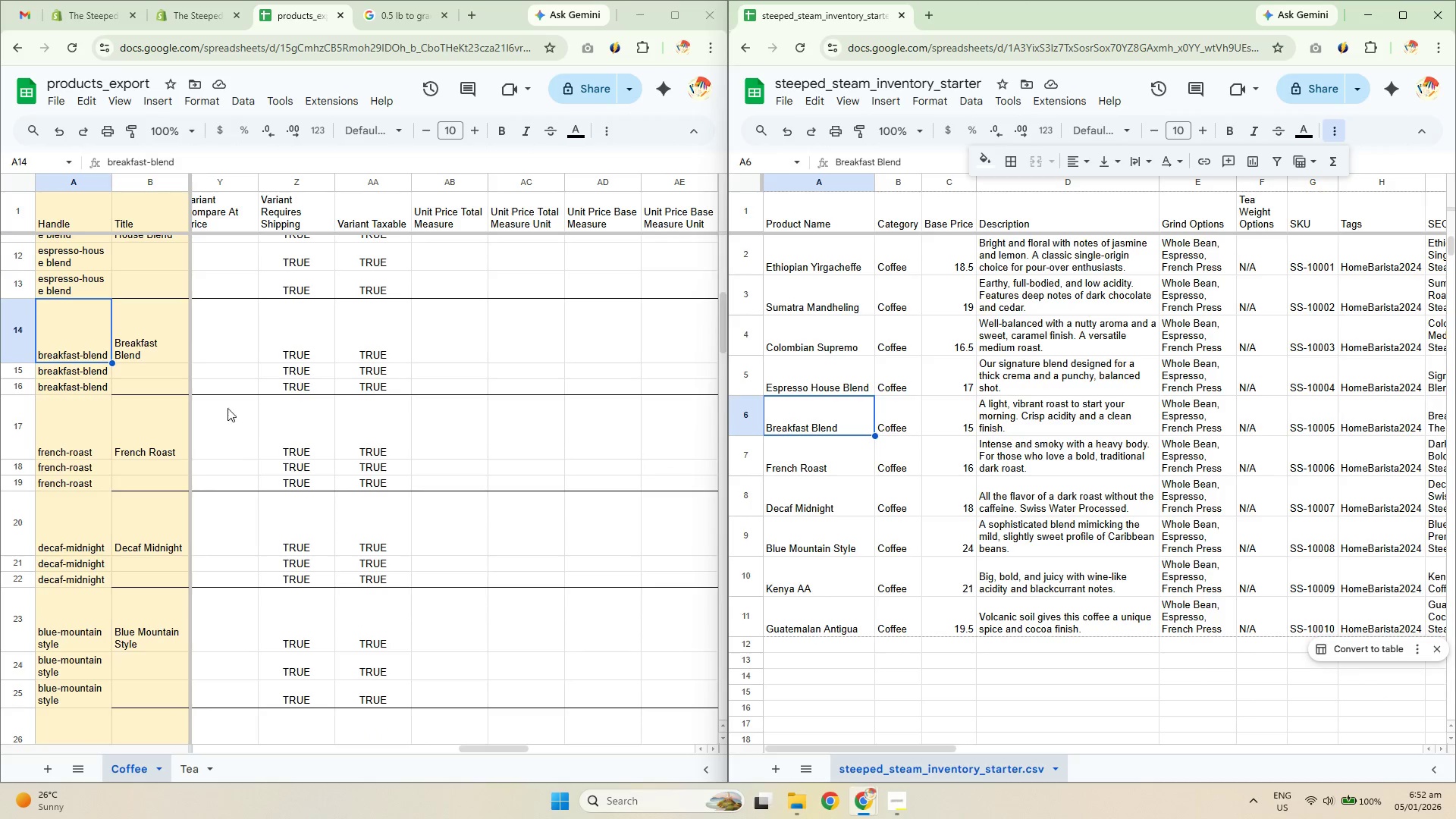 
double_click([116, 378])
 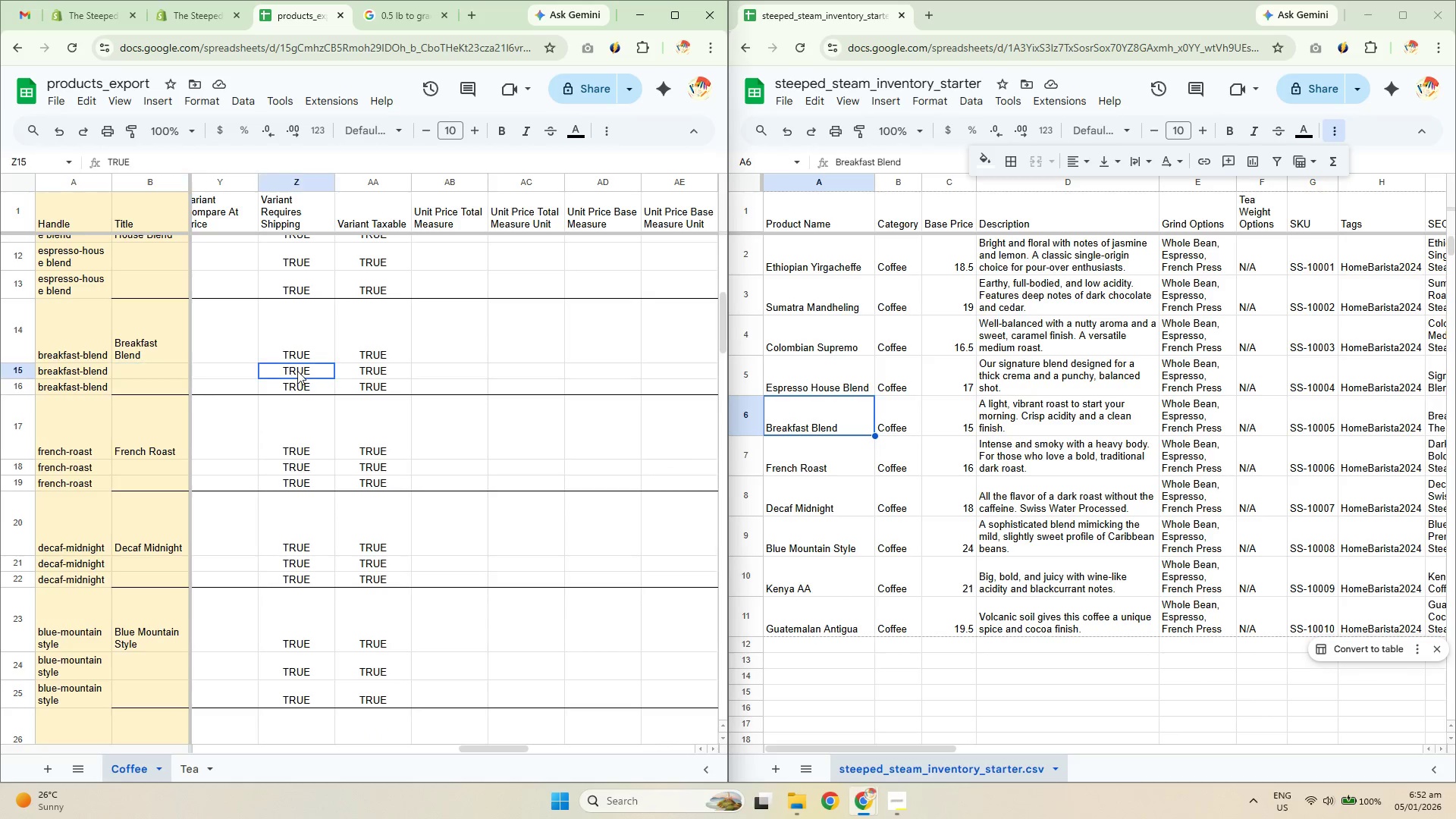 
double_click([138, 356])
 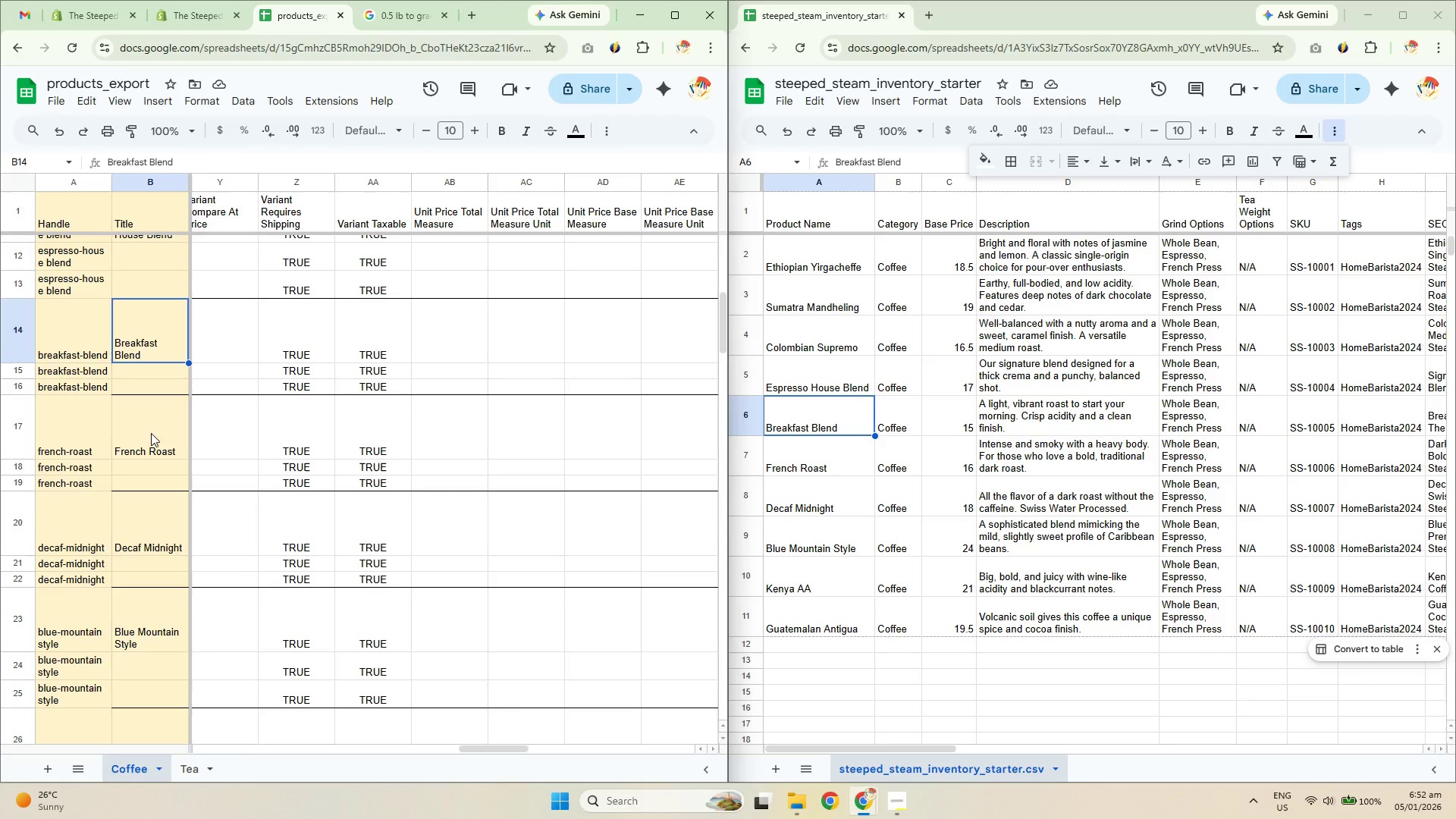 
triple_click([136, 444])
 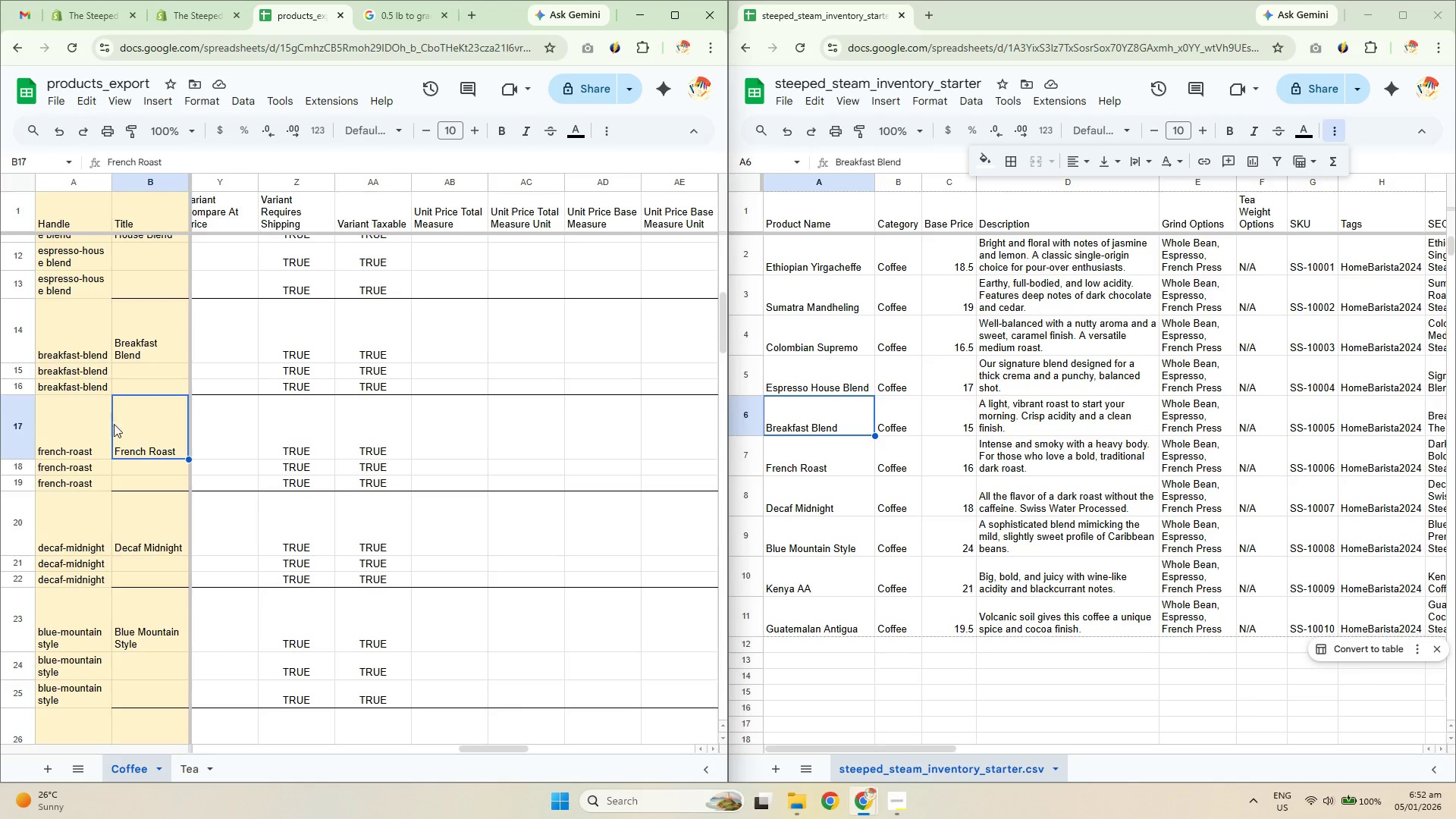 
triple_click([89, 375])
 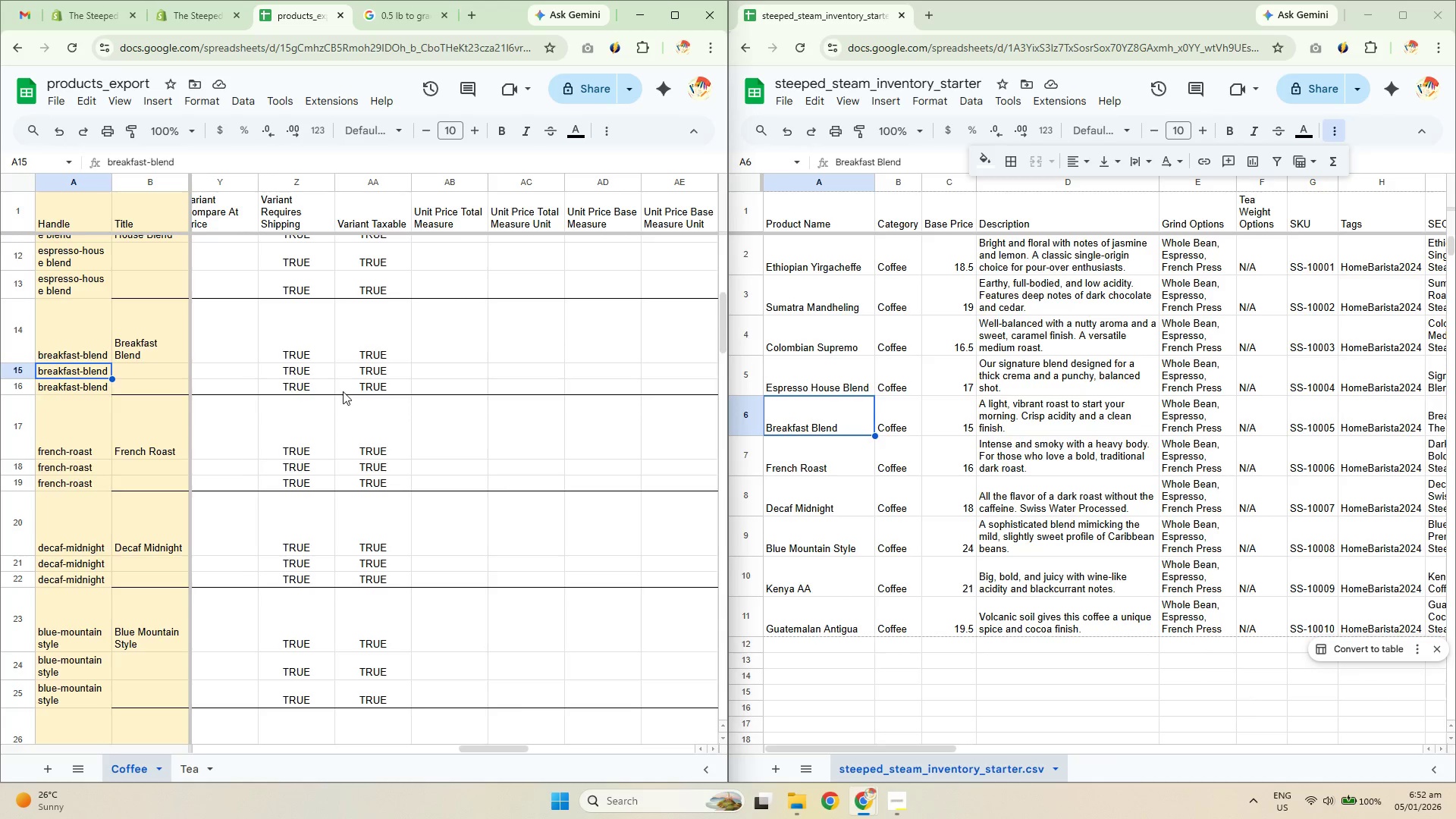 
left_click([366, 381])
 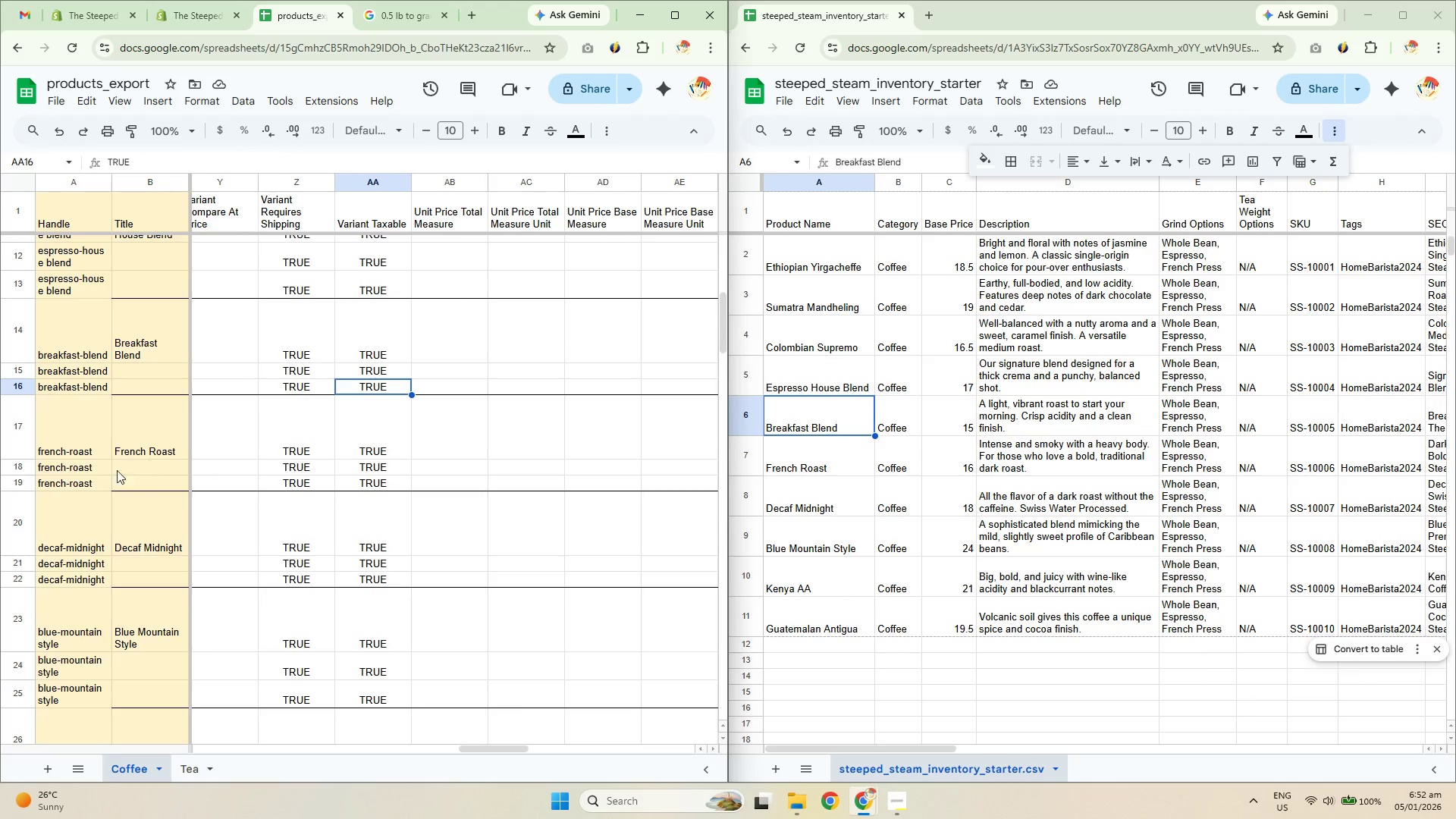 
left_click([102, 381])
 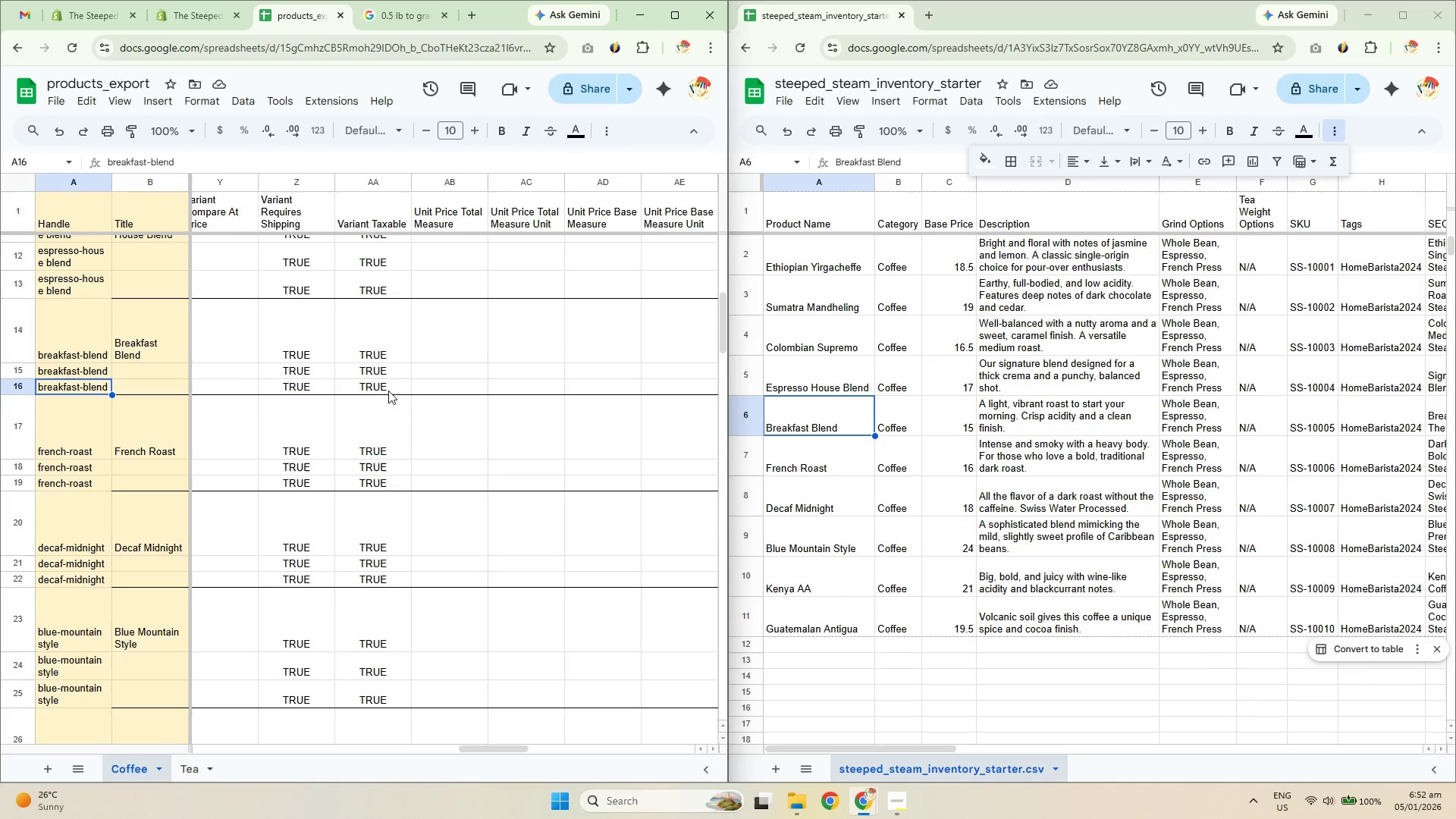 
left_click([411, 457])
 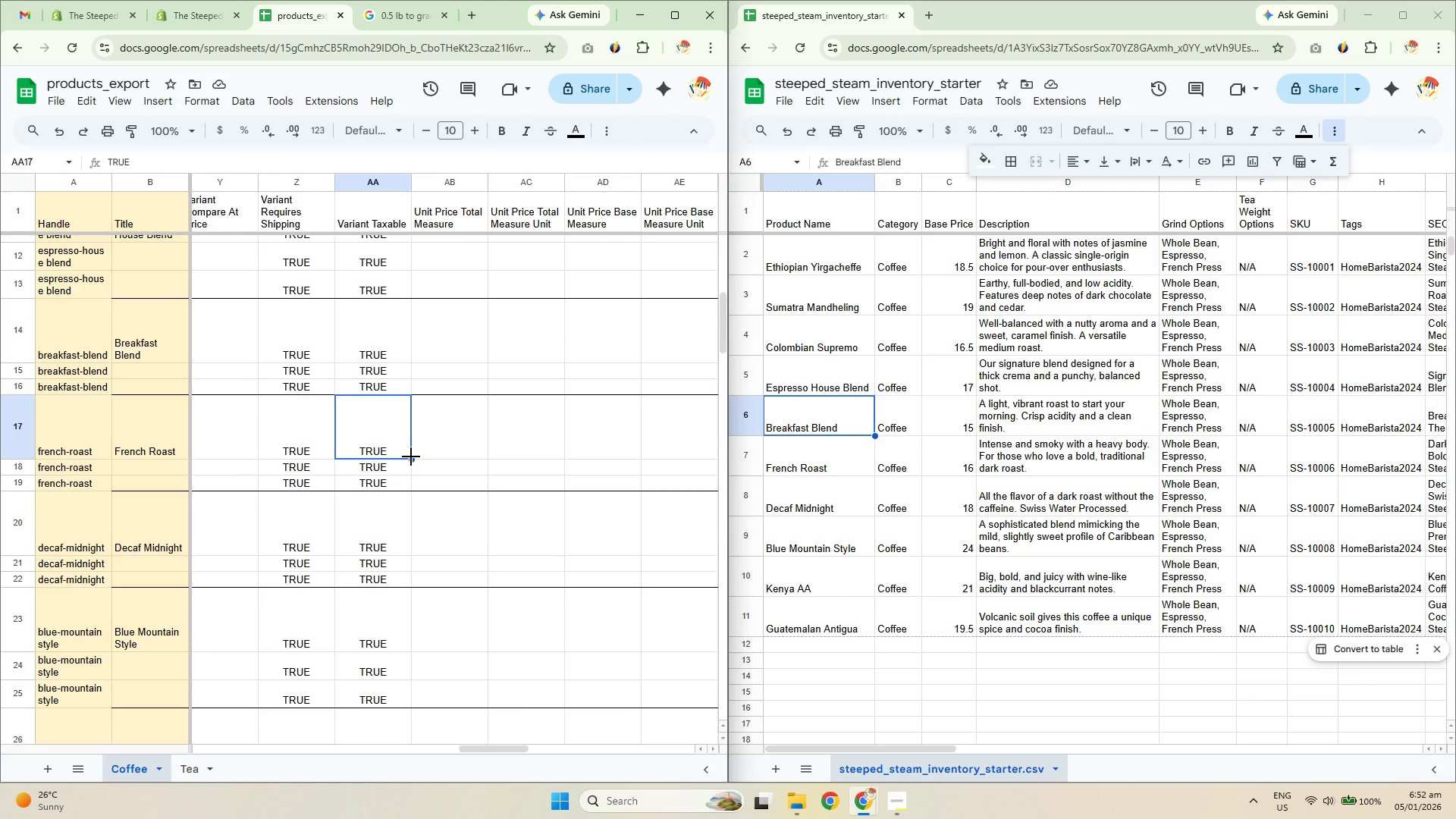 
wait(6.08)
 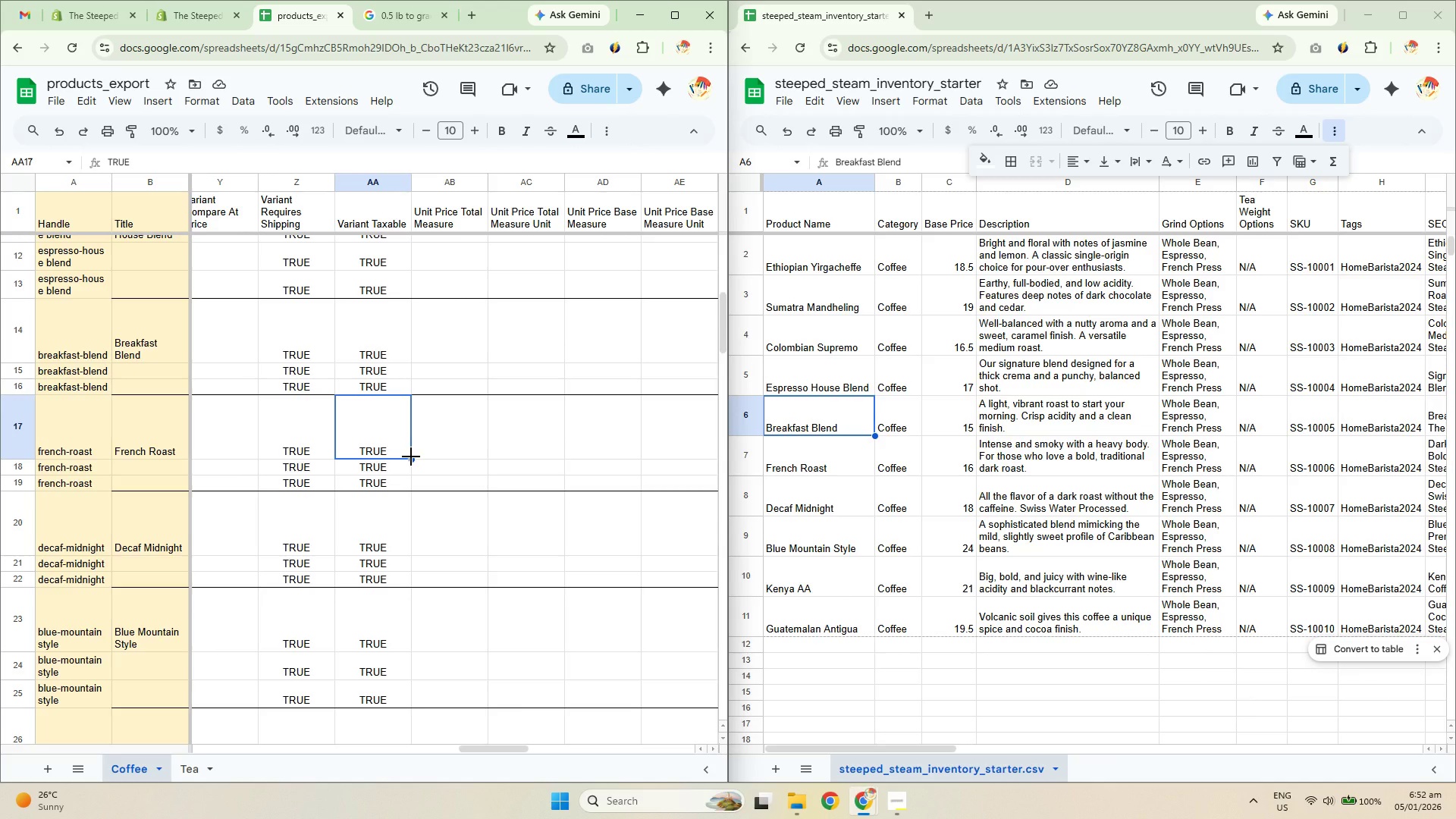 
key(ArrowLeft)
 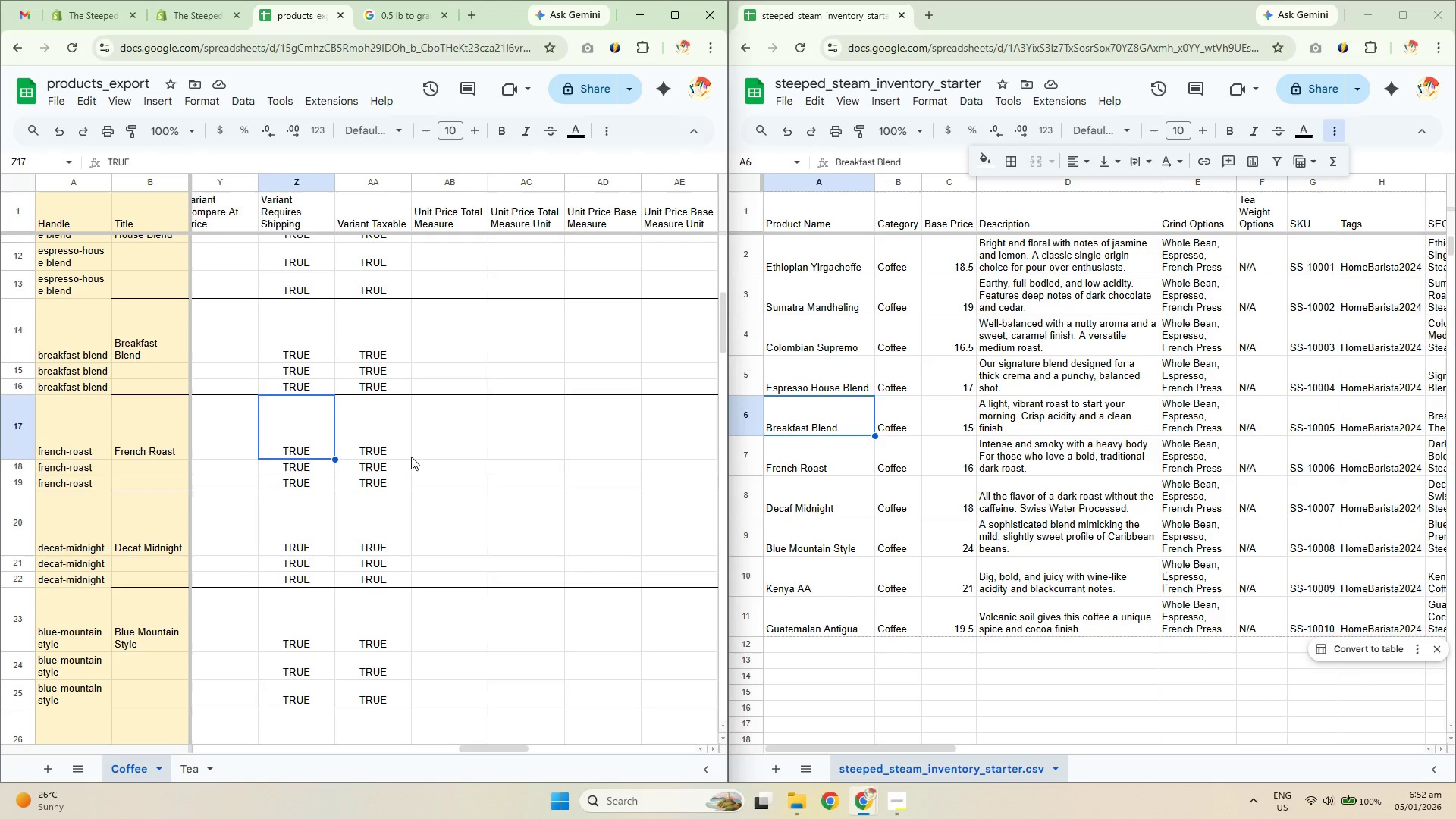 
hold_key(key=ArrowLeft, duration=1.5)
 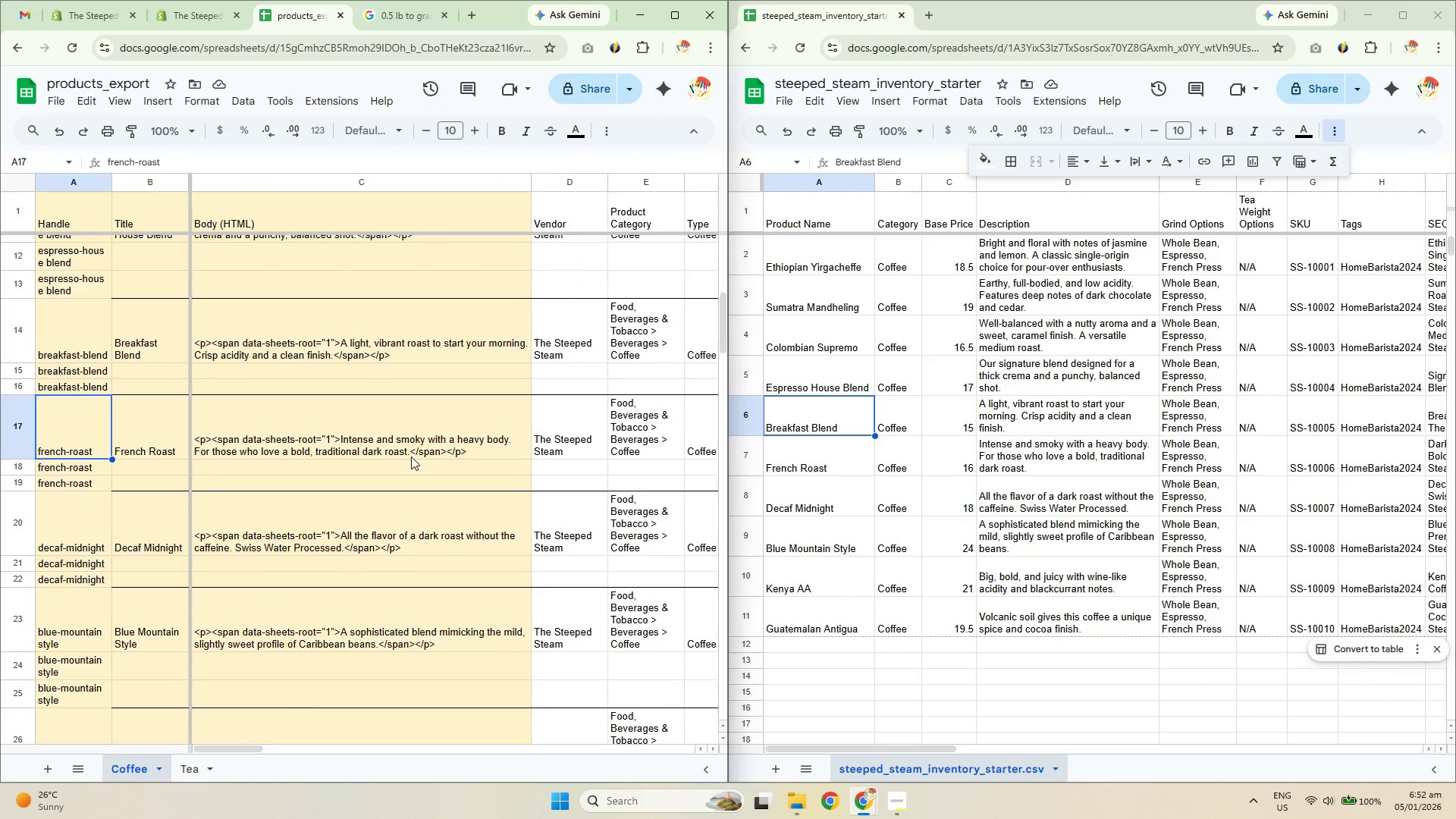 
key(ArrowLeft)
 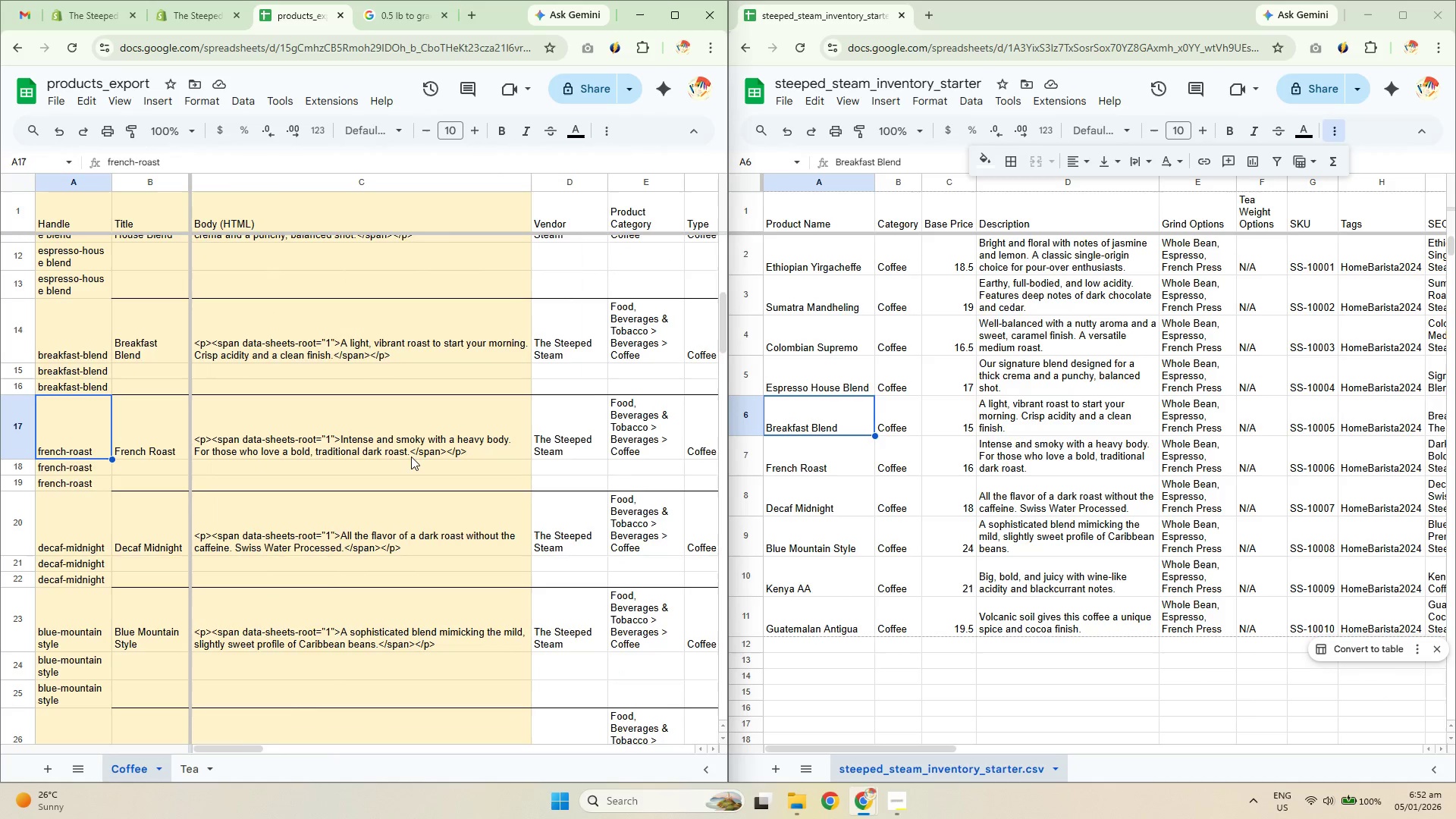 
key(ArrowLeft)
 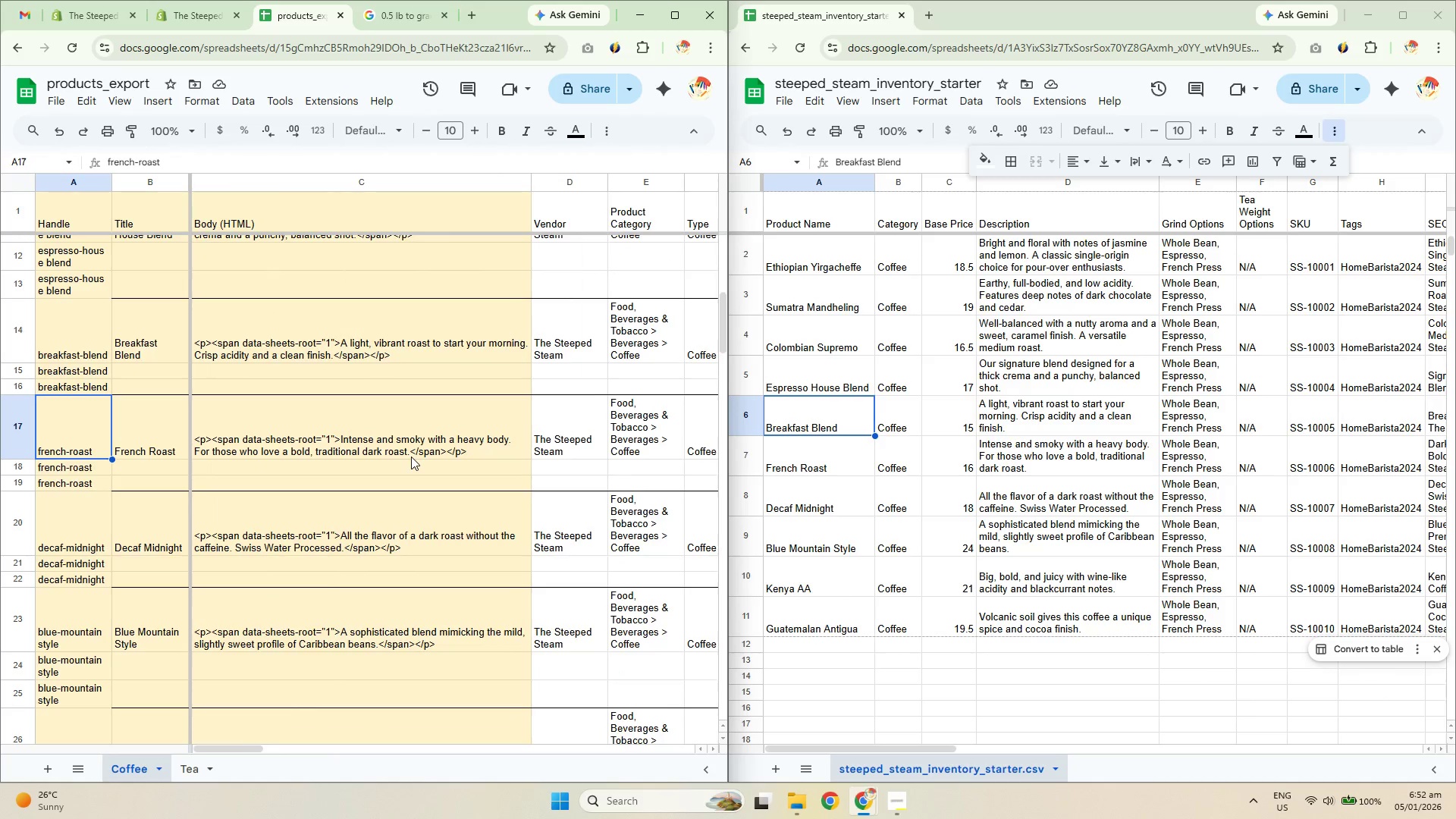 
key(ArrowLeft)
 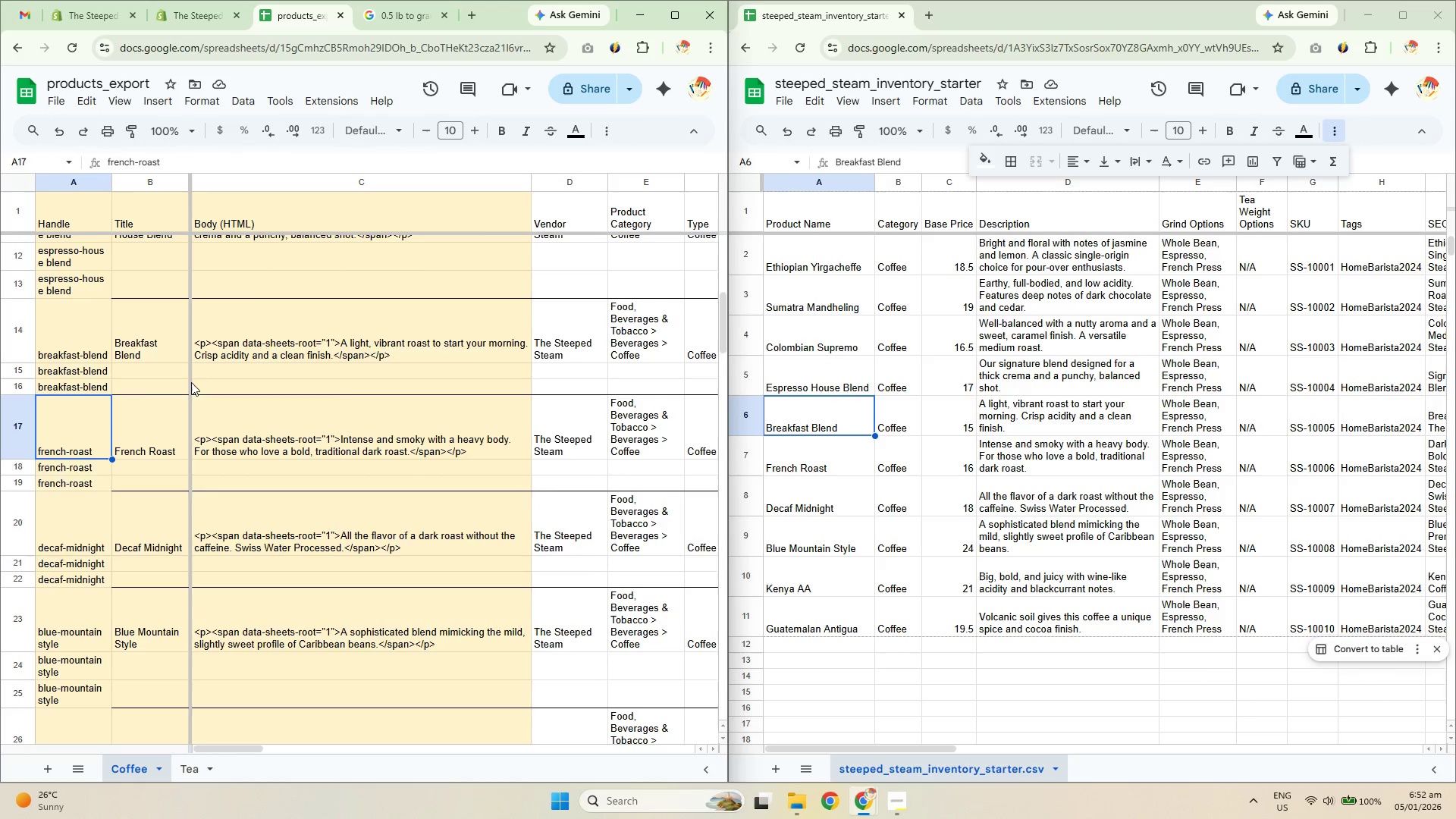 
left_click([96, 369])
 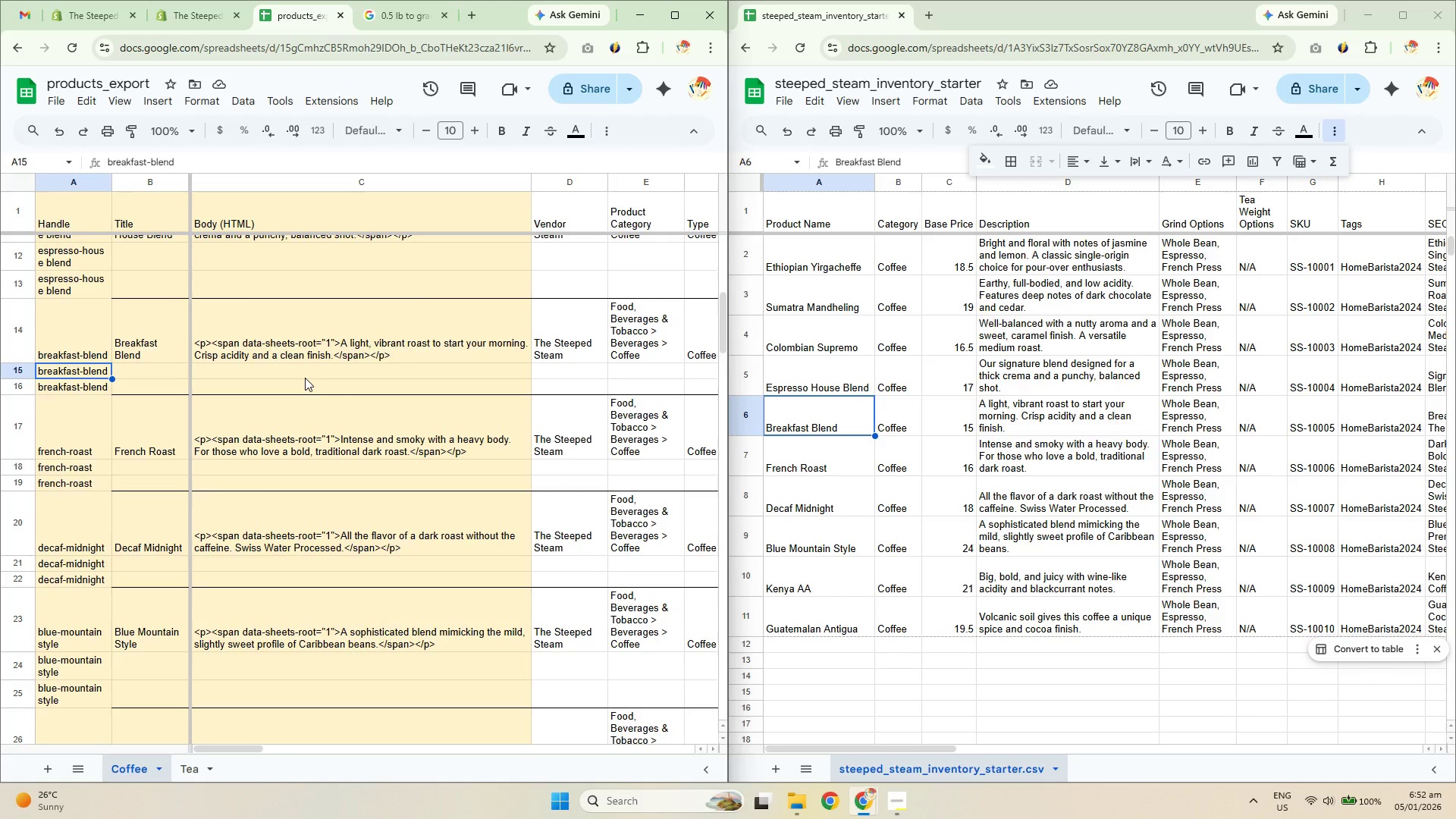 
left_click([272, 357])
 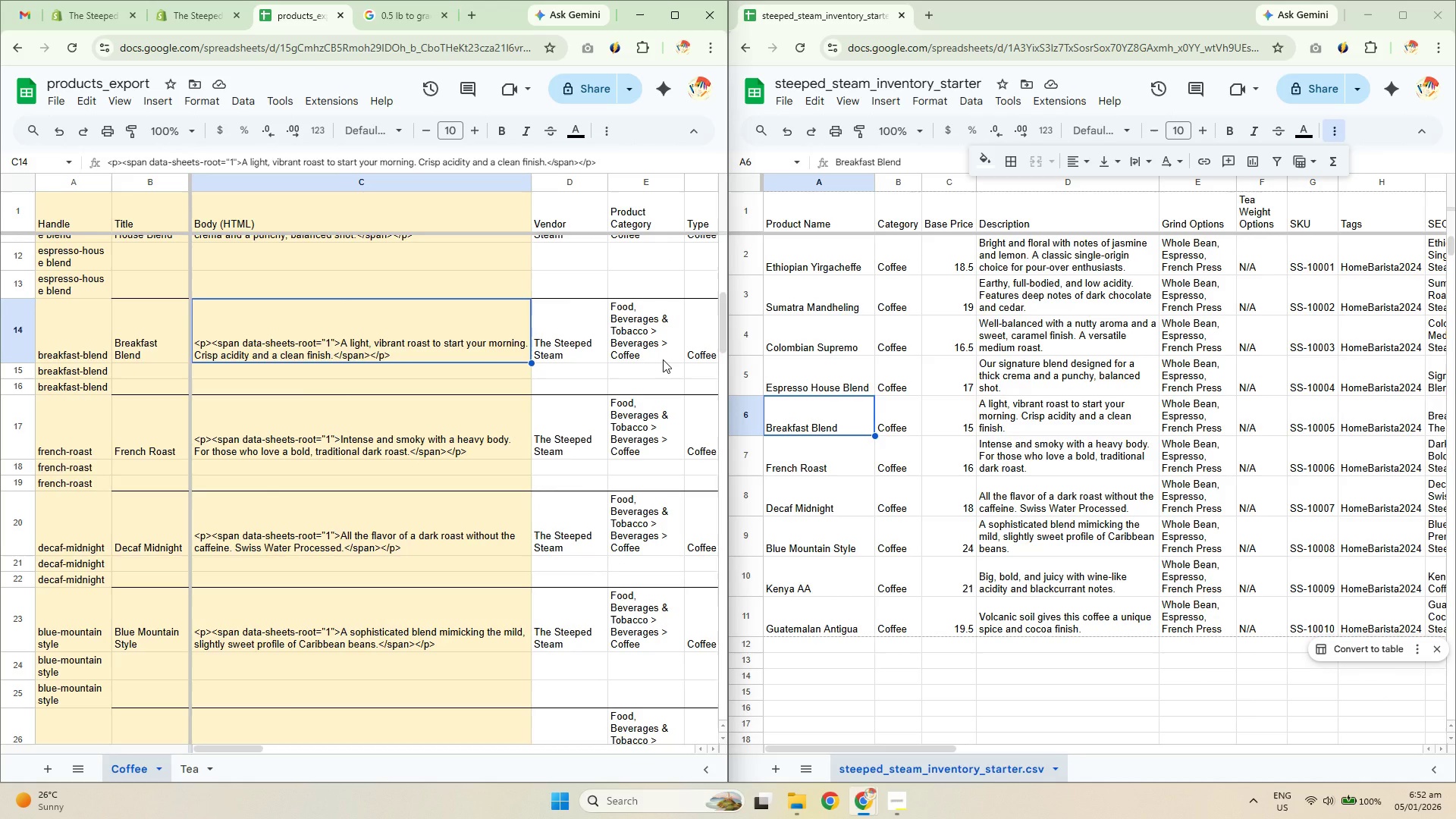 
wait(5.38)
 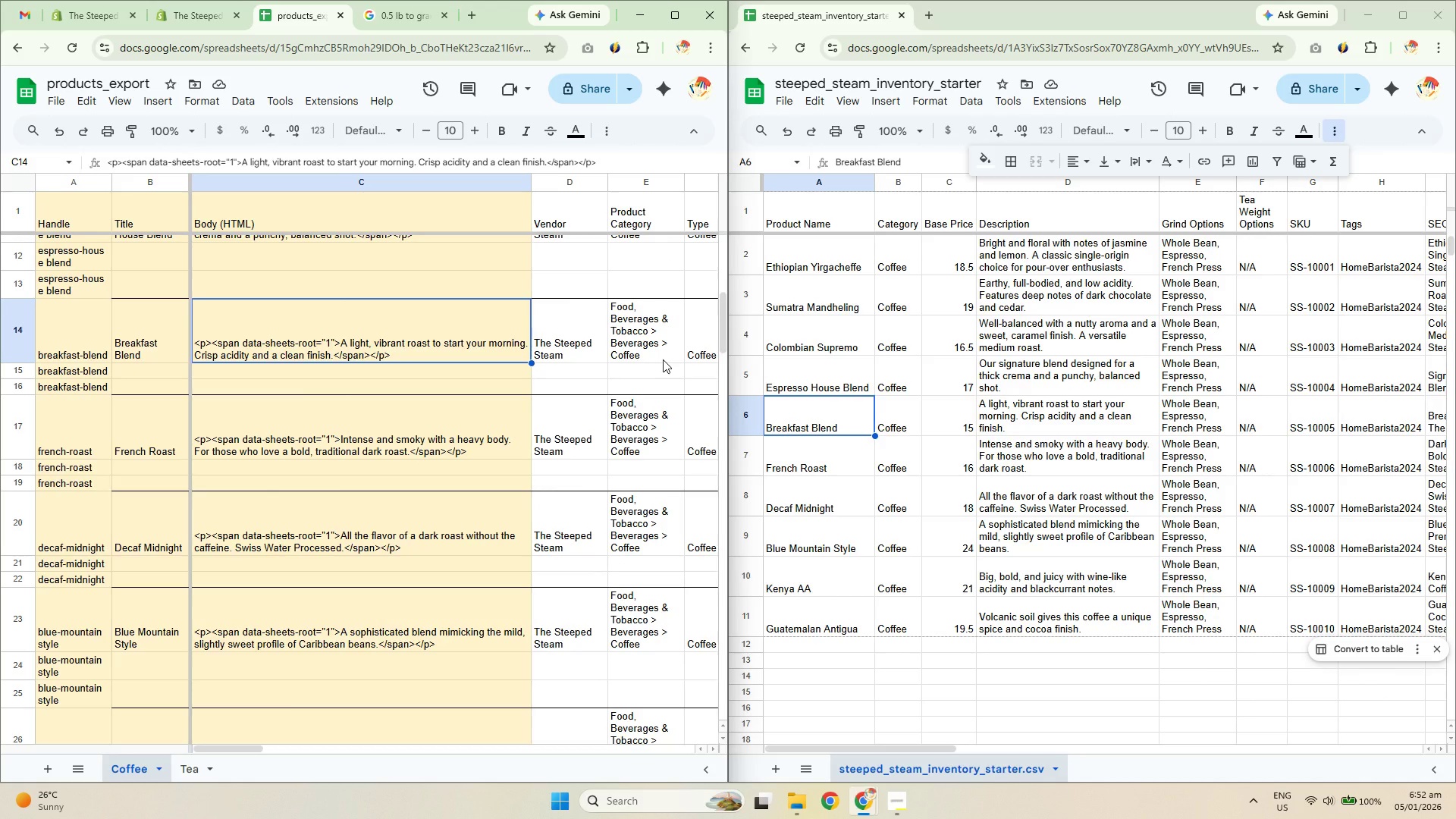 
left_click([1058, 413])
 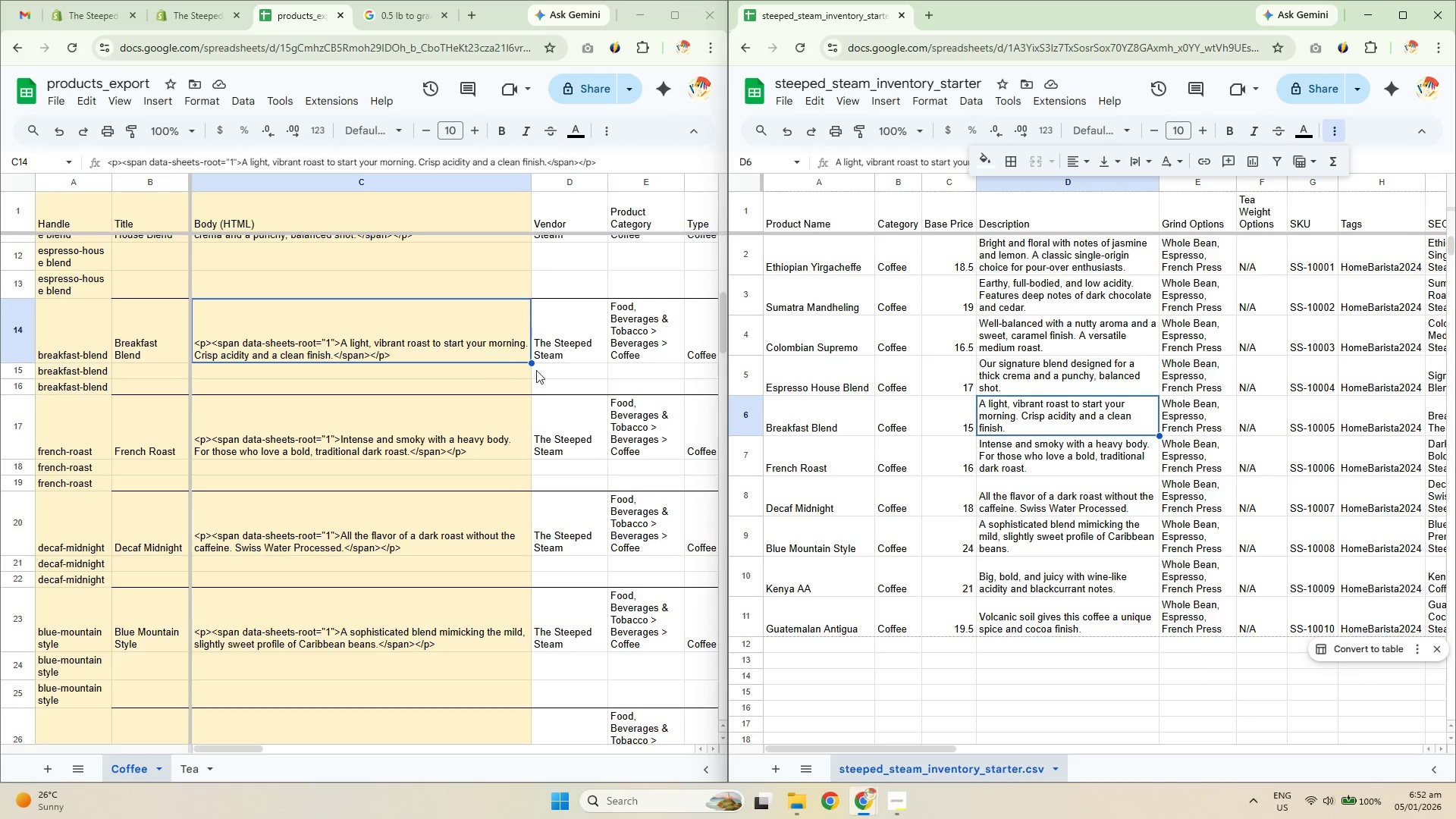 
double_click([488, 350])
 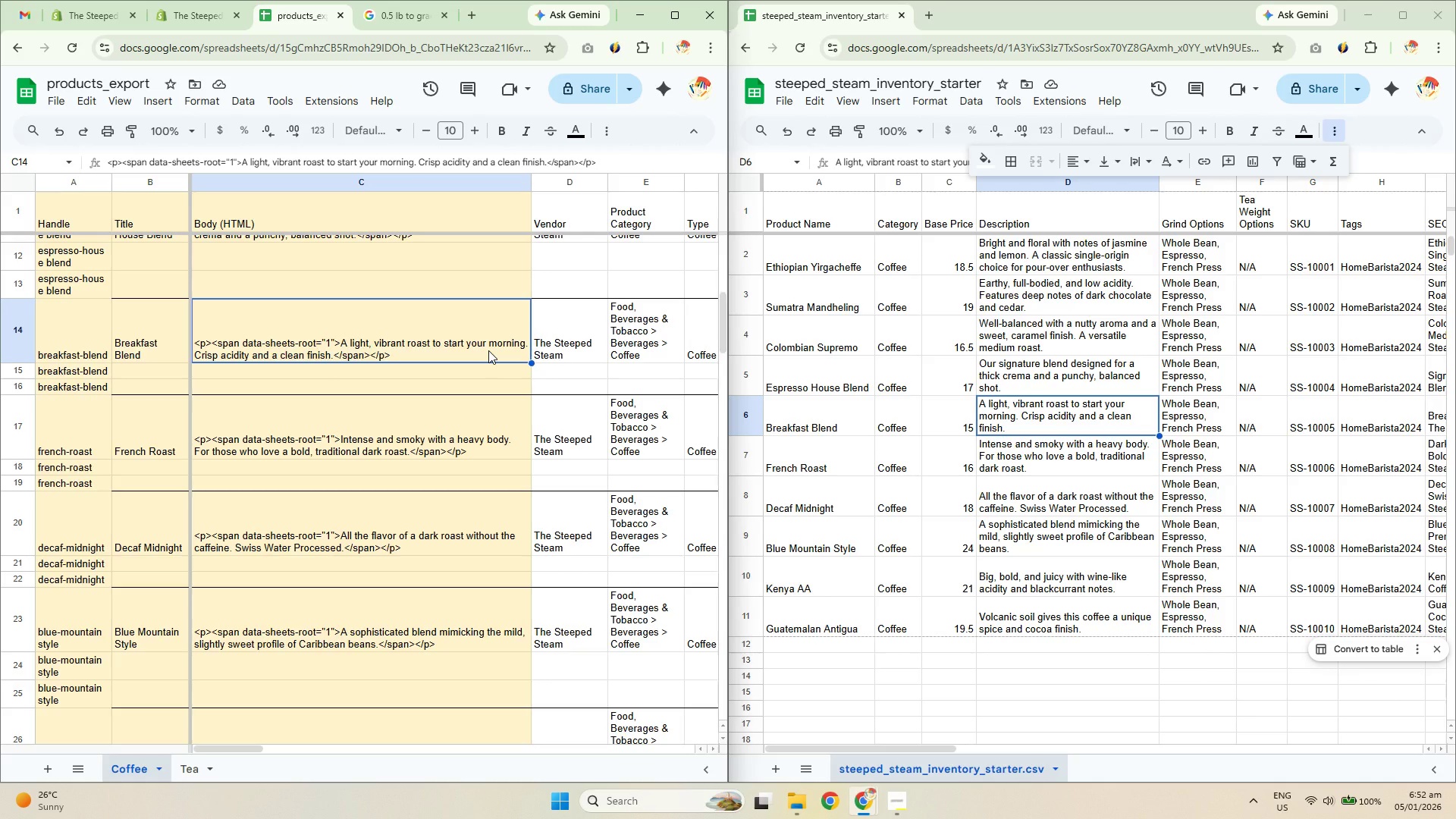 
key(ArrowRight)
 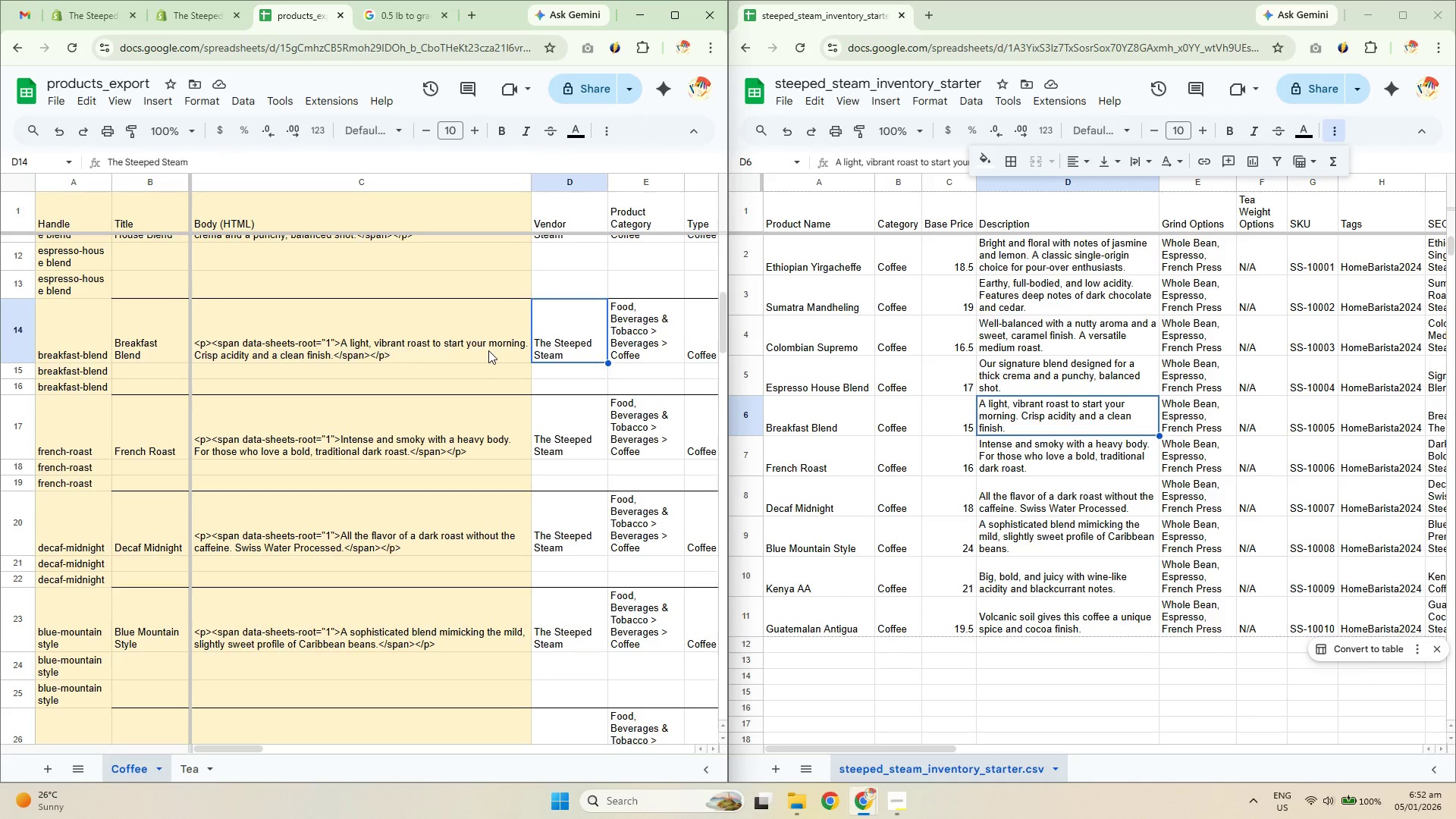 
key(ArrowRight)
 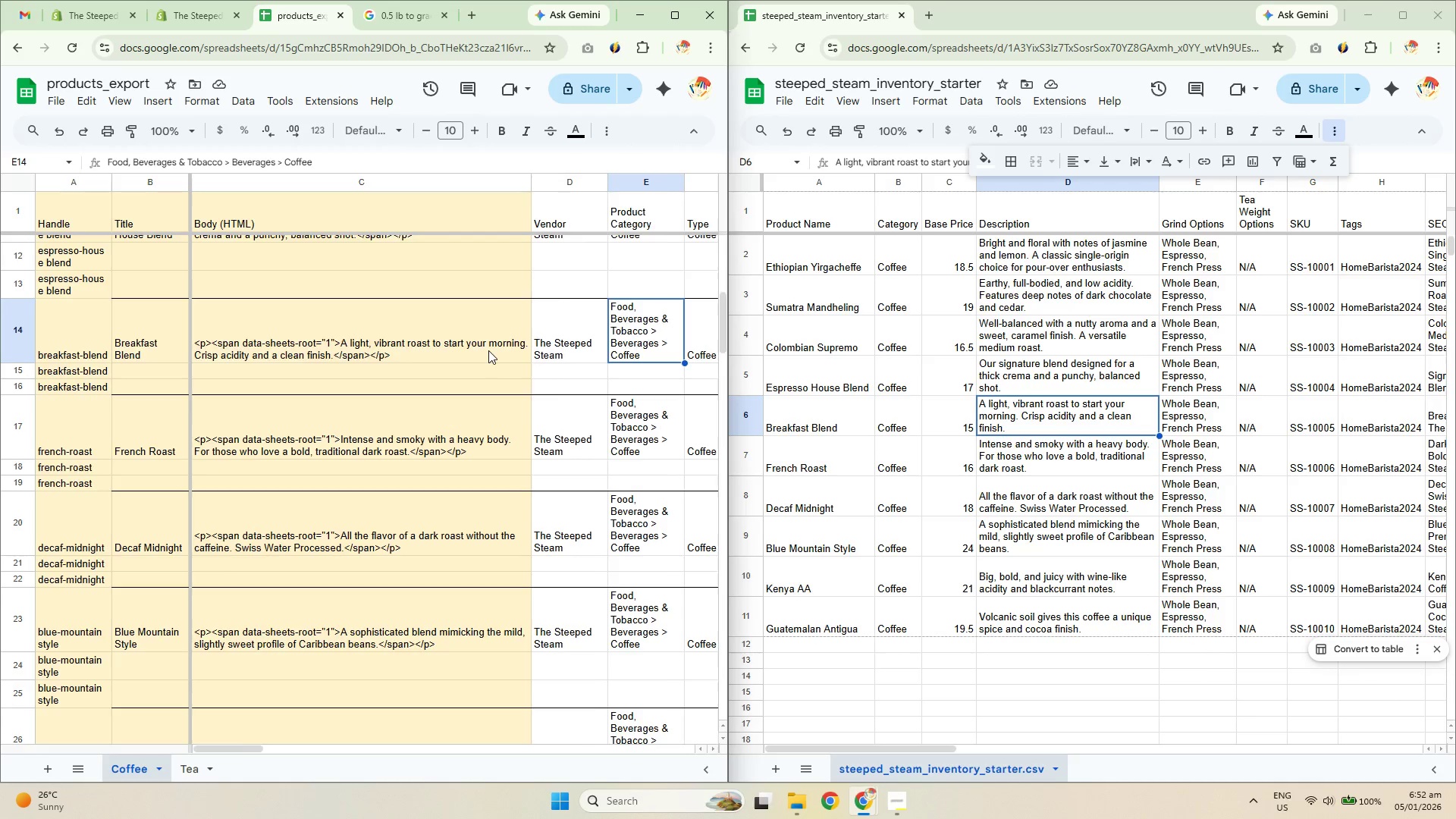 
key(ArrowRight)
 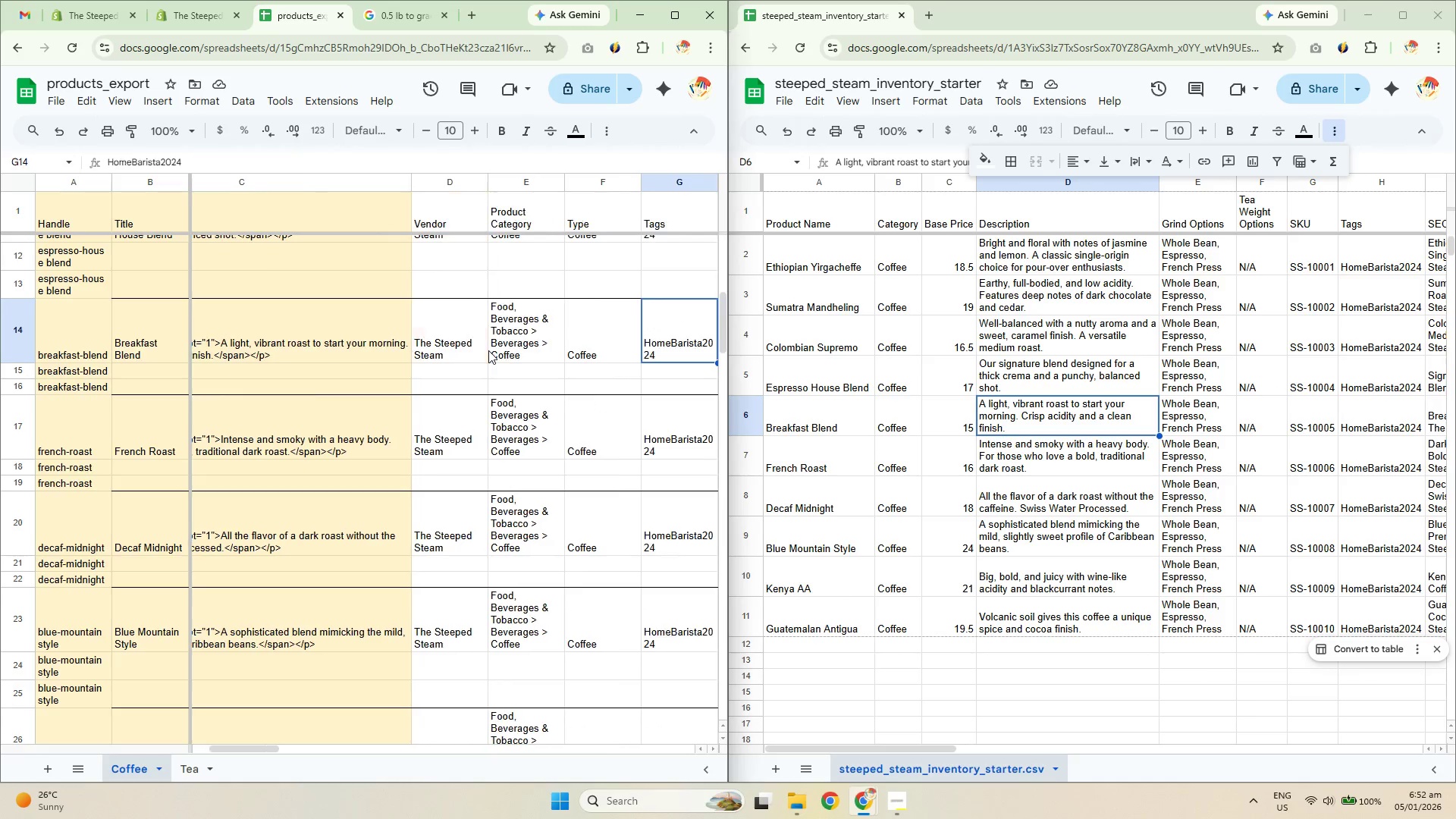 
key(ArrowRight)
 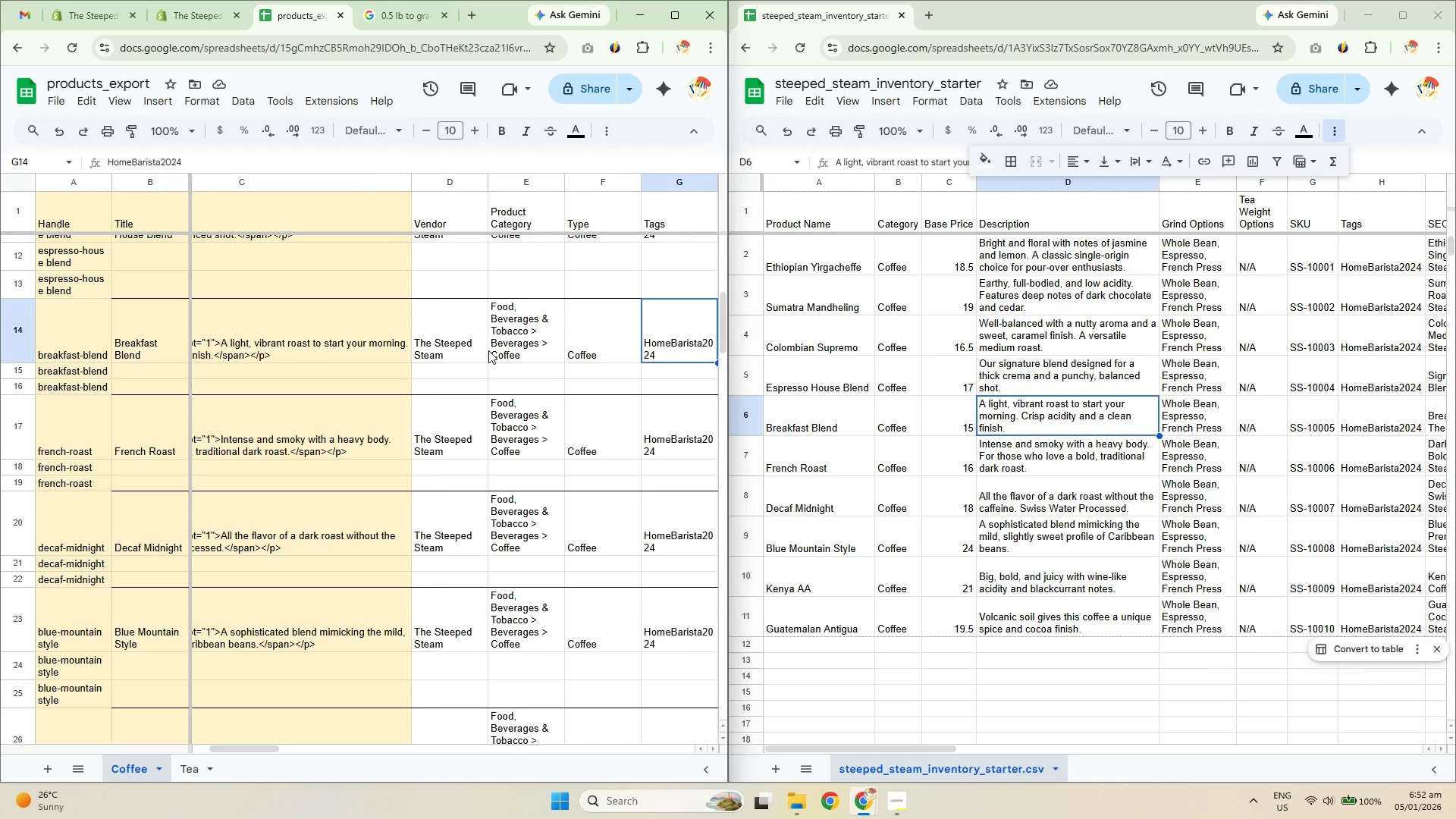 
key(ArrowRight)
 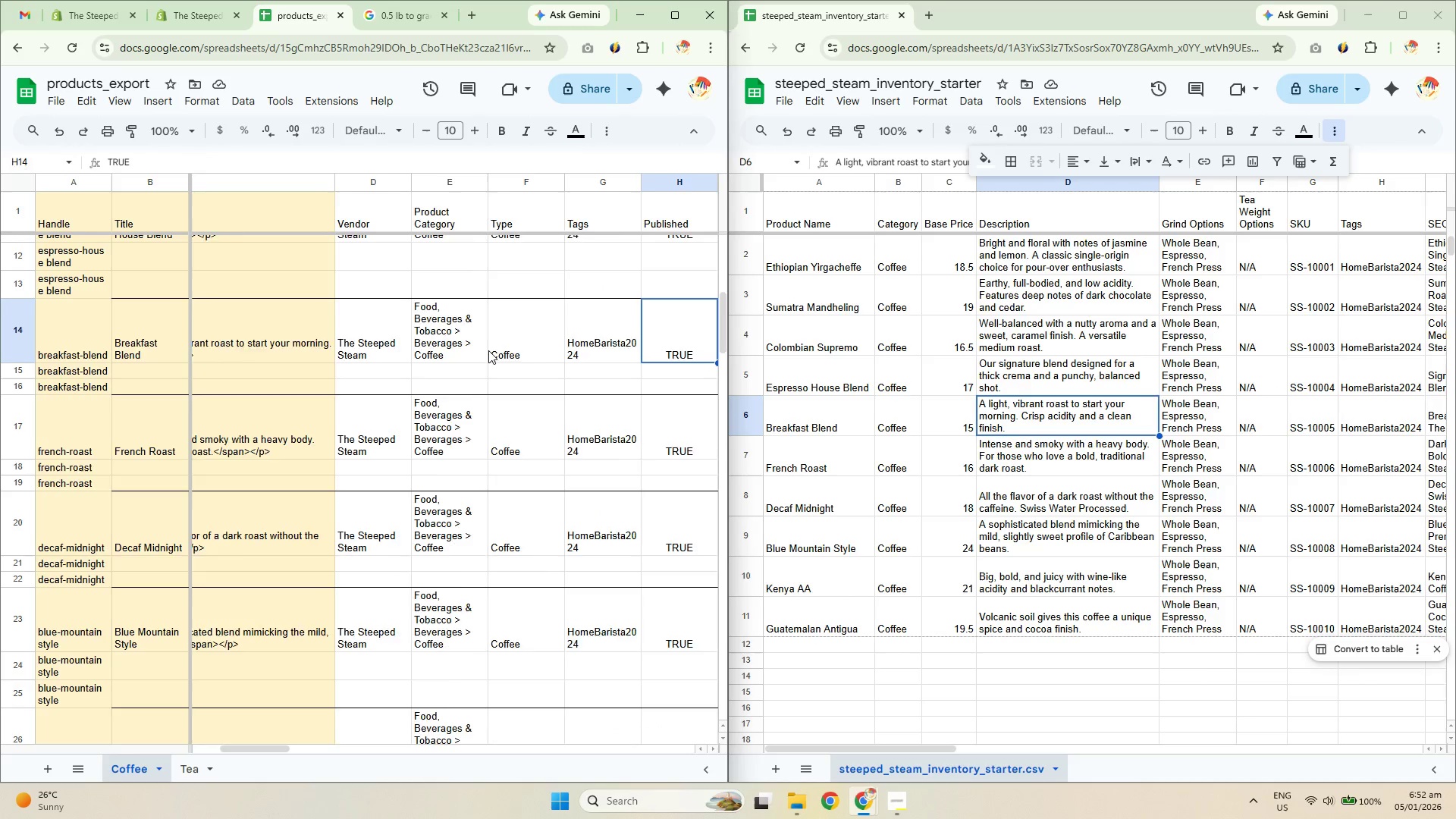 
key(ArrowRight)
 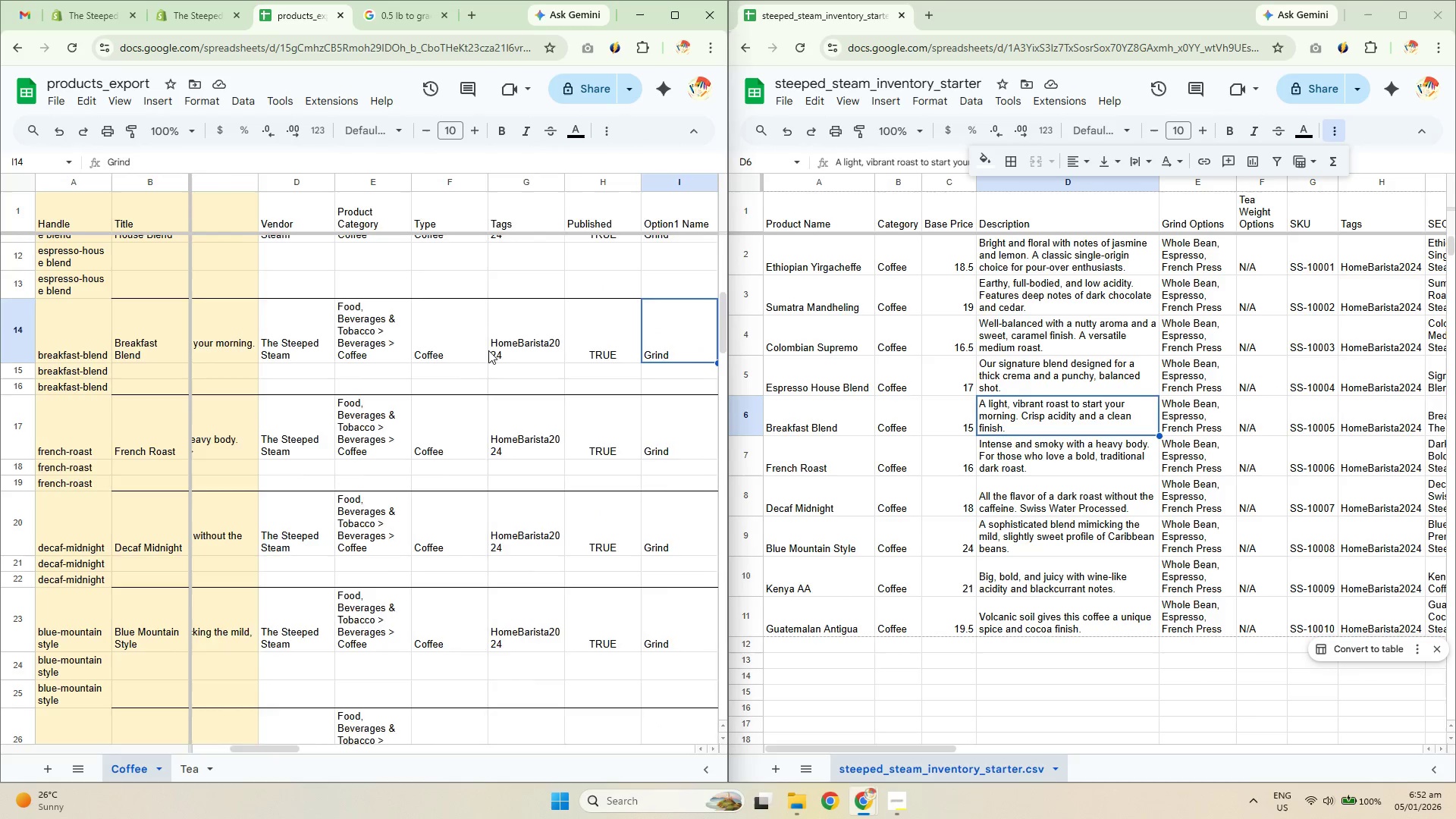 
key(ArrowRight)
 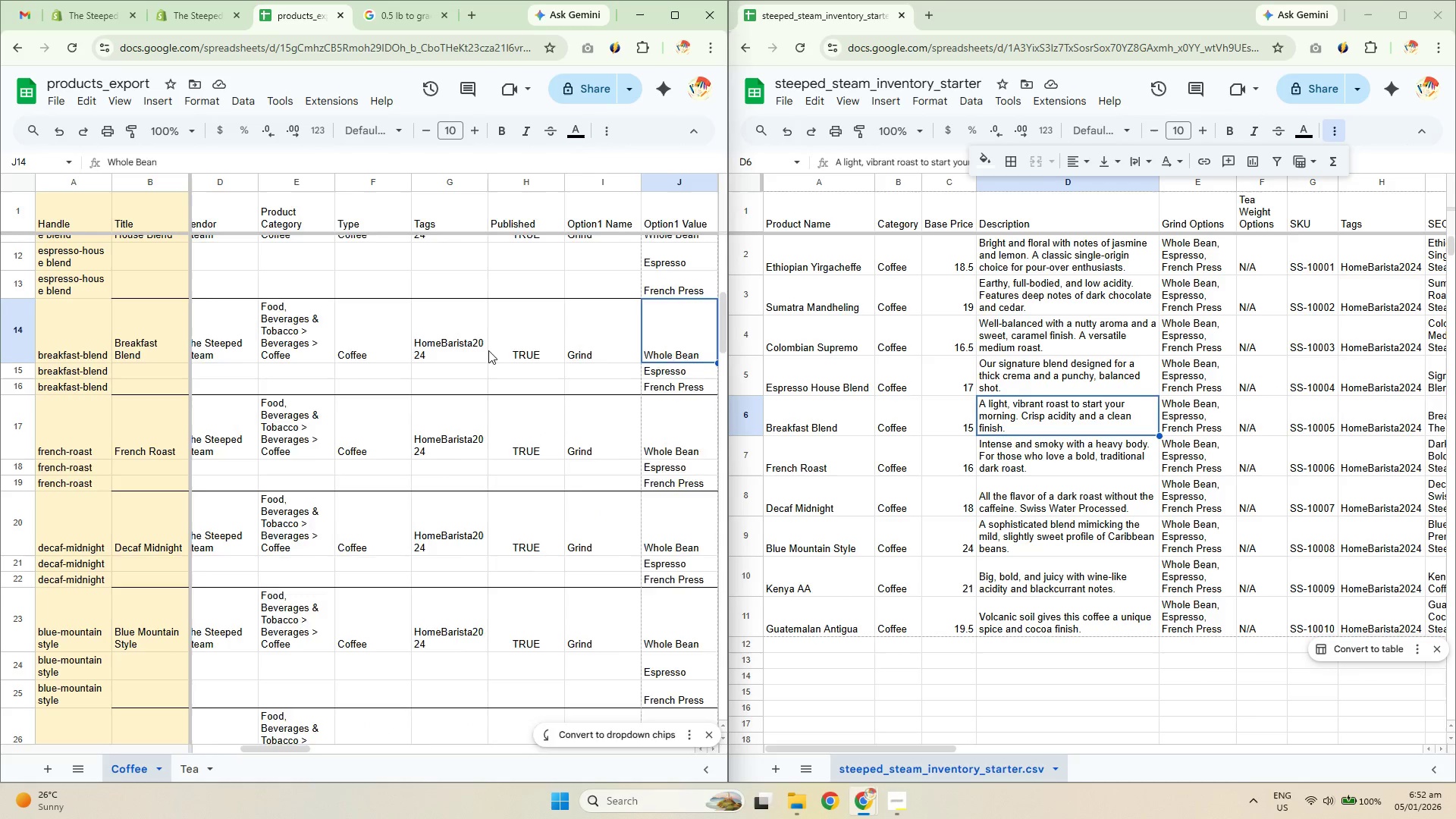 
key(ArrowRight)
 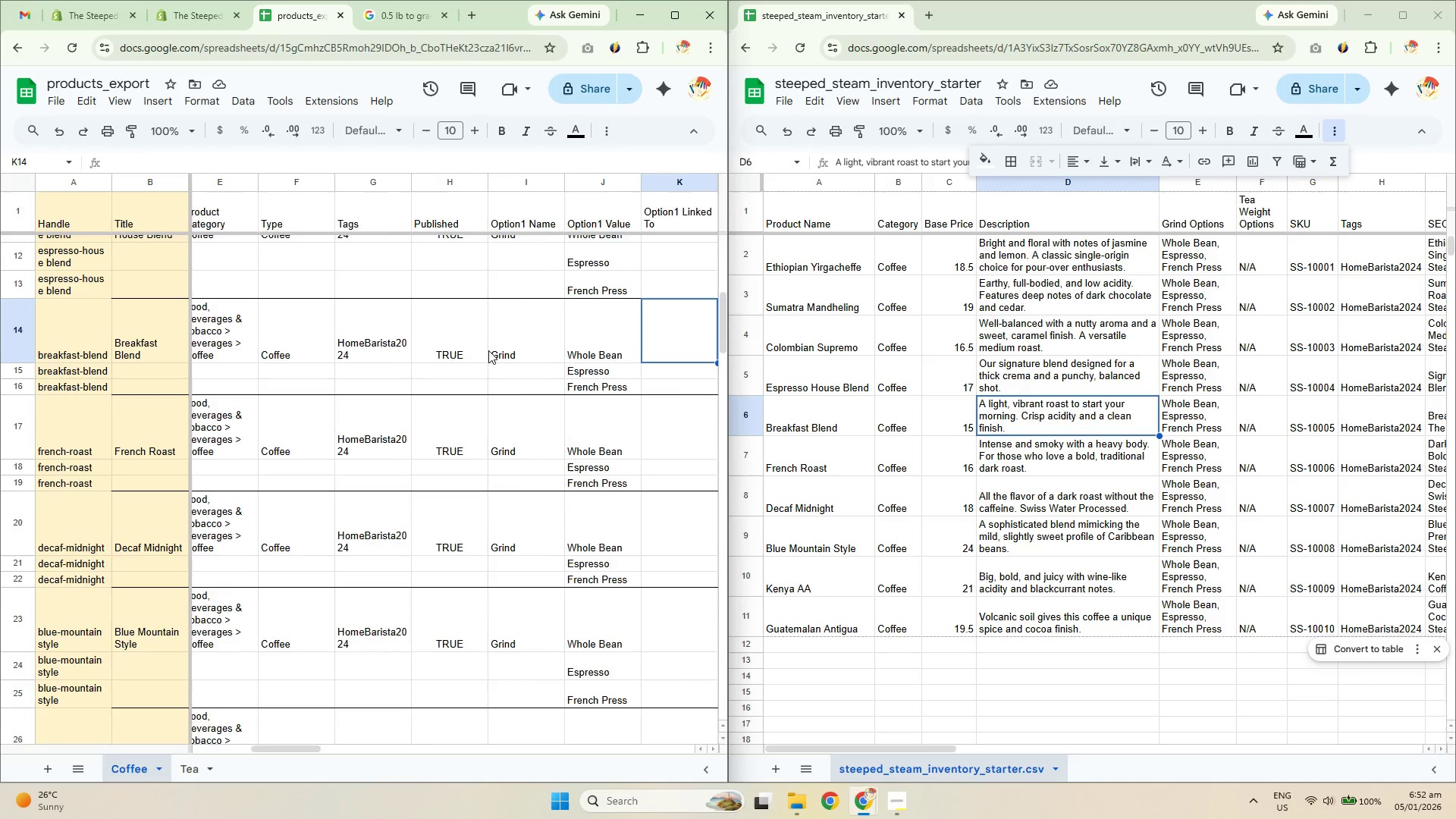 
key(ArrowRight)
 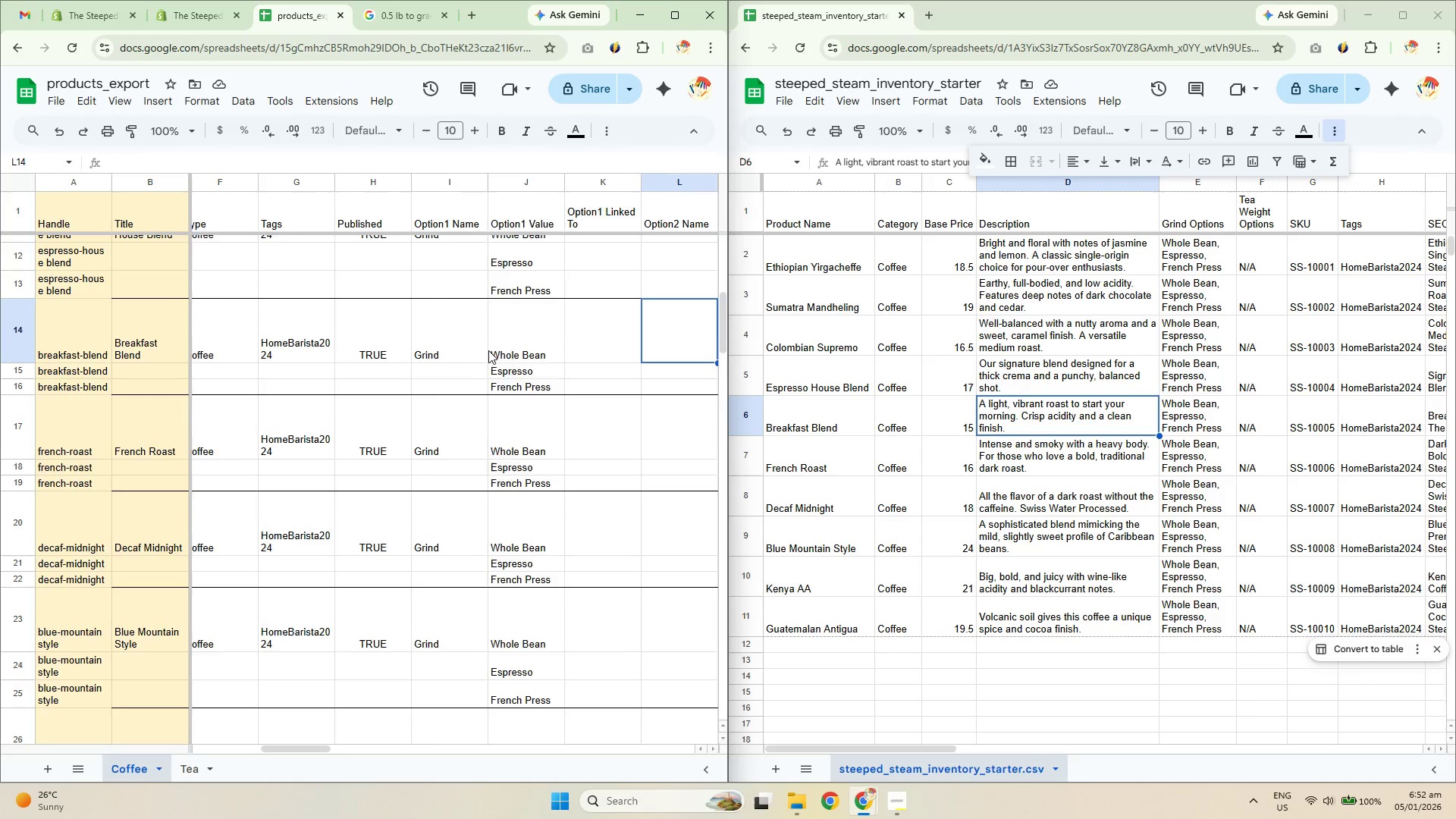 
key(ArrowRight)
 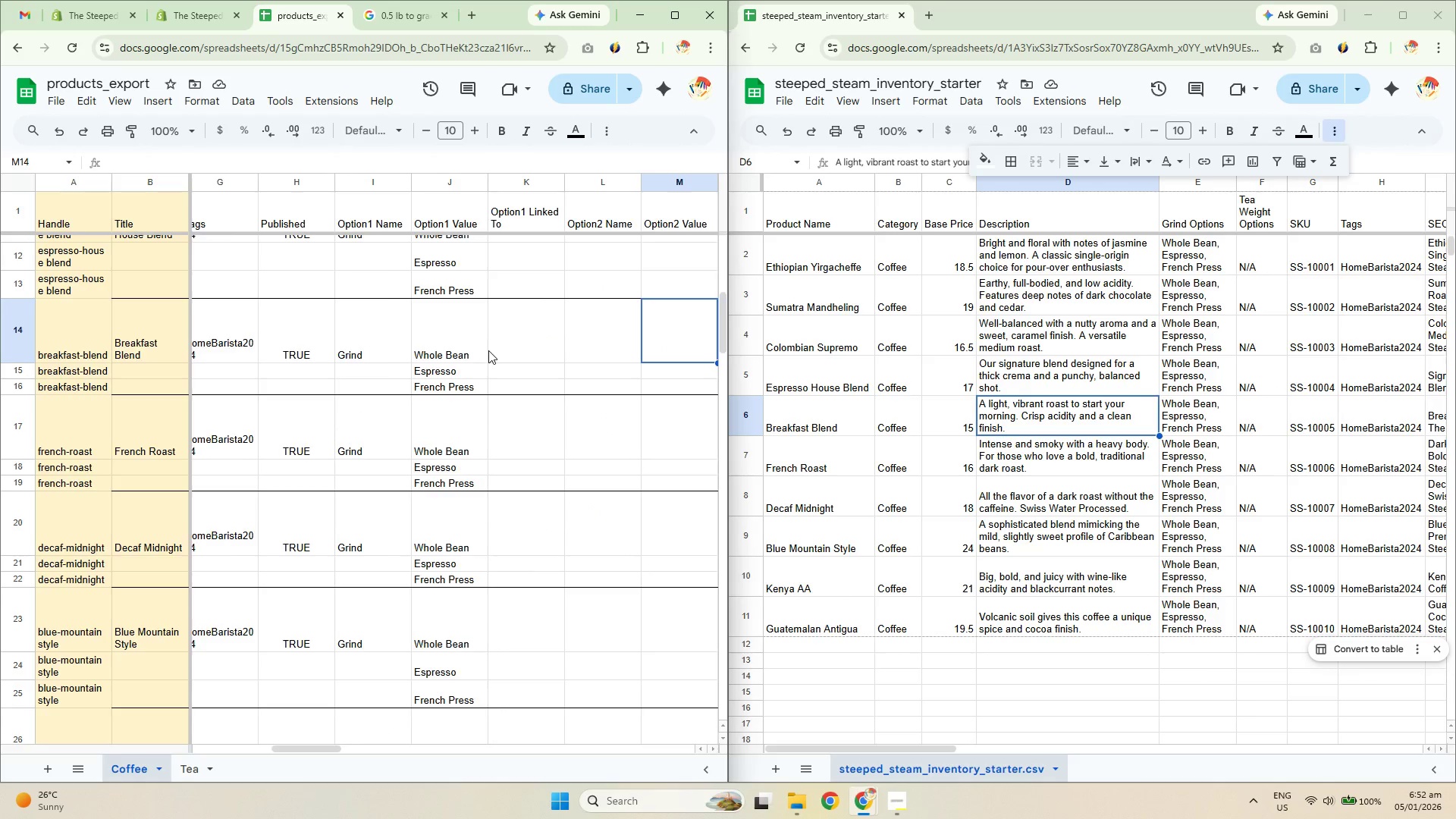 
key(ArrowRight)
 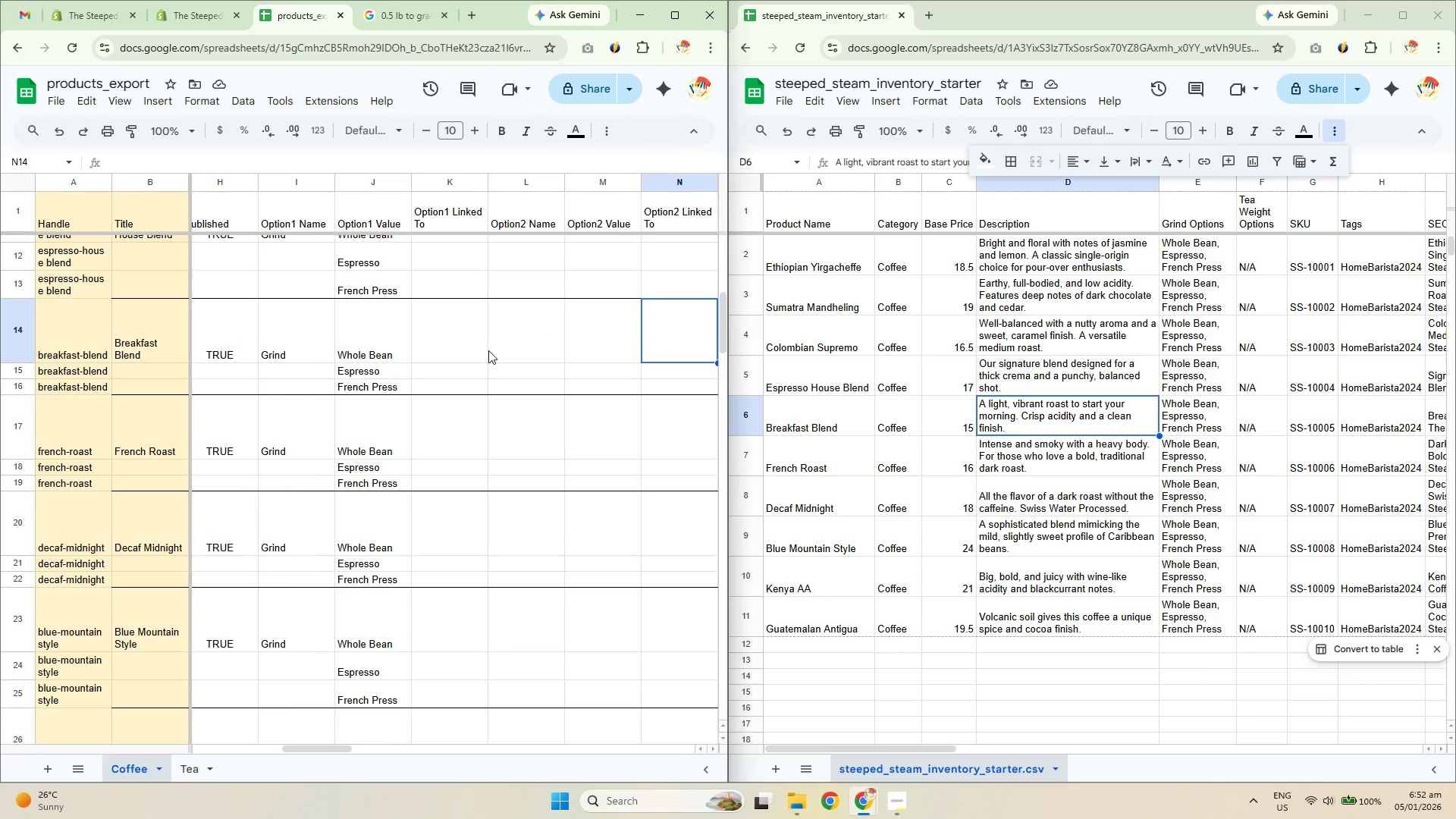 
key(ArrowRight)
 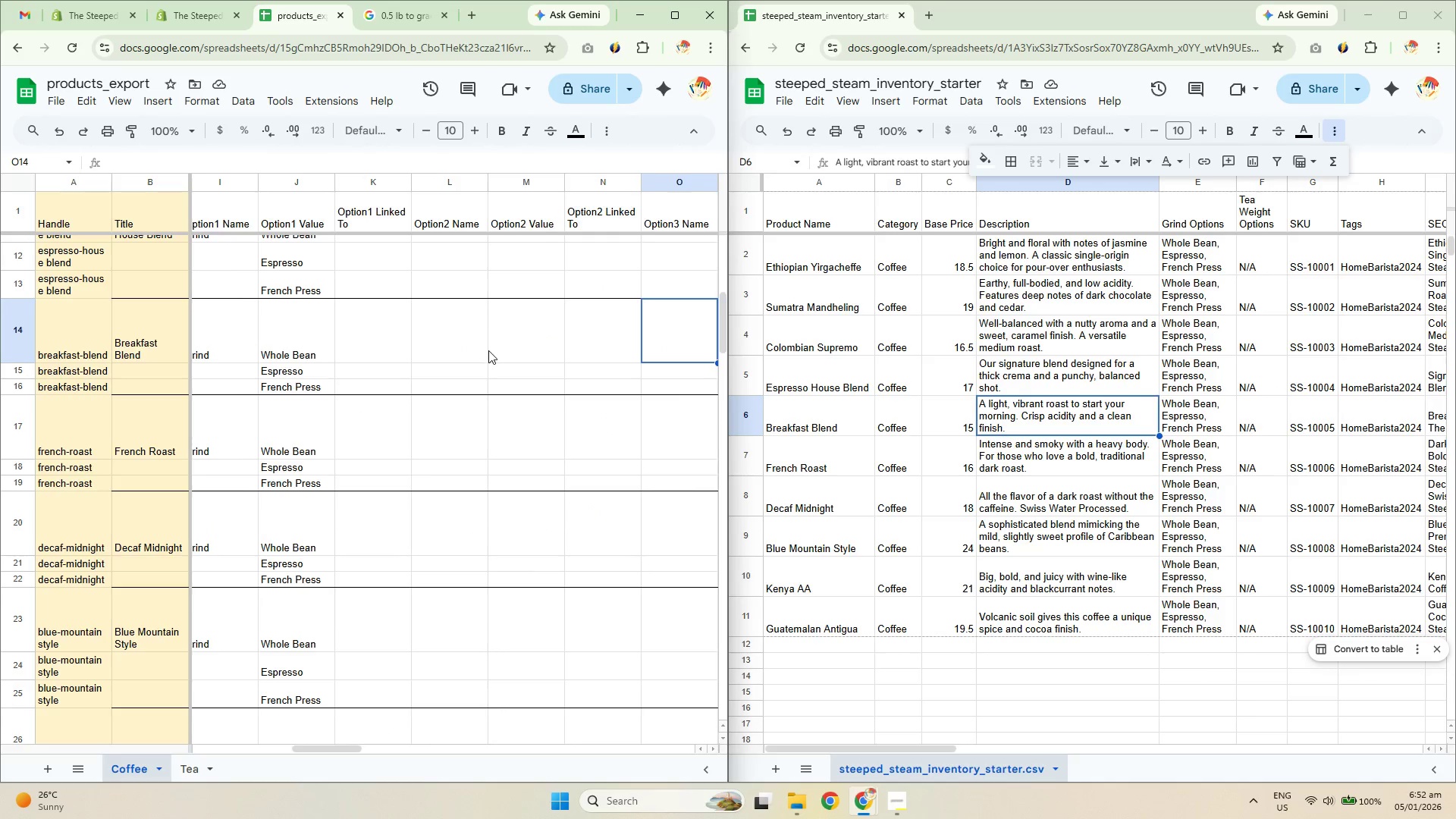 
key(ArrowRight)
 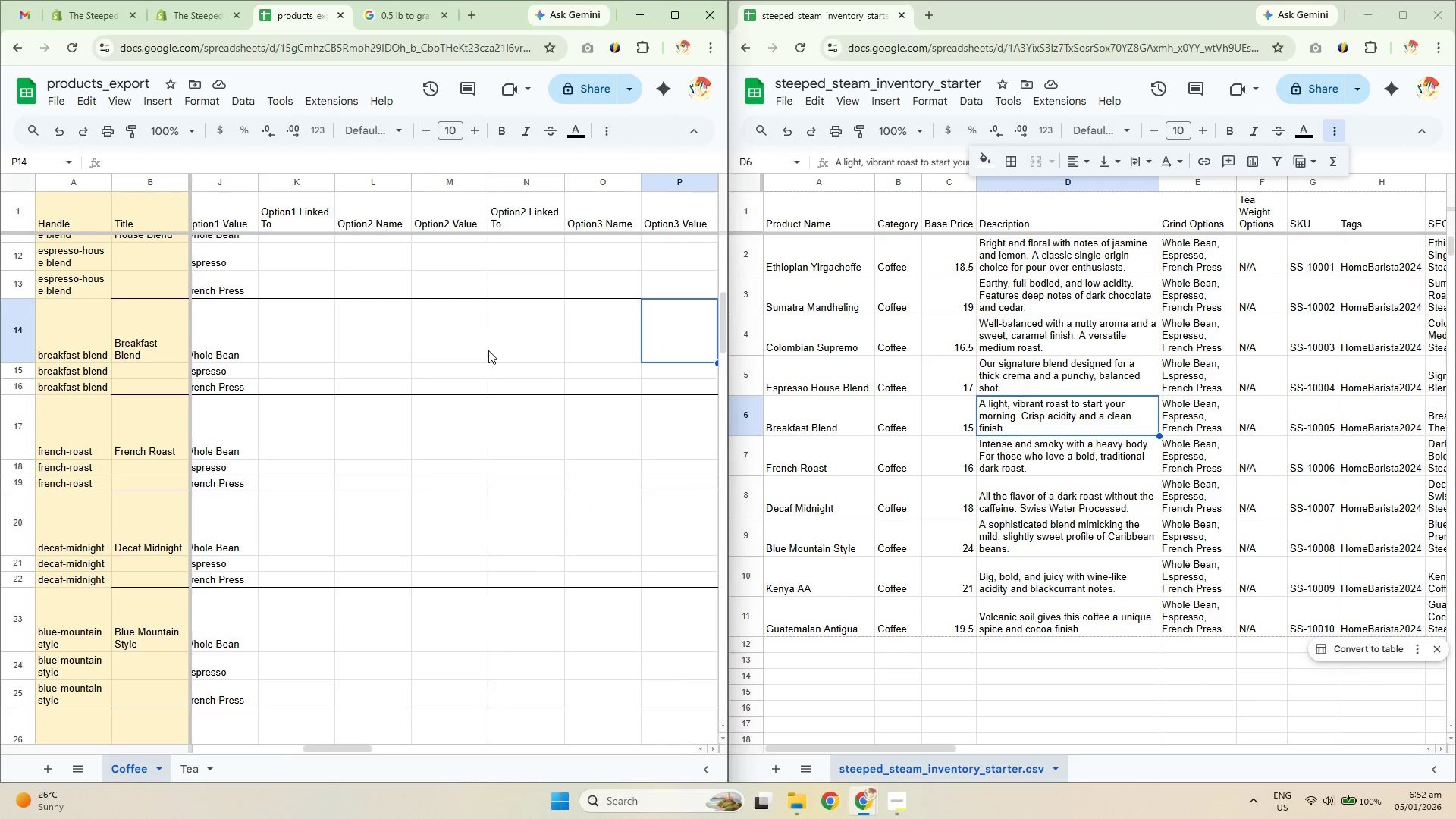 
key(ArrowRight)
 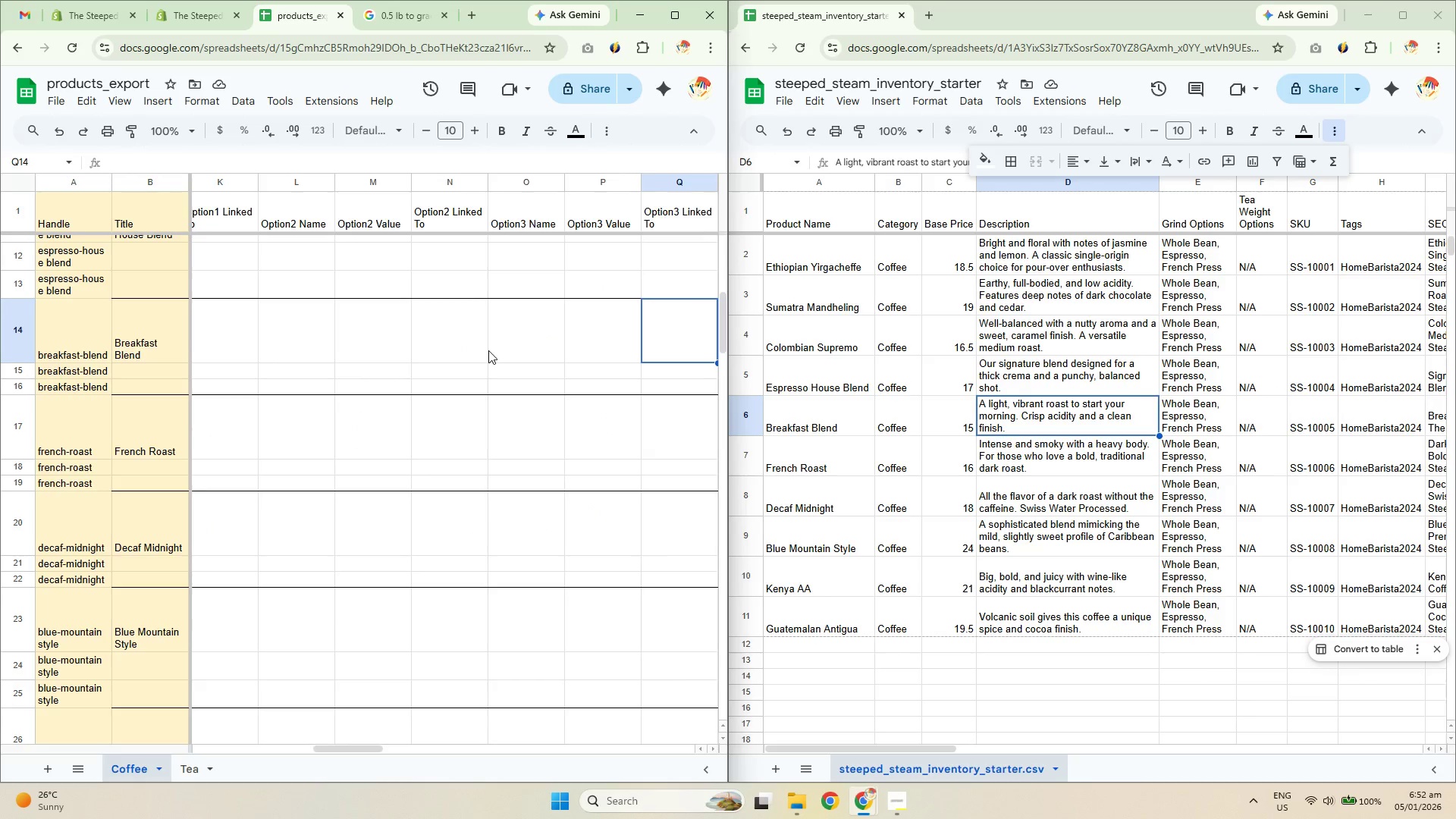 
key(ArrowRight)
 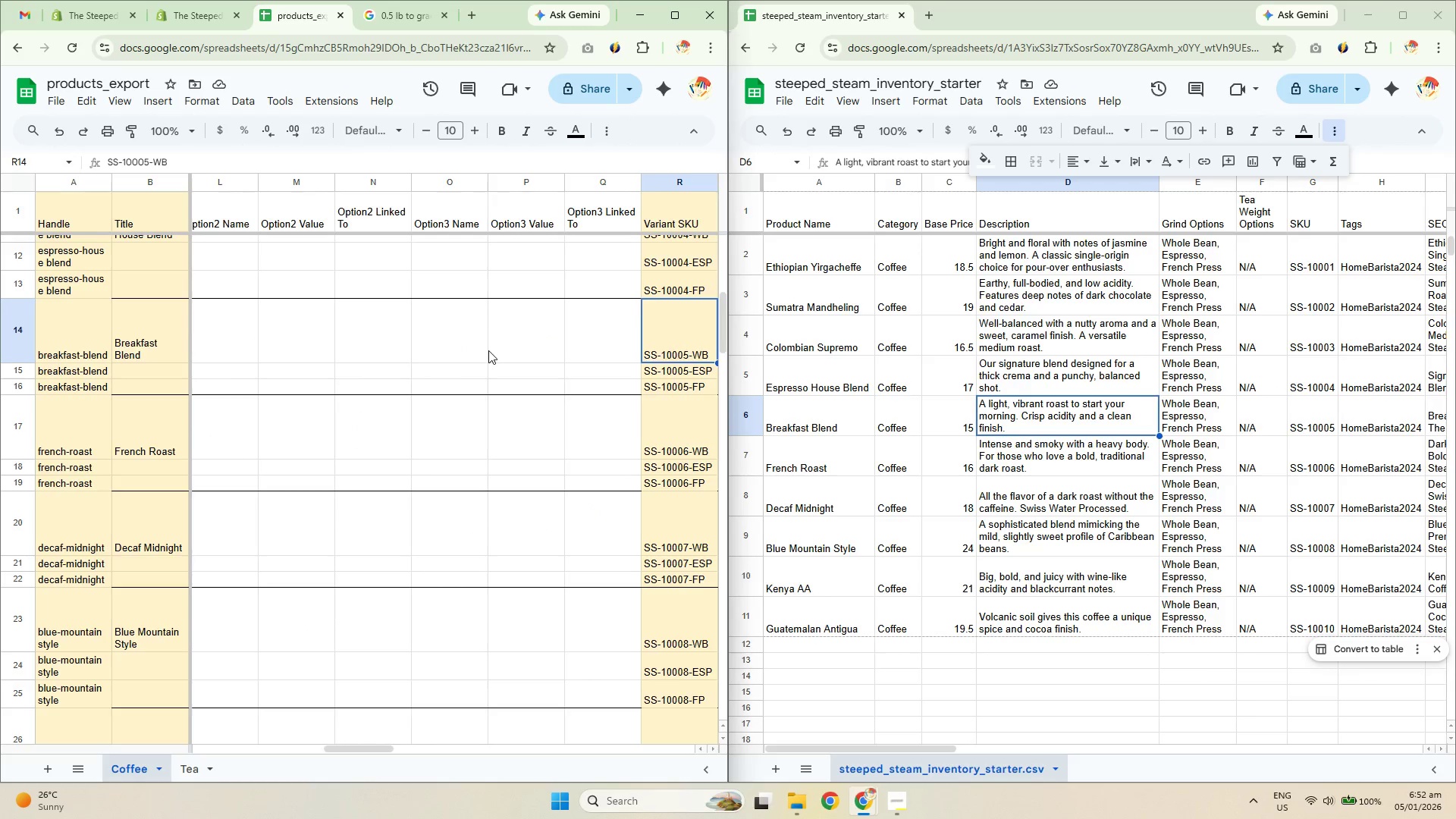 
key(ArrowRight)
 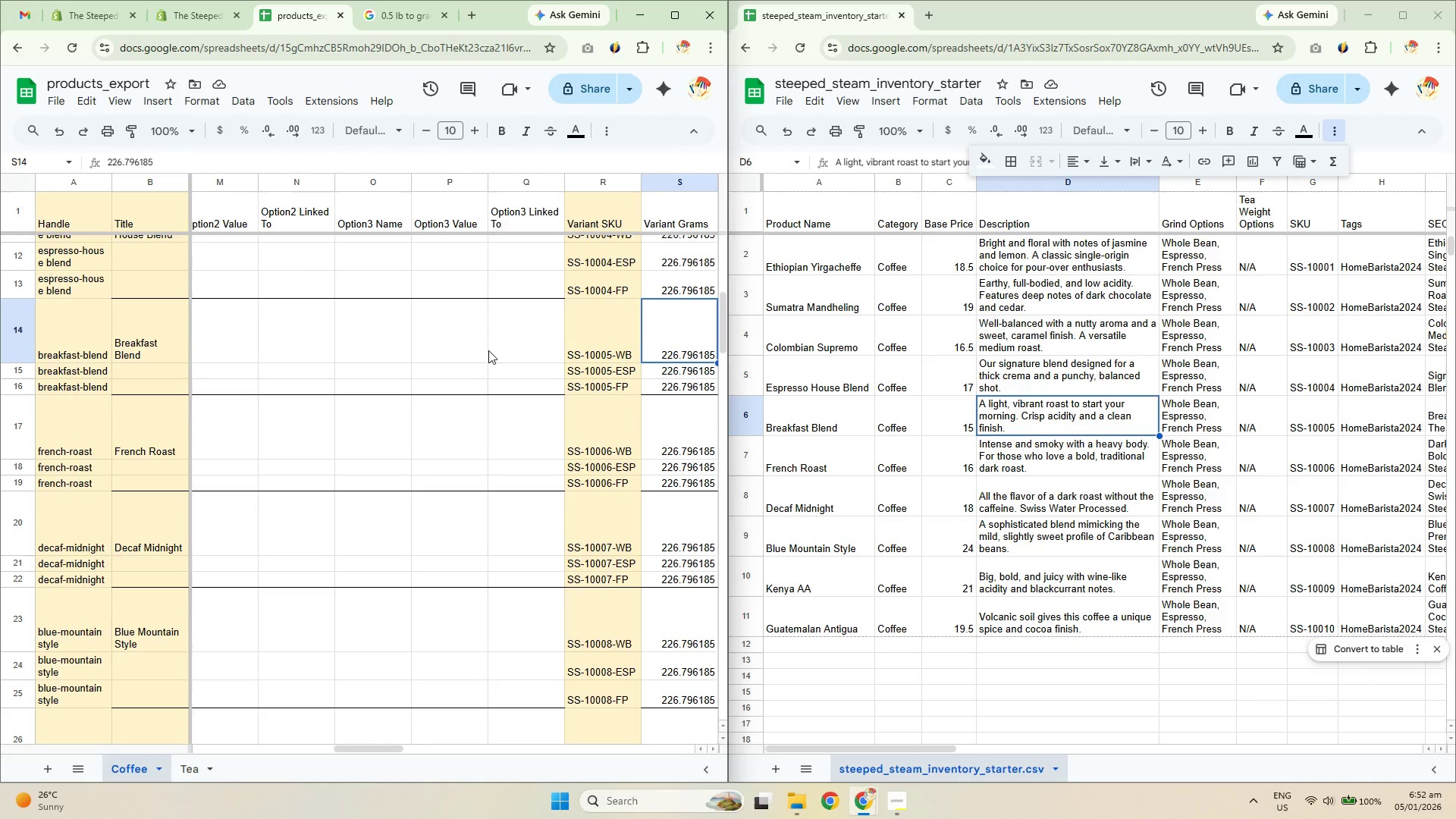 
key(ArrowRight)
 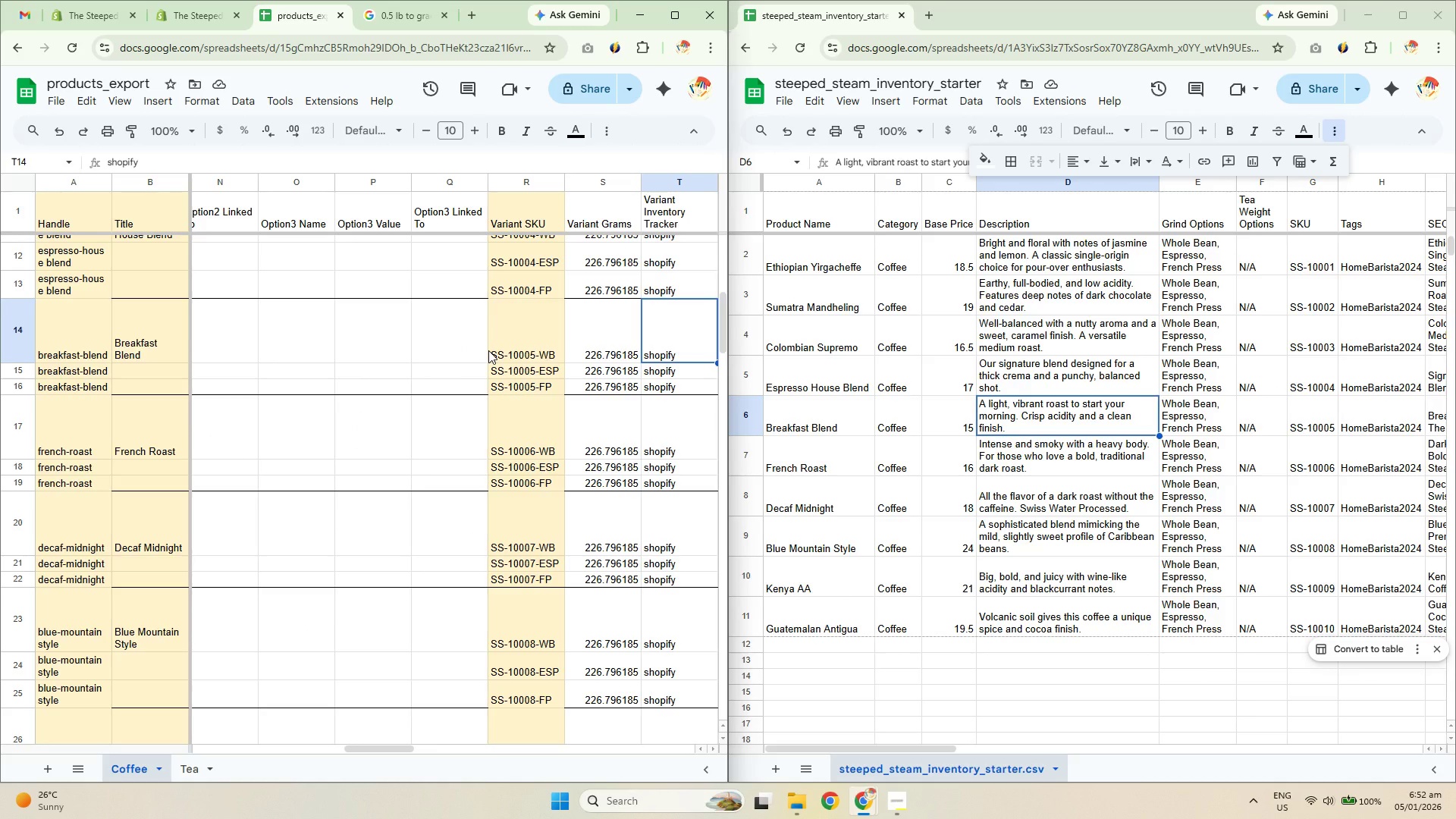 
key(ArrowLeft)
 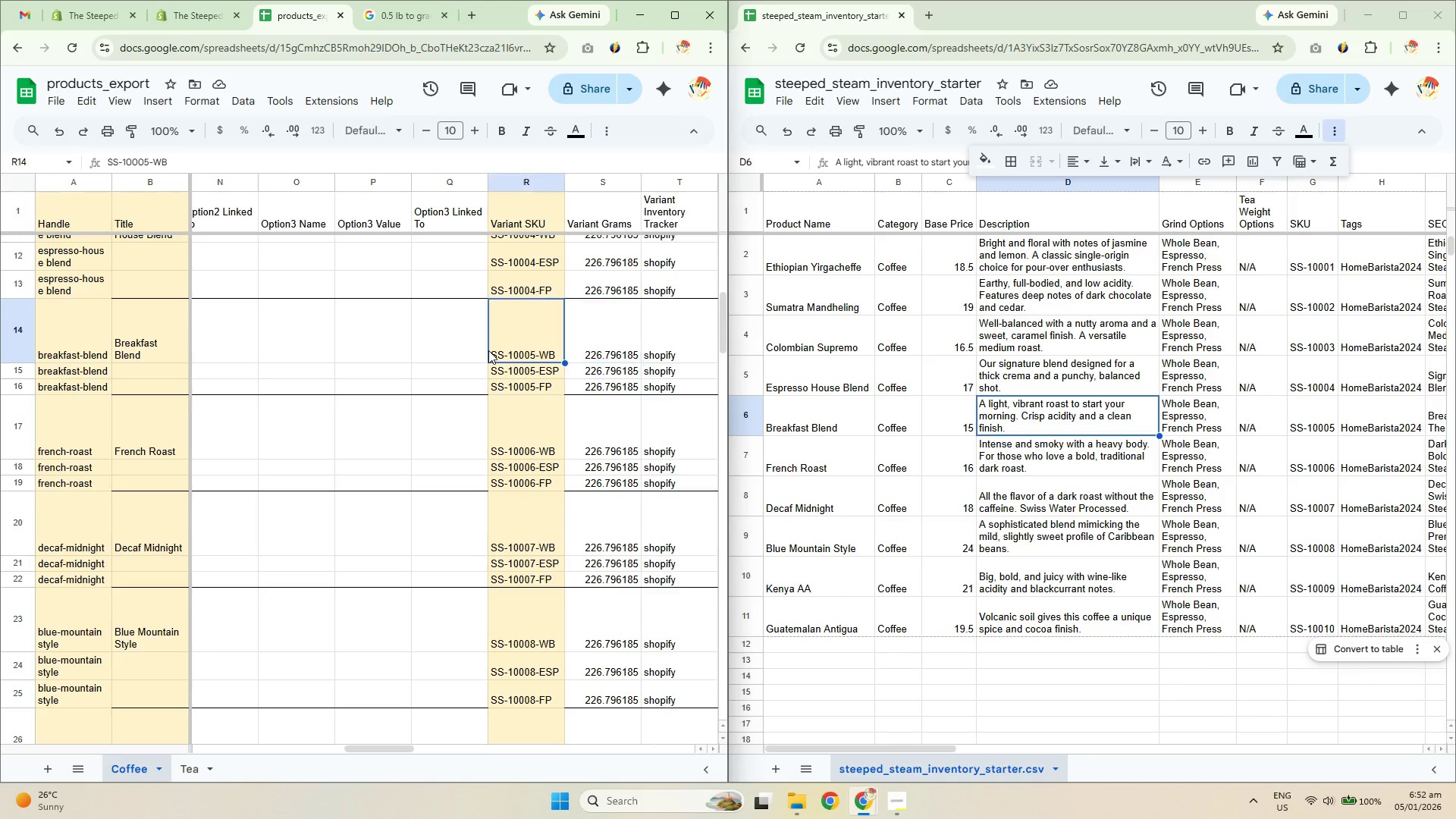 
key(ArrowLeft)
 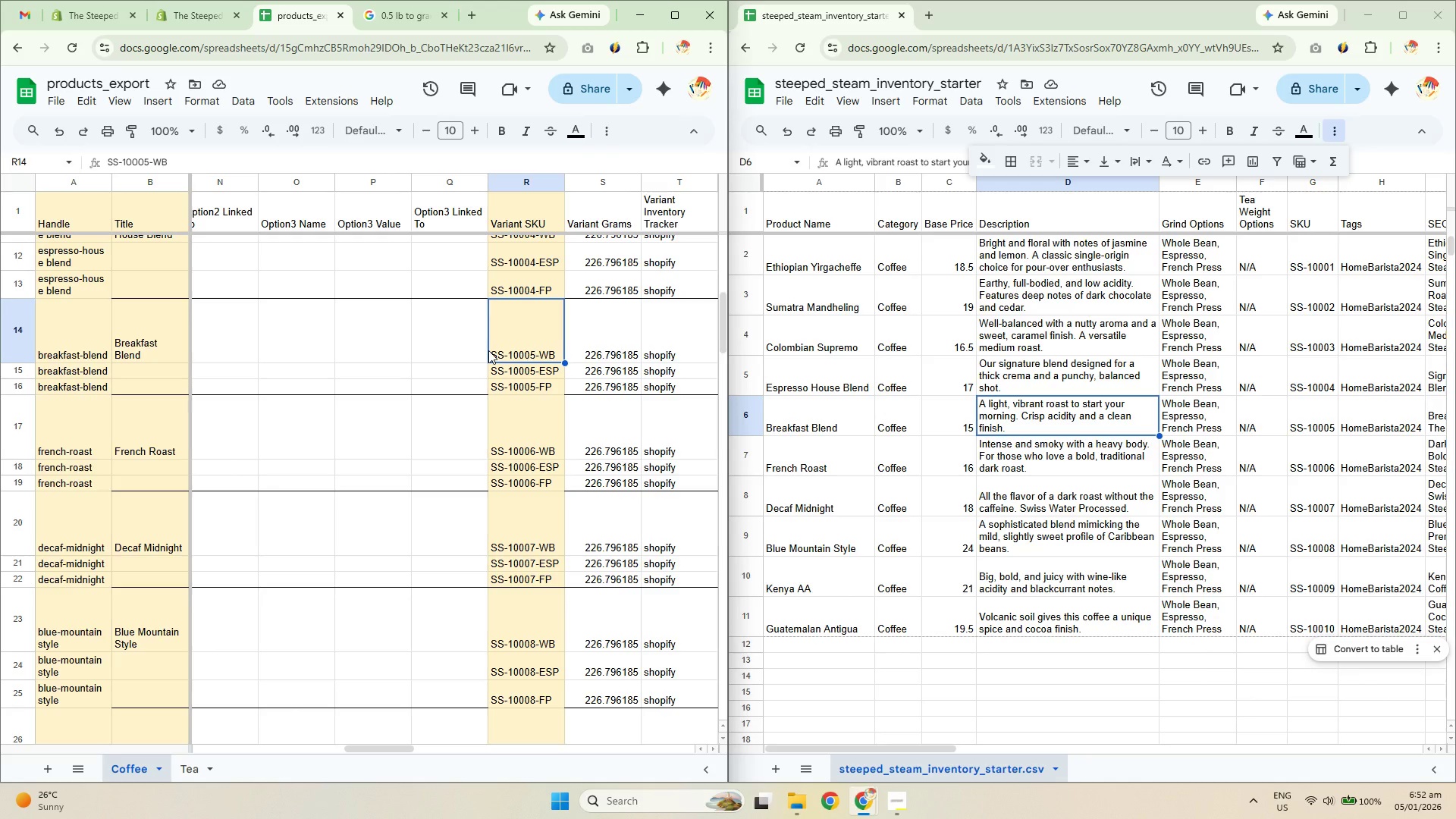 
key(ArrowRight)
 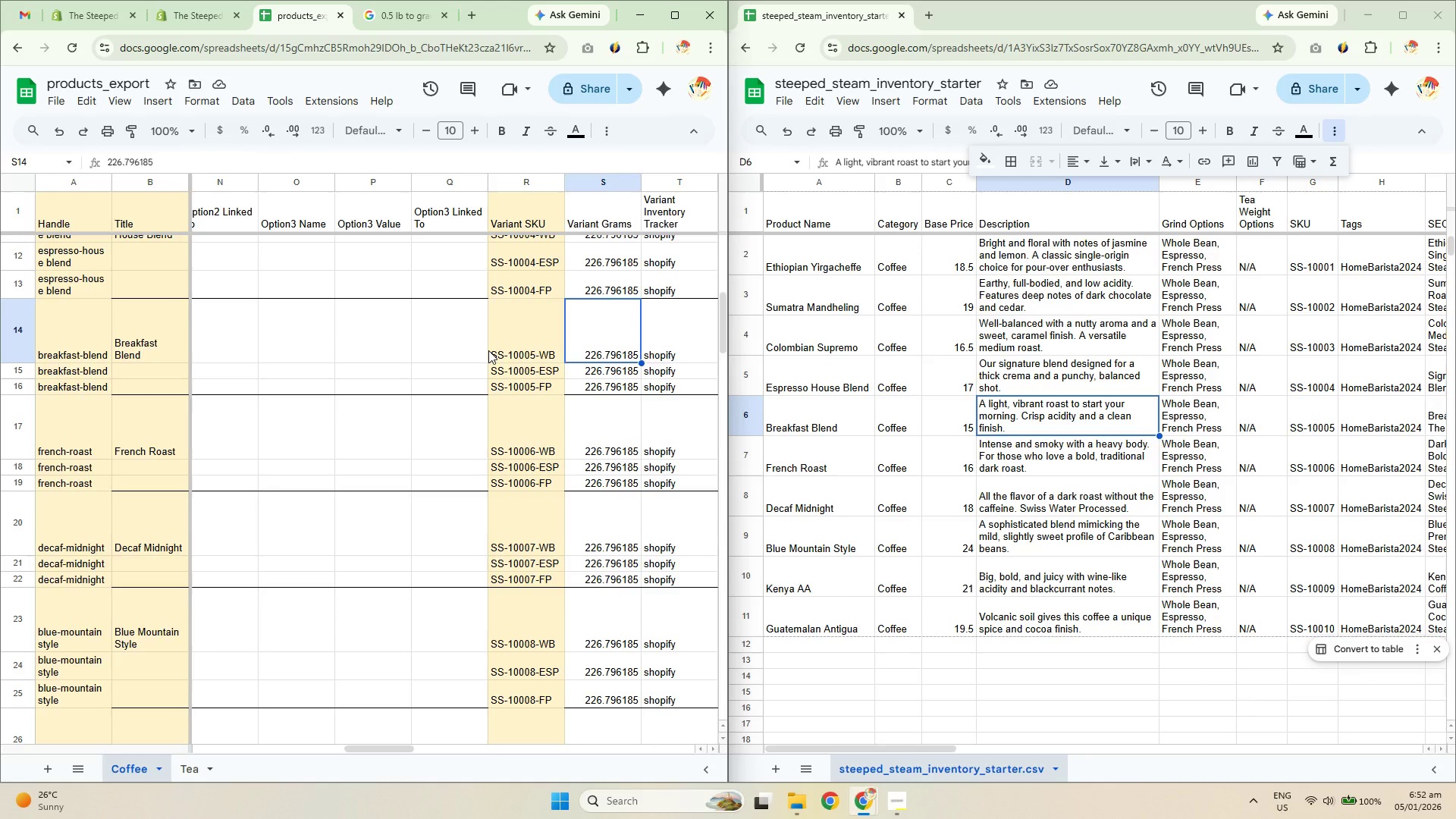 
key(ArrowRight)
 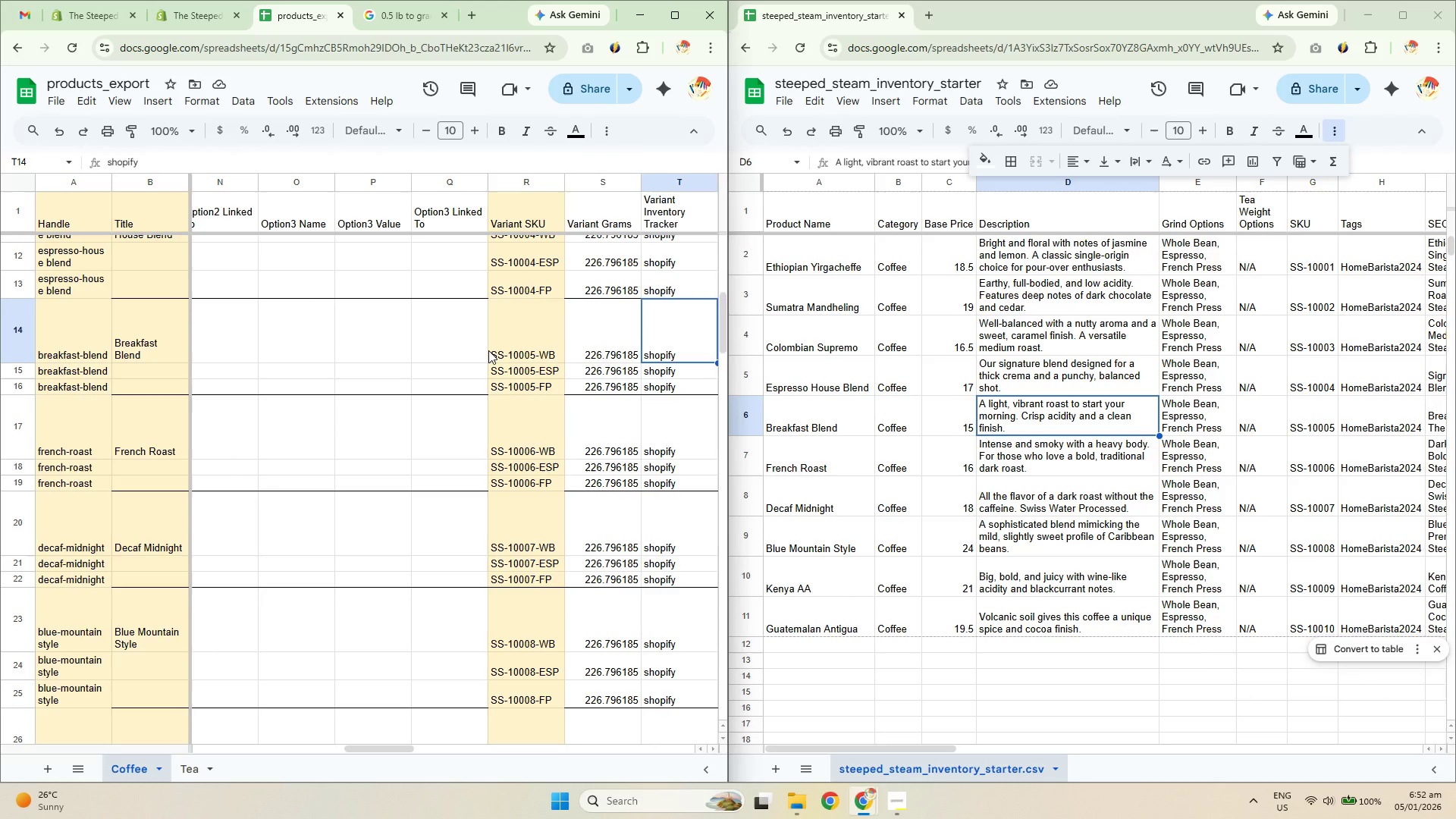 
key(ArrowLeft)
 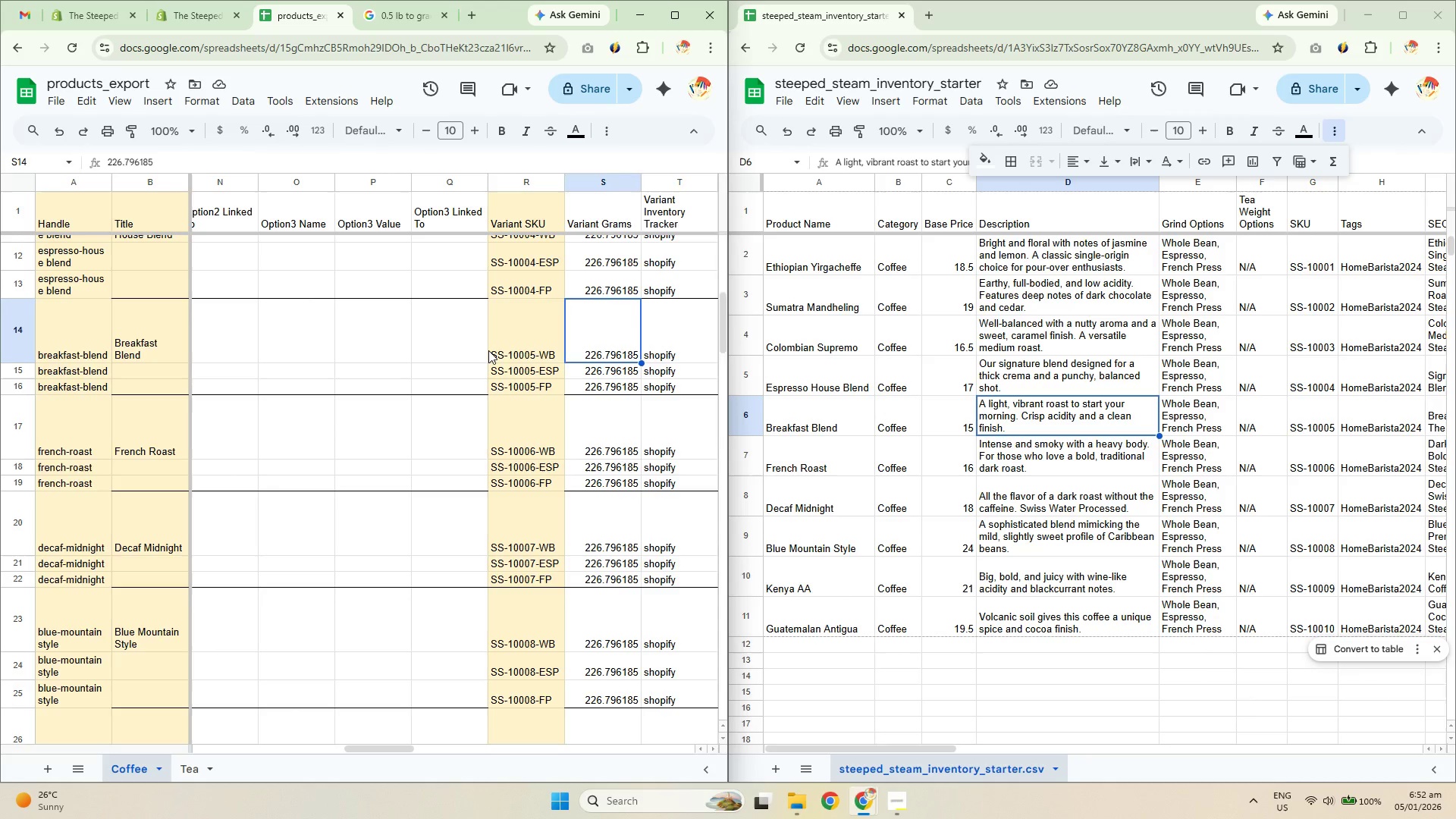 
key(ArrowRight)
 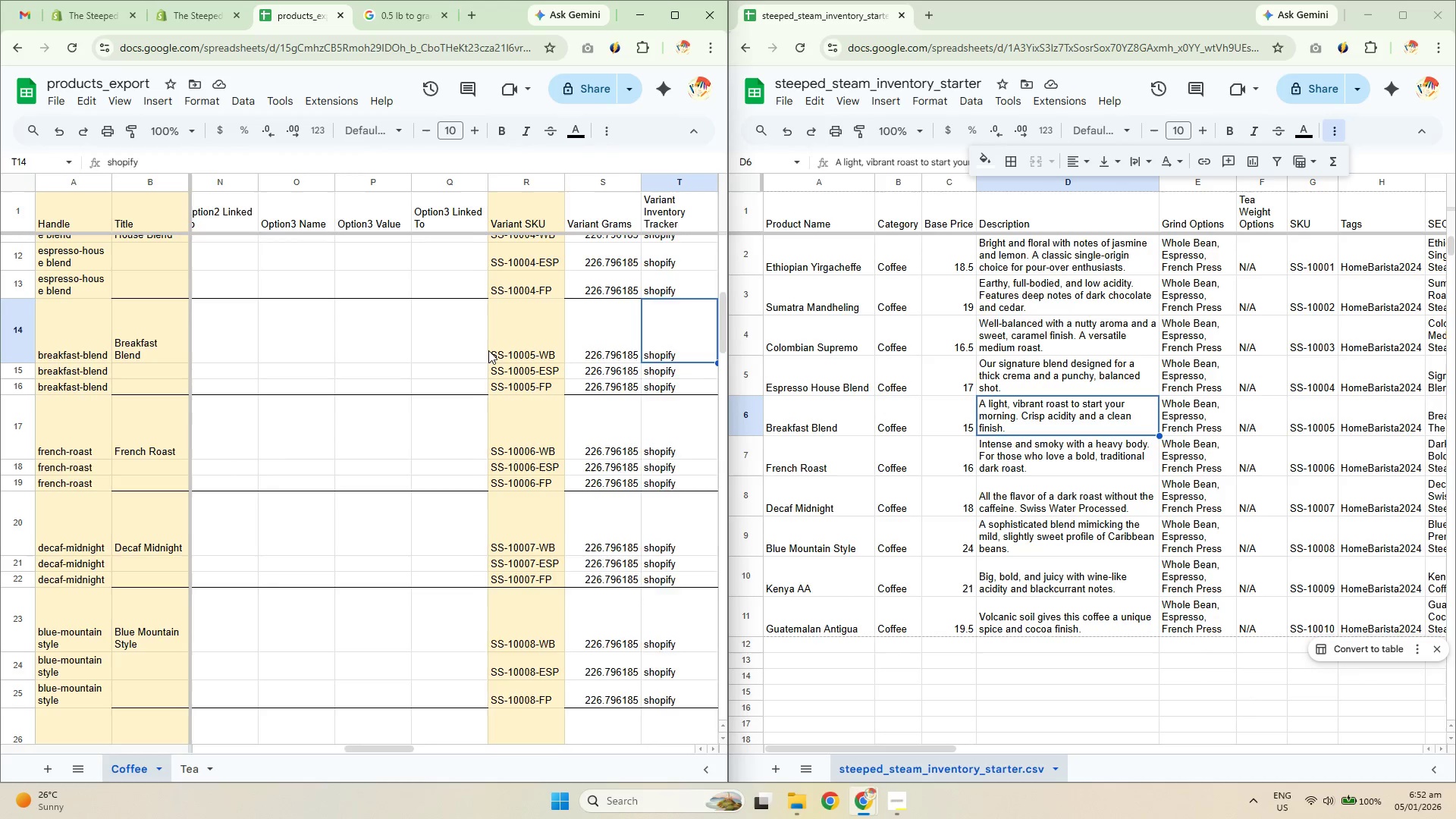 
key(ArrowRight)
 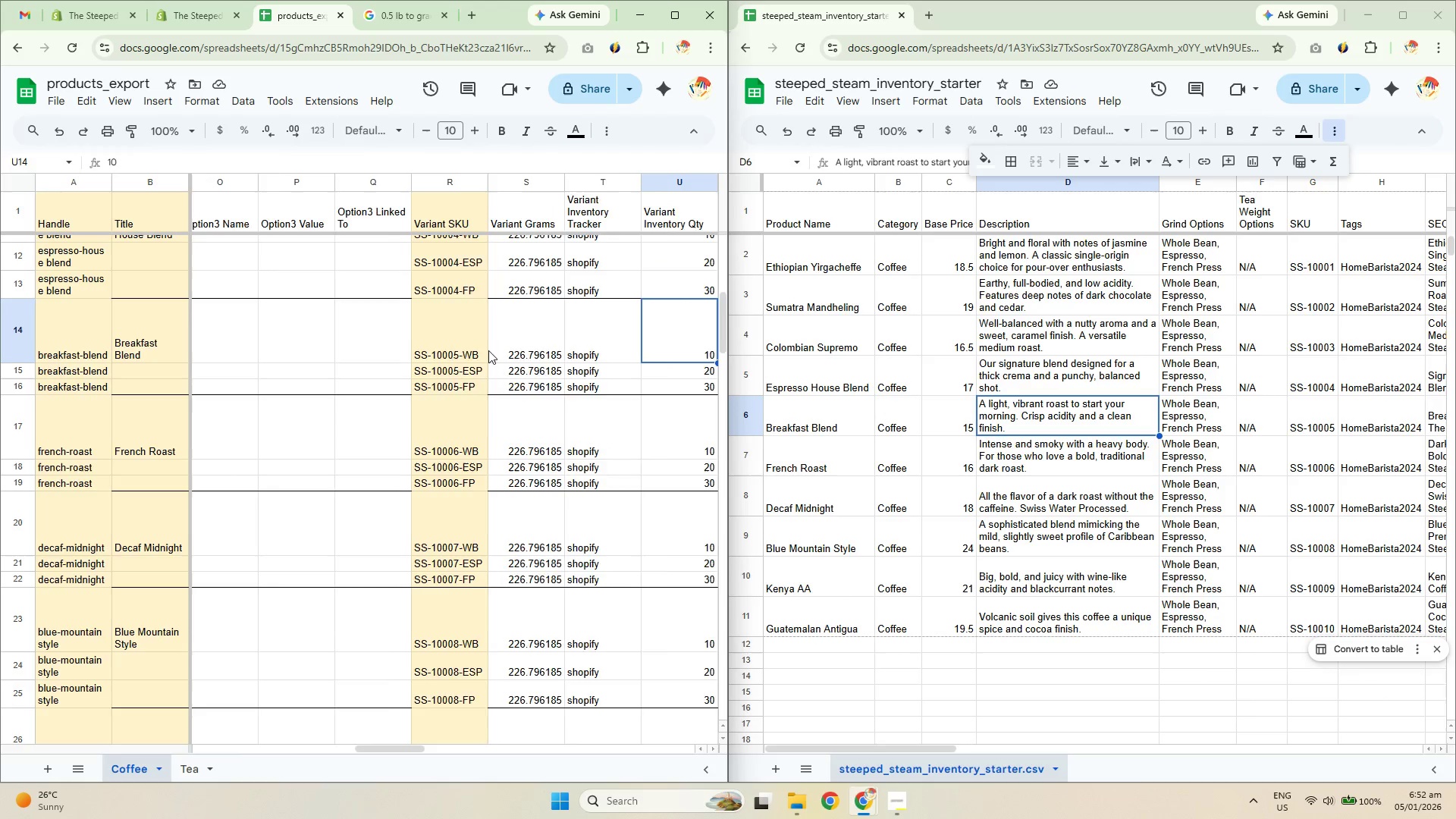 
key(ArrowRight)
 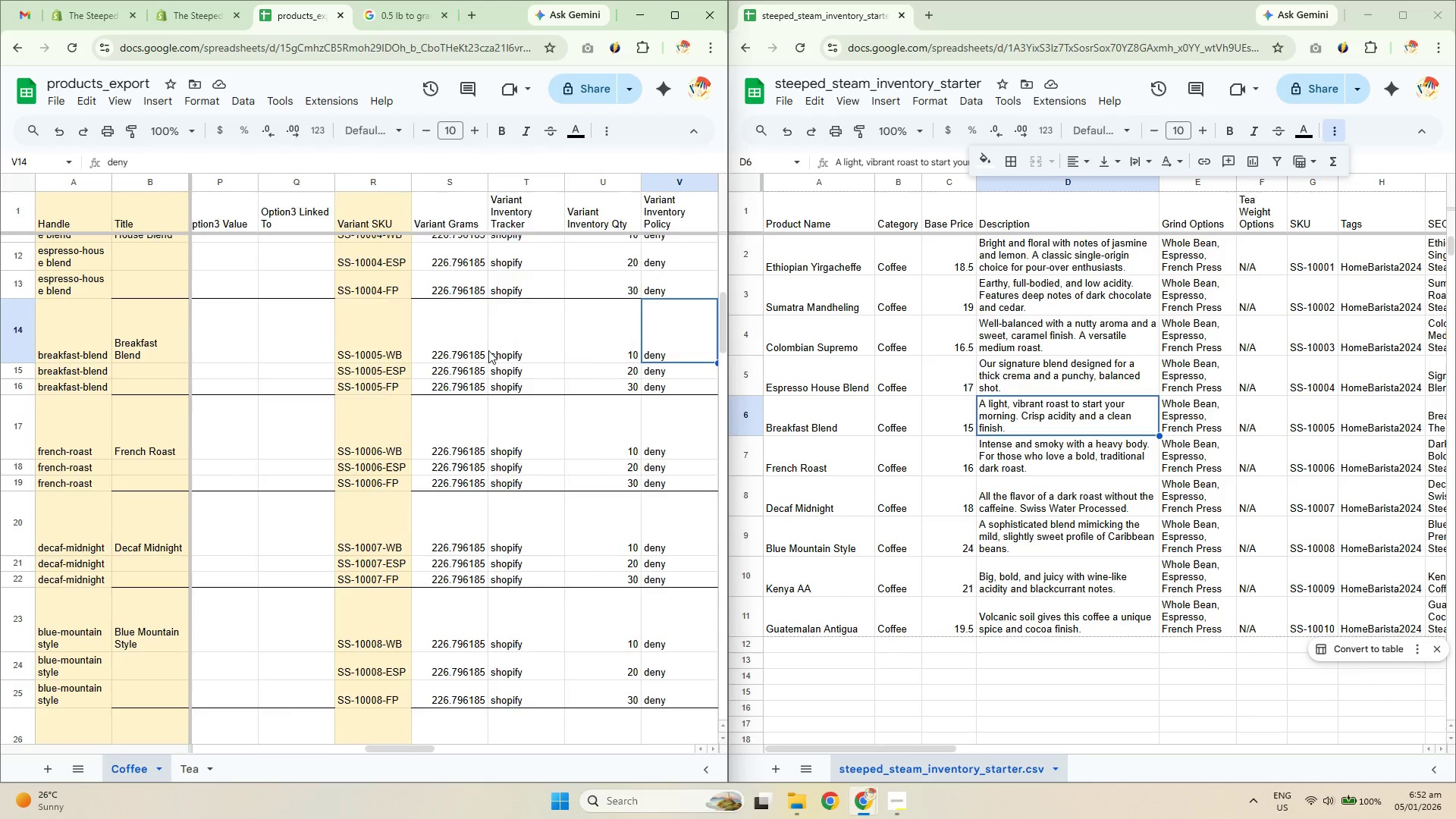 
key(ArrowRight)
 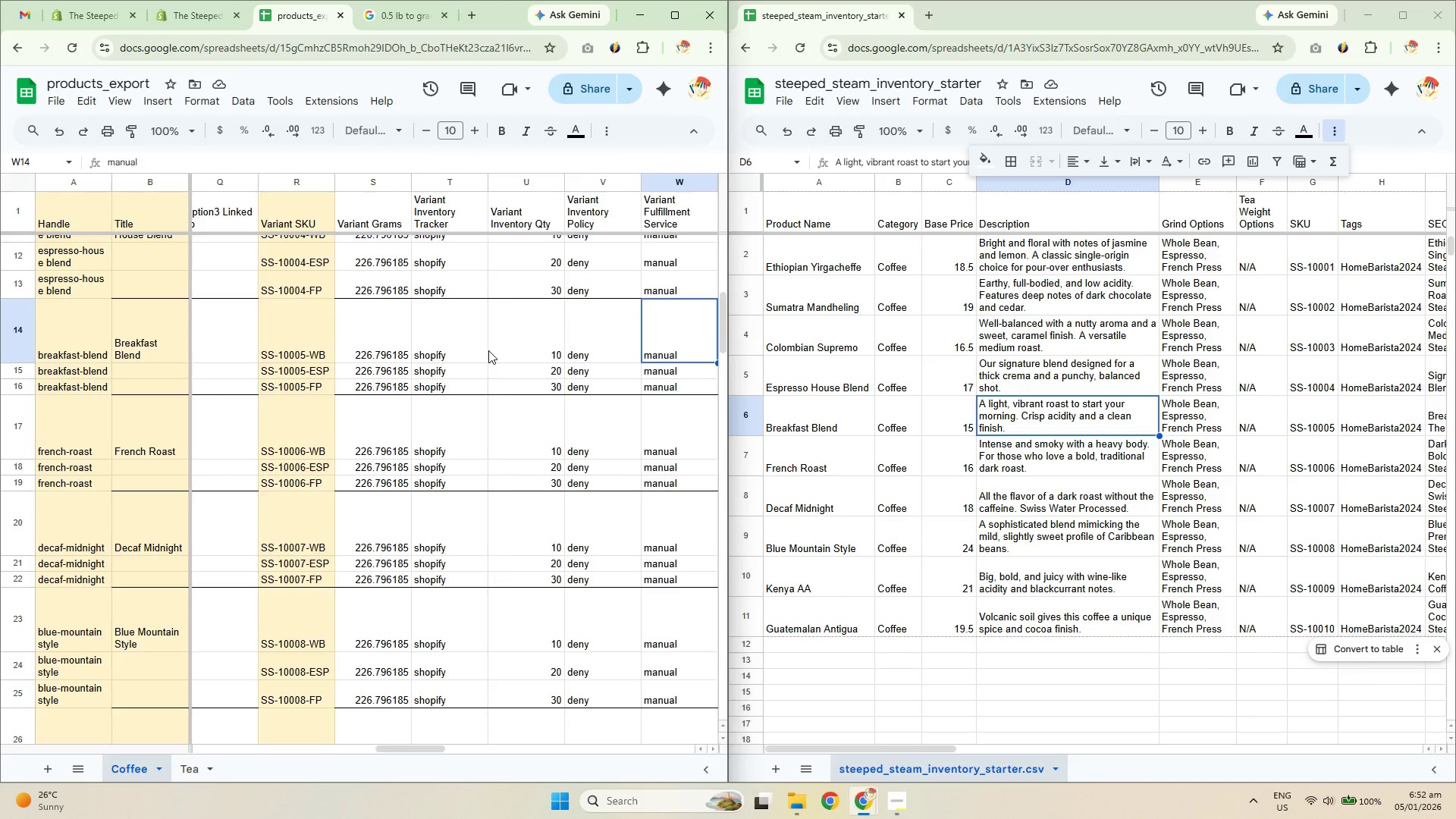 
key(ArrowRight)
 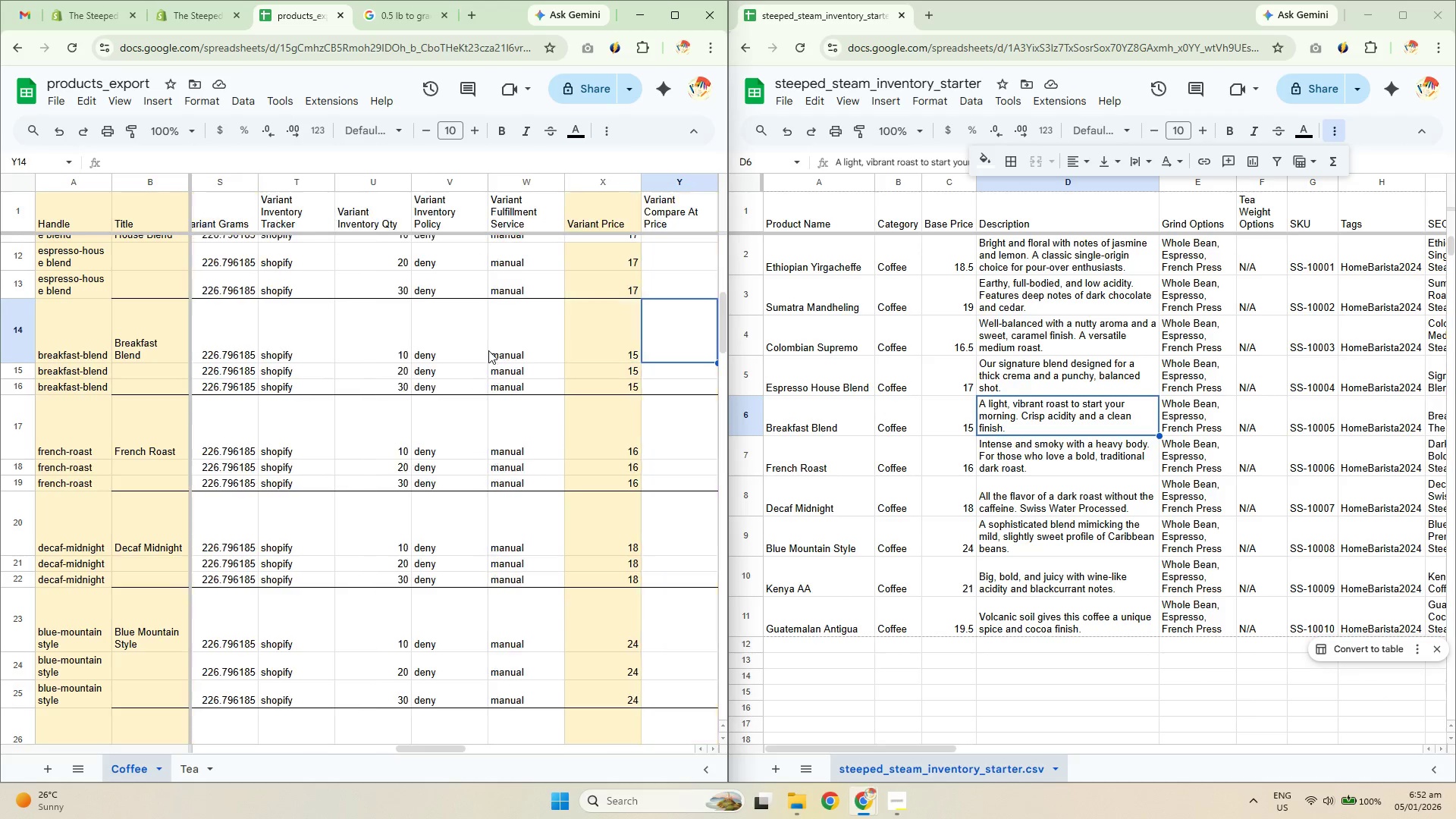 
key(ArrowRight)
 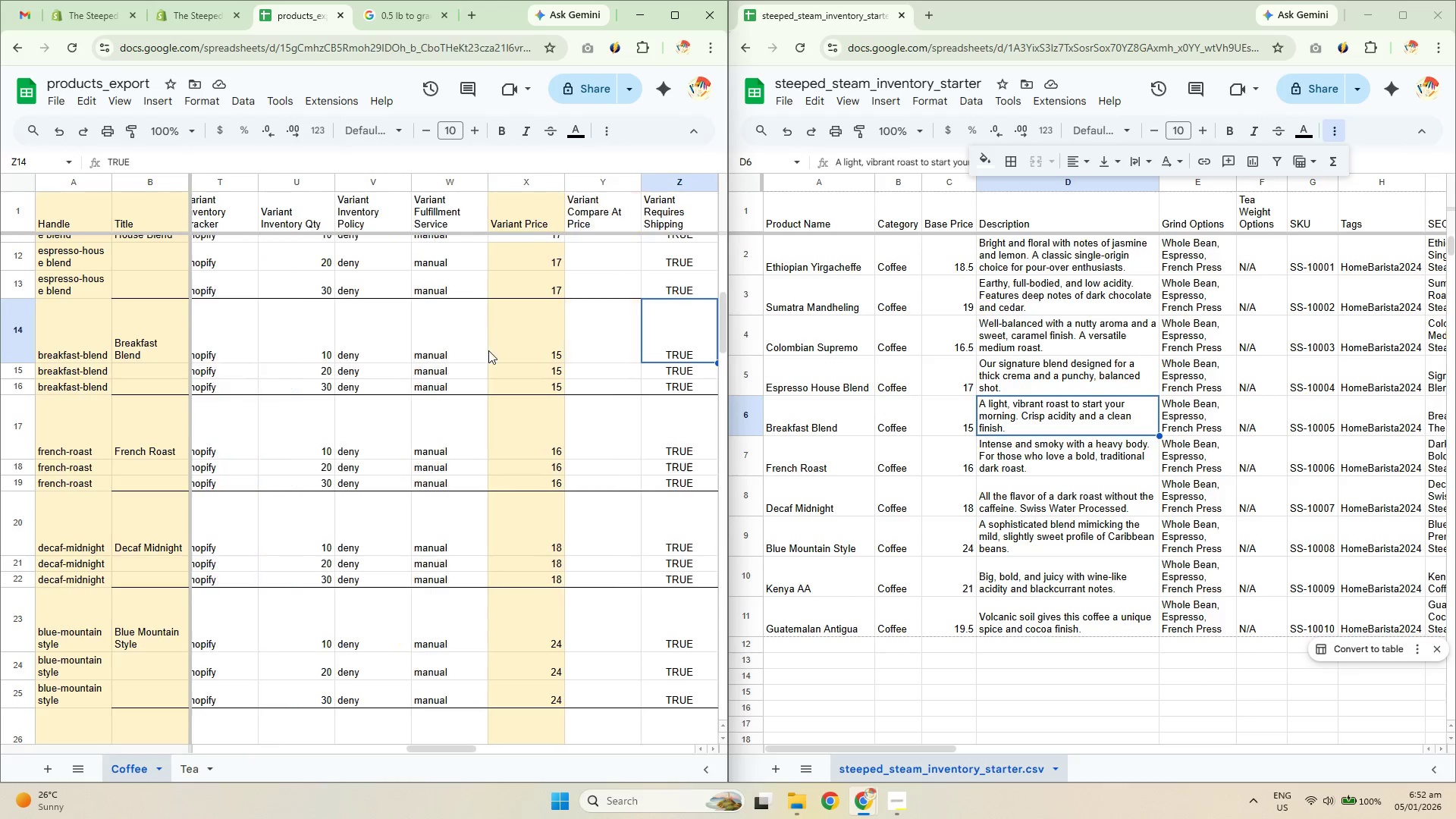 
key(ArrowRight)
 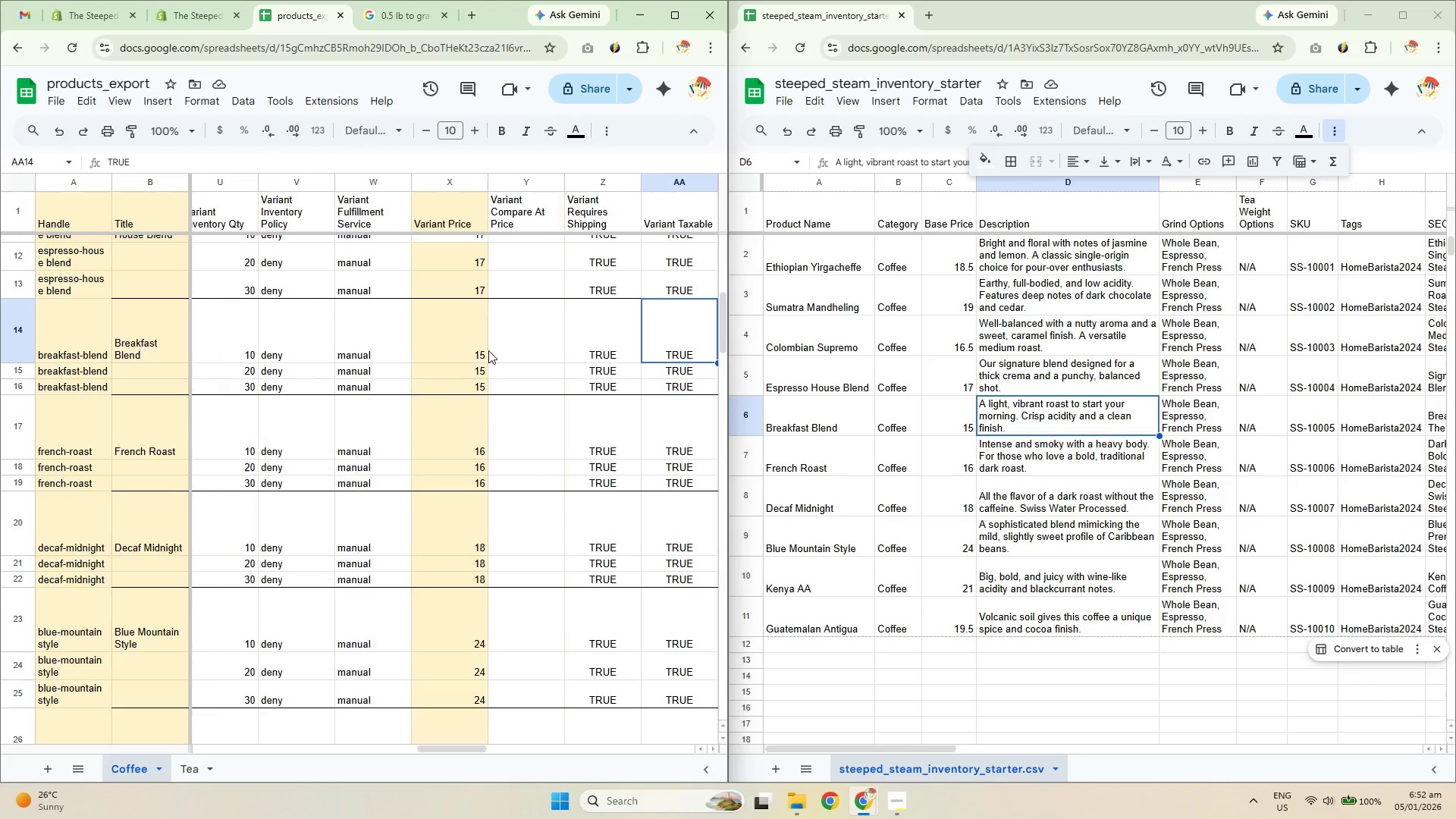 
key(ArrowRight)
 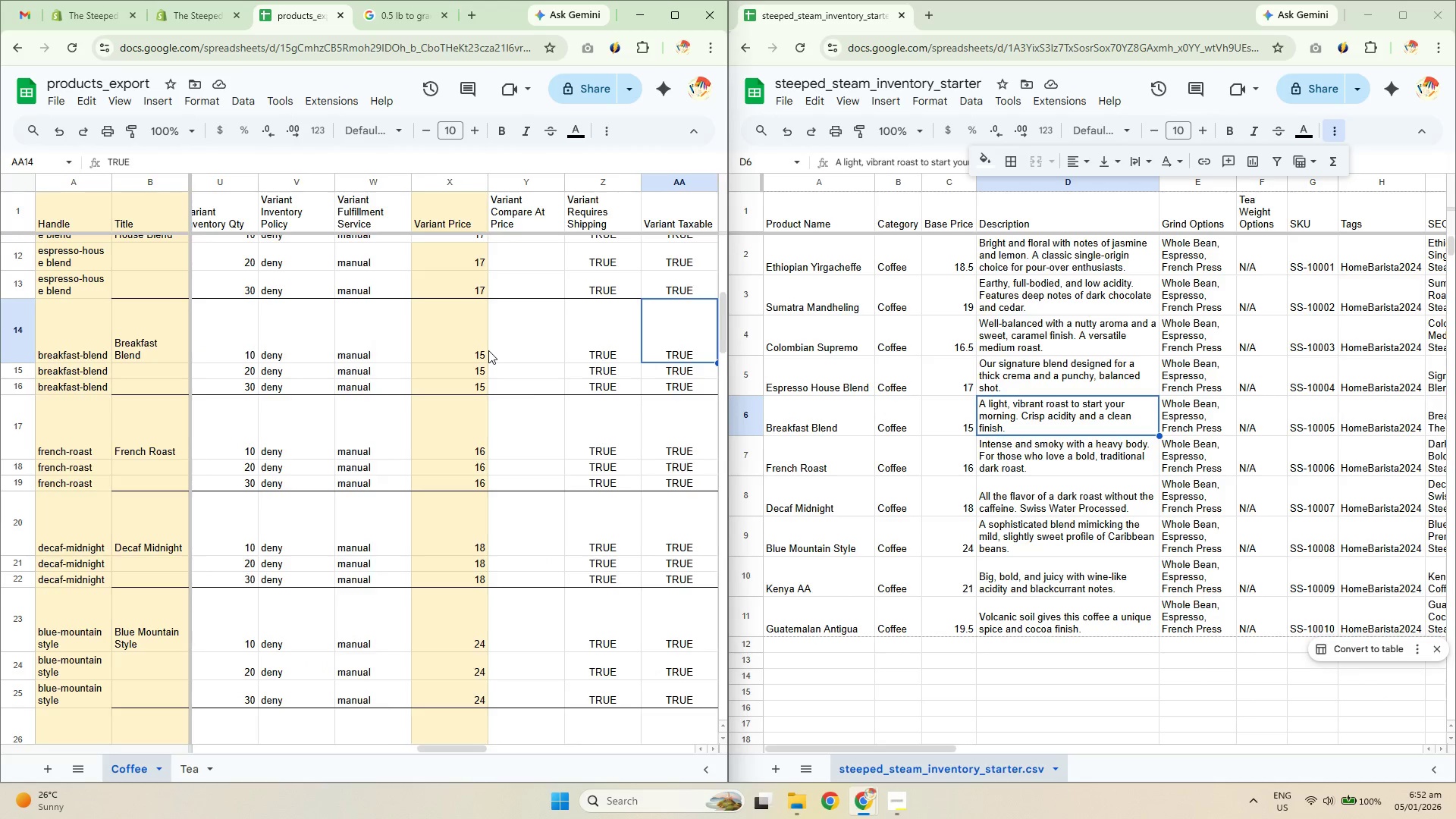 
key(ArrowRight)
 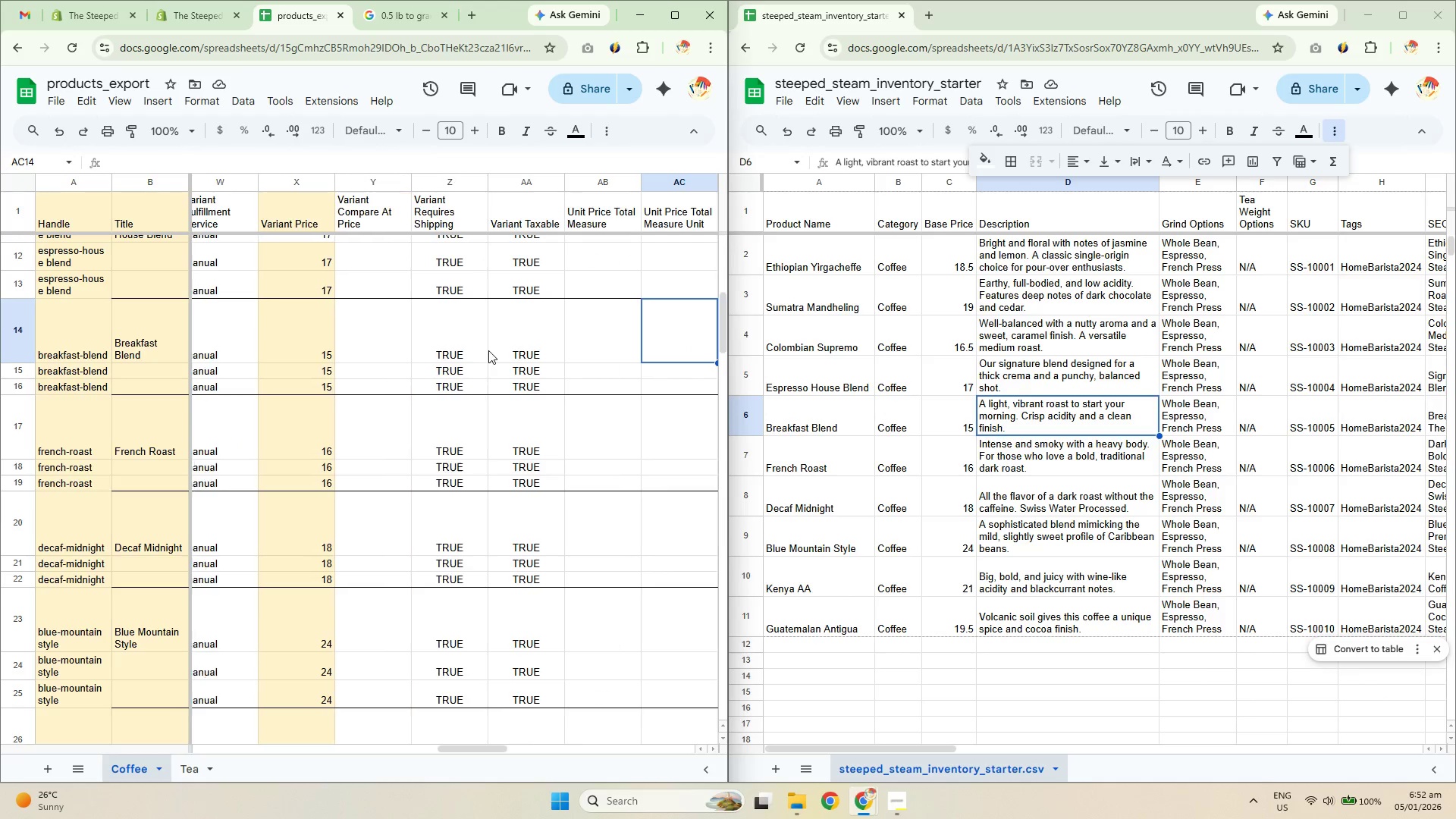 
key(ArrowRight)
 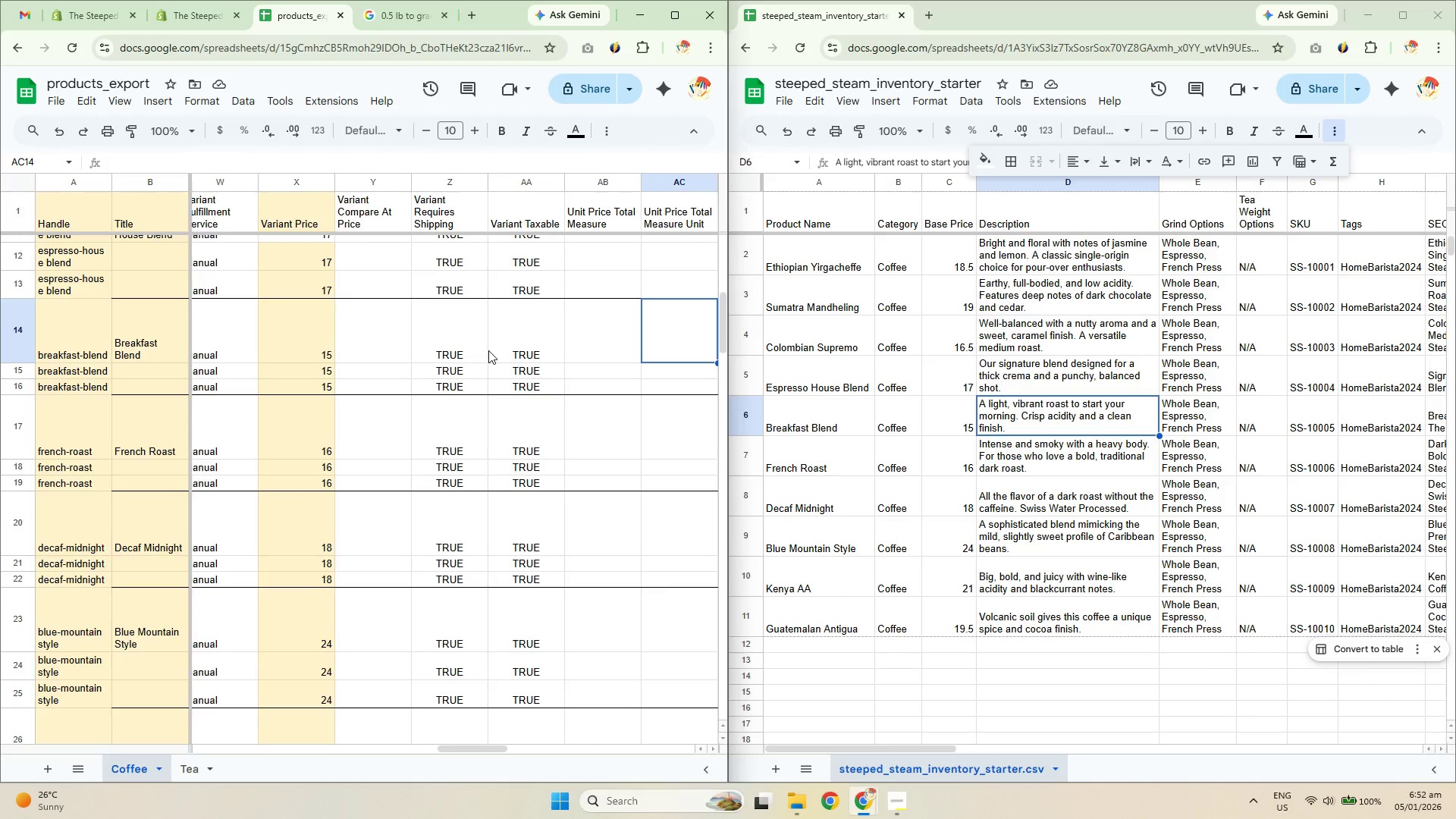 
key(ArrowRight)
 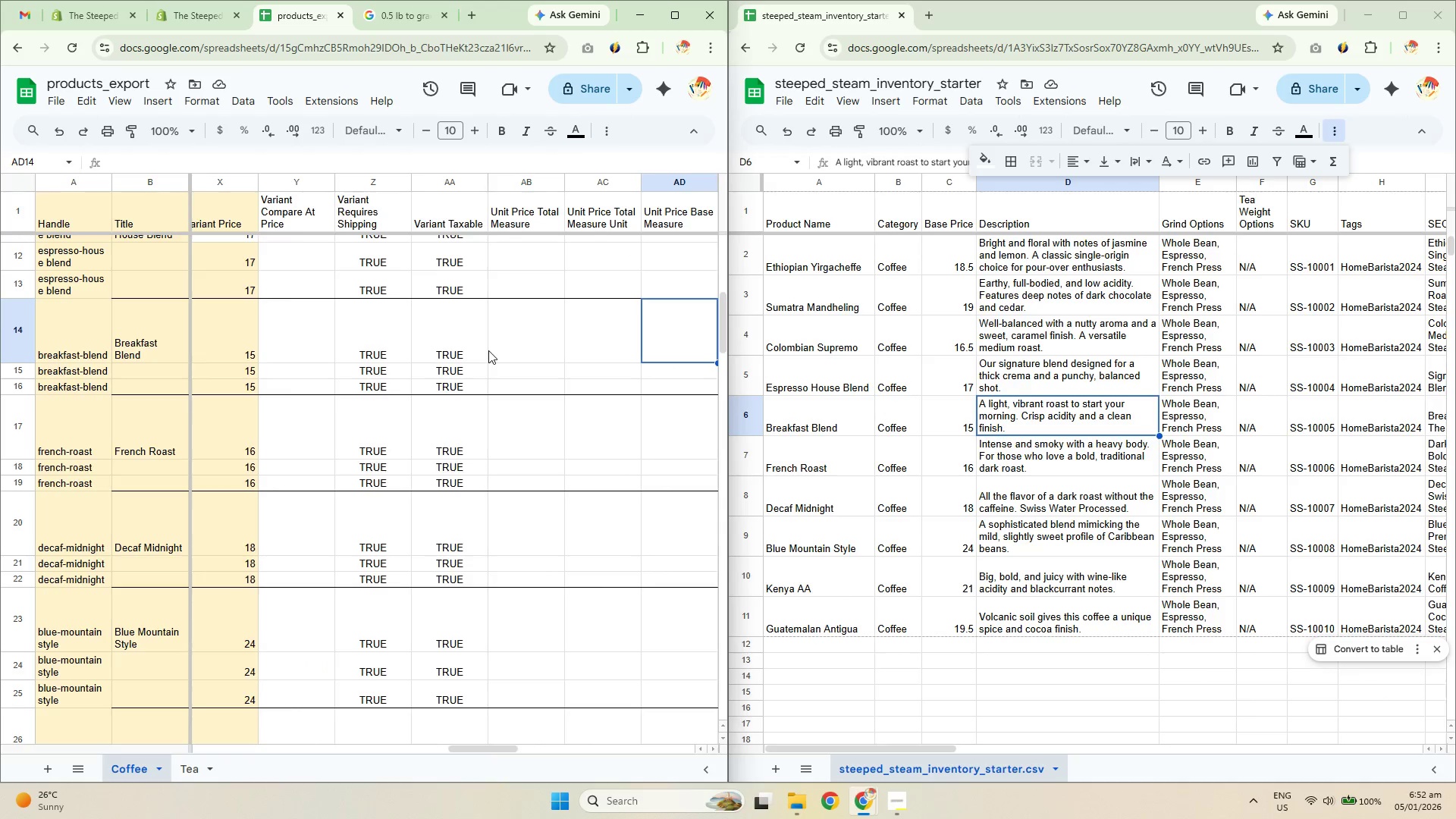 
key(ArrowRight)
 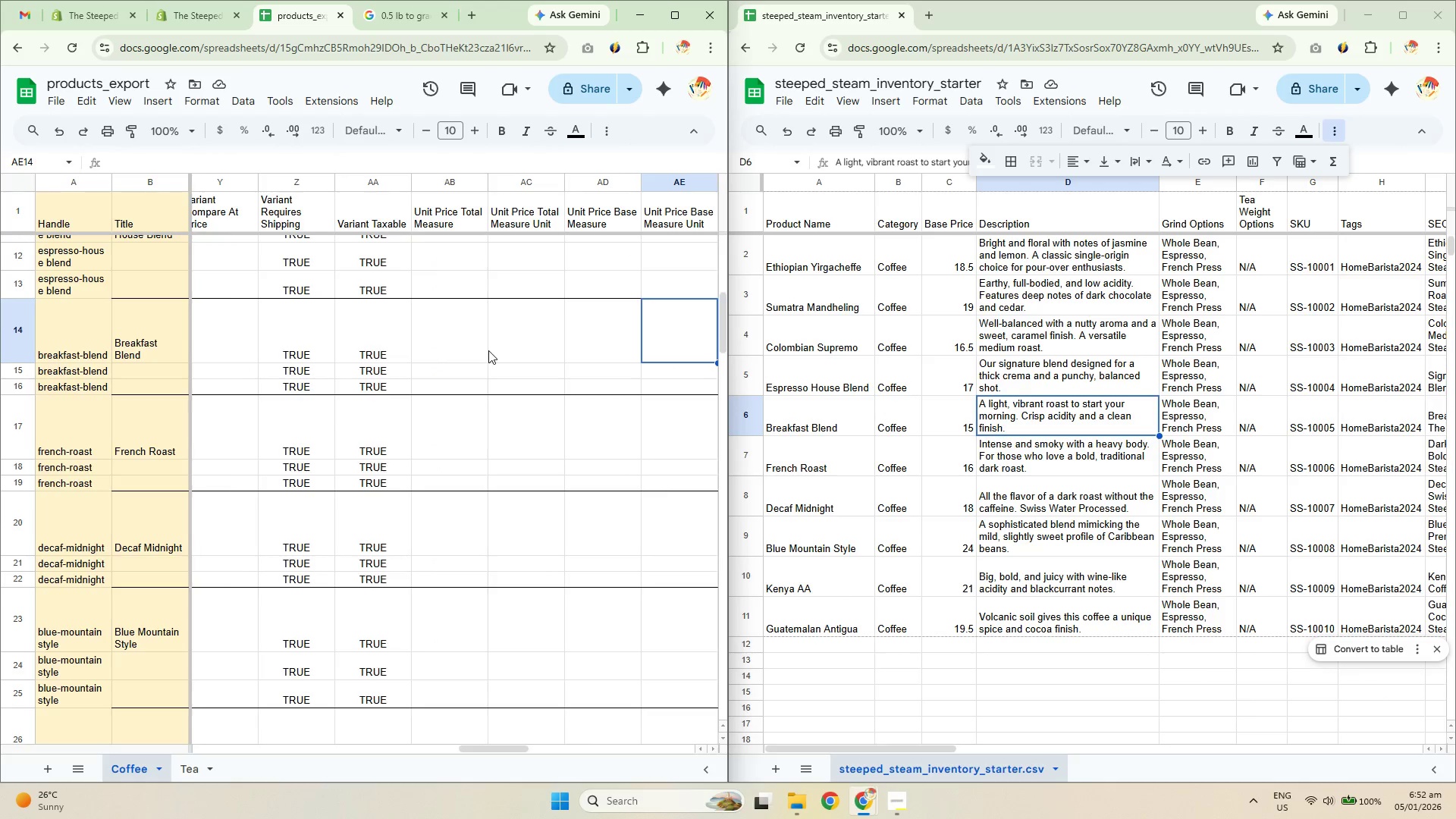 
hold_key(key=ArrowRight, duration=0.59)
 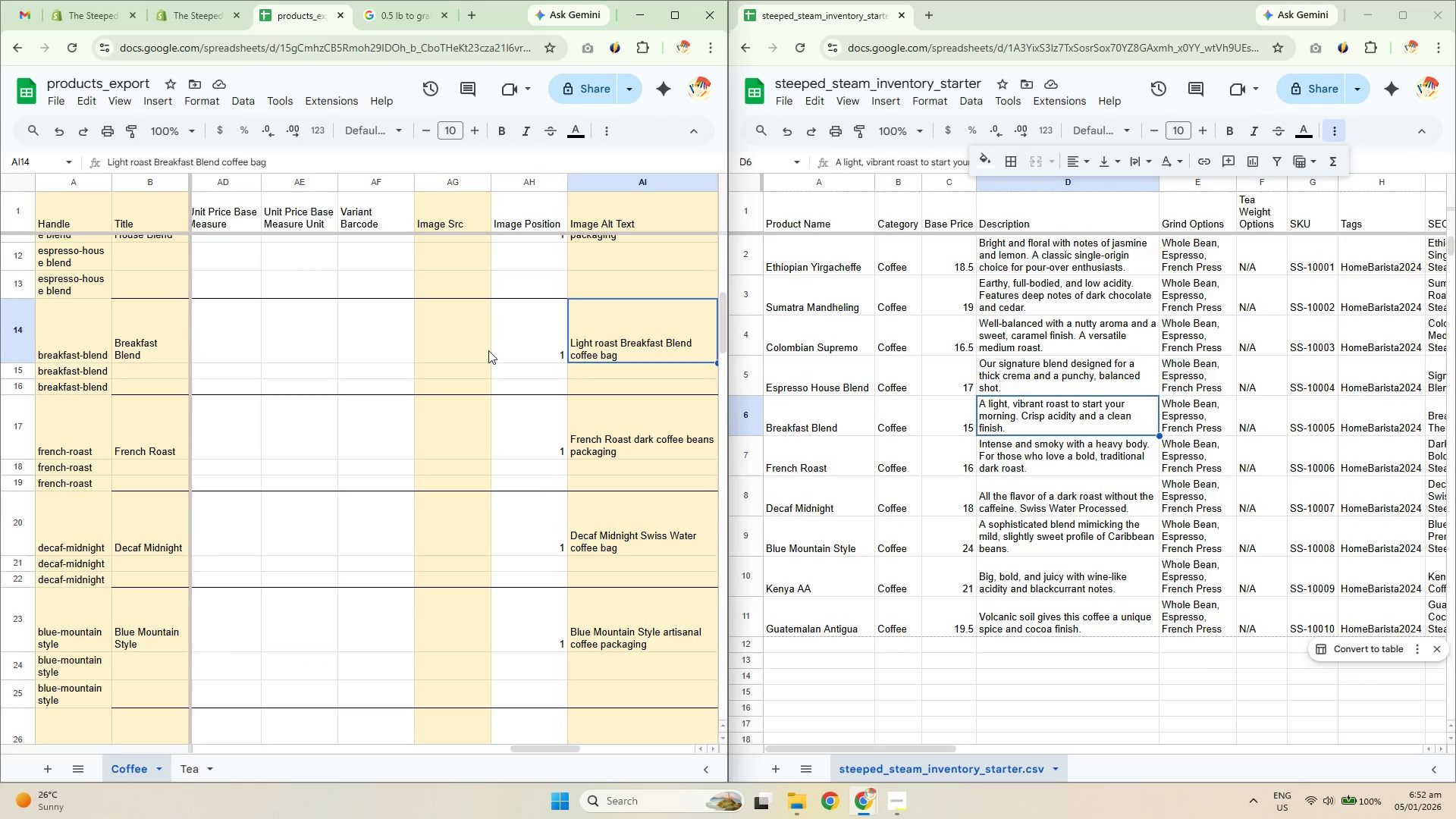 
hold_key(key=ArrowLeft, duration=0.47)
 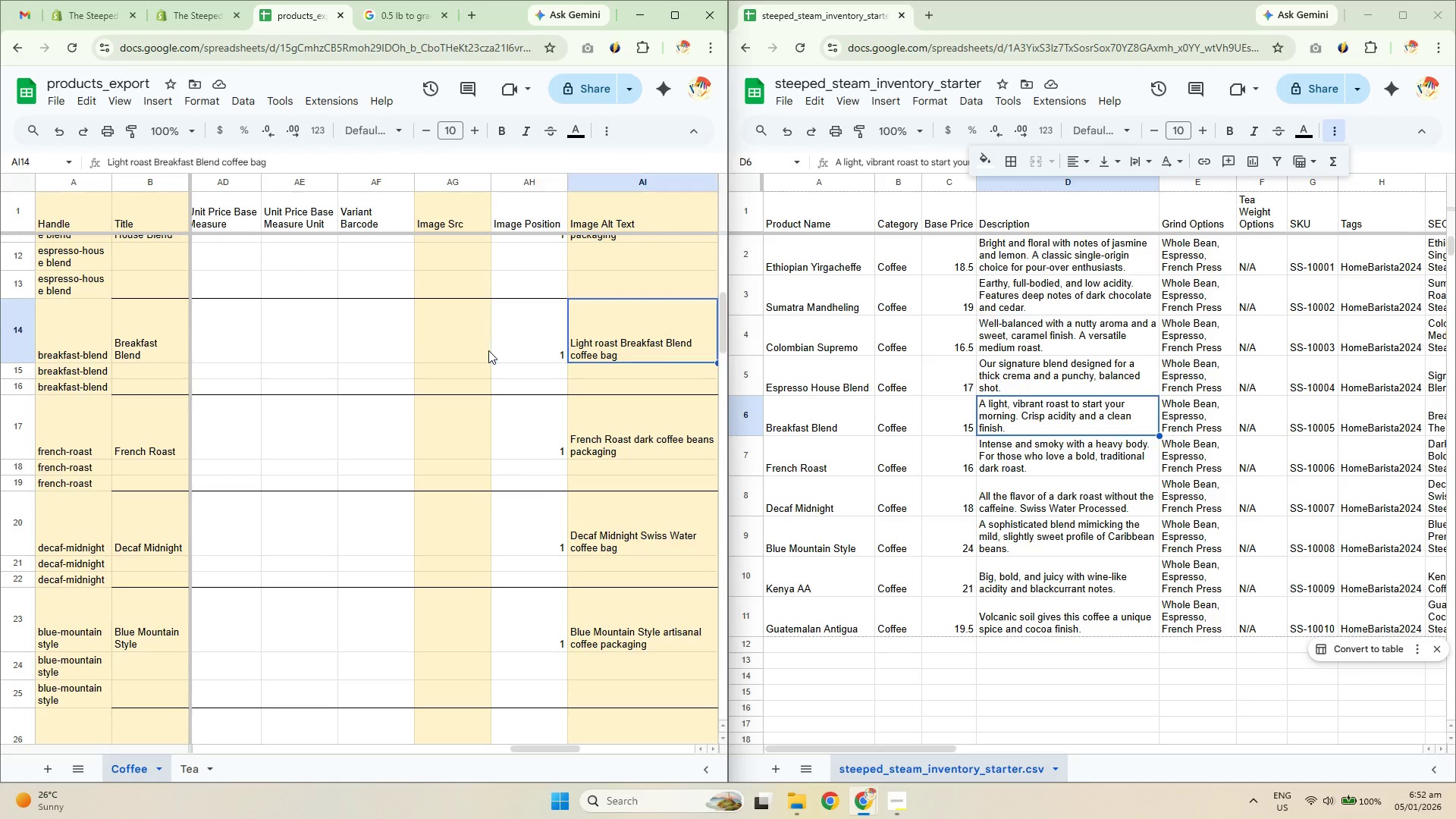 
hold_key(key=ArrowRight, duration=0.53)
 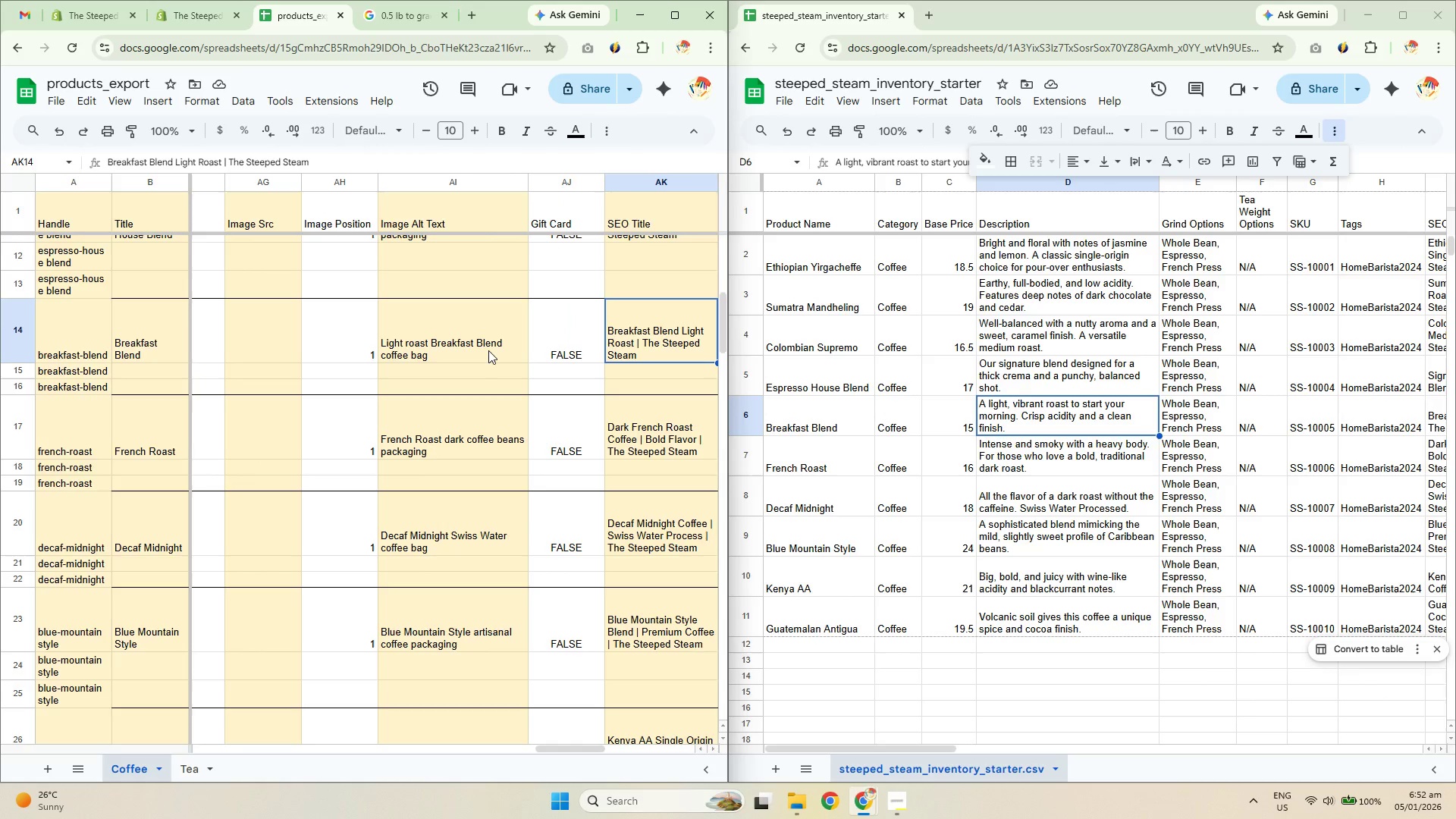 
key(ArrowRight)
 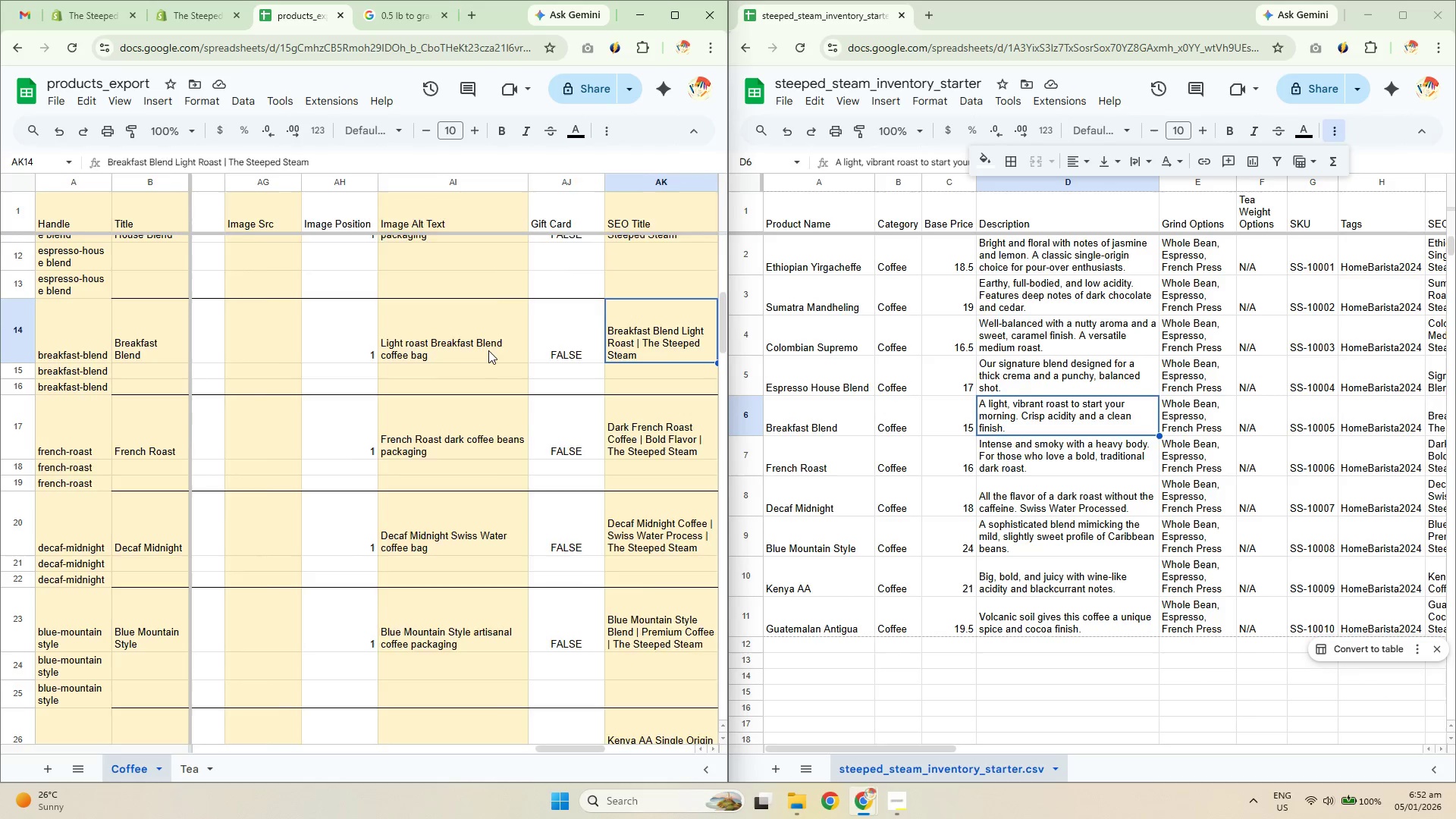 
key(ArrowRight)
 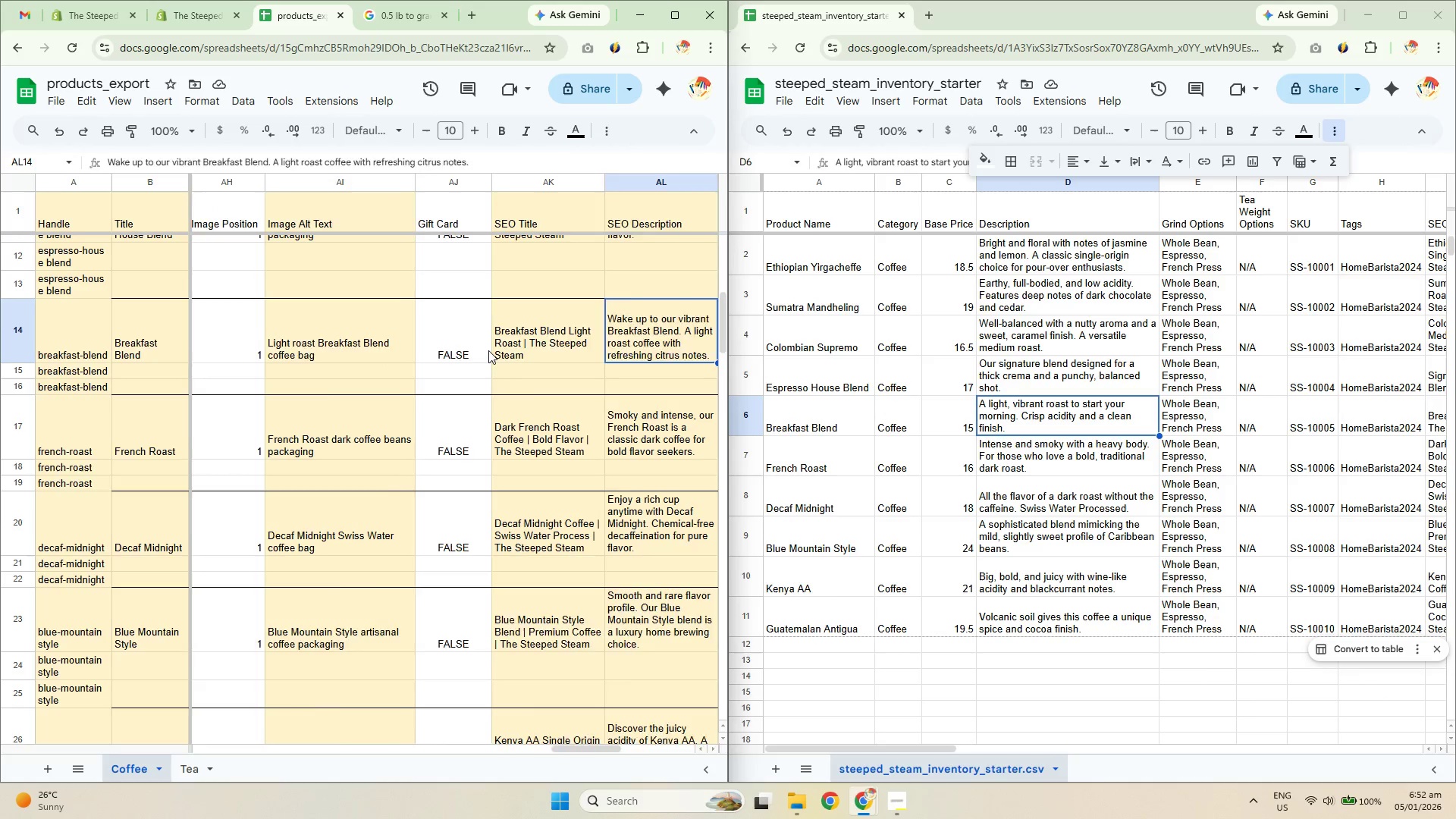 
key(ArrowRight)
 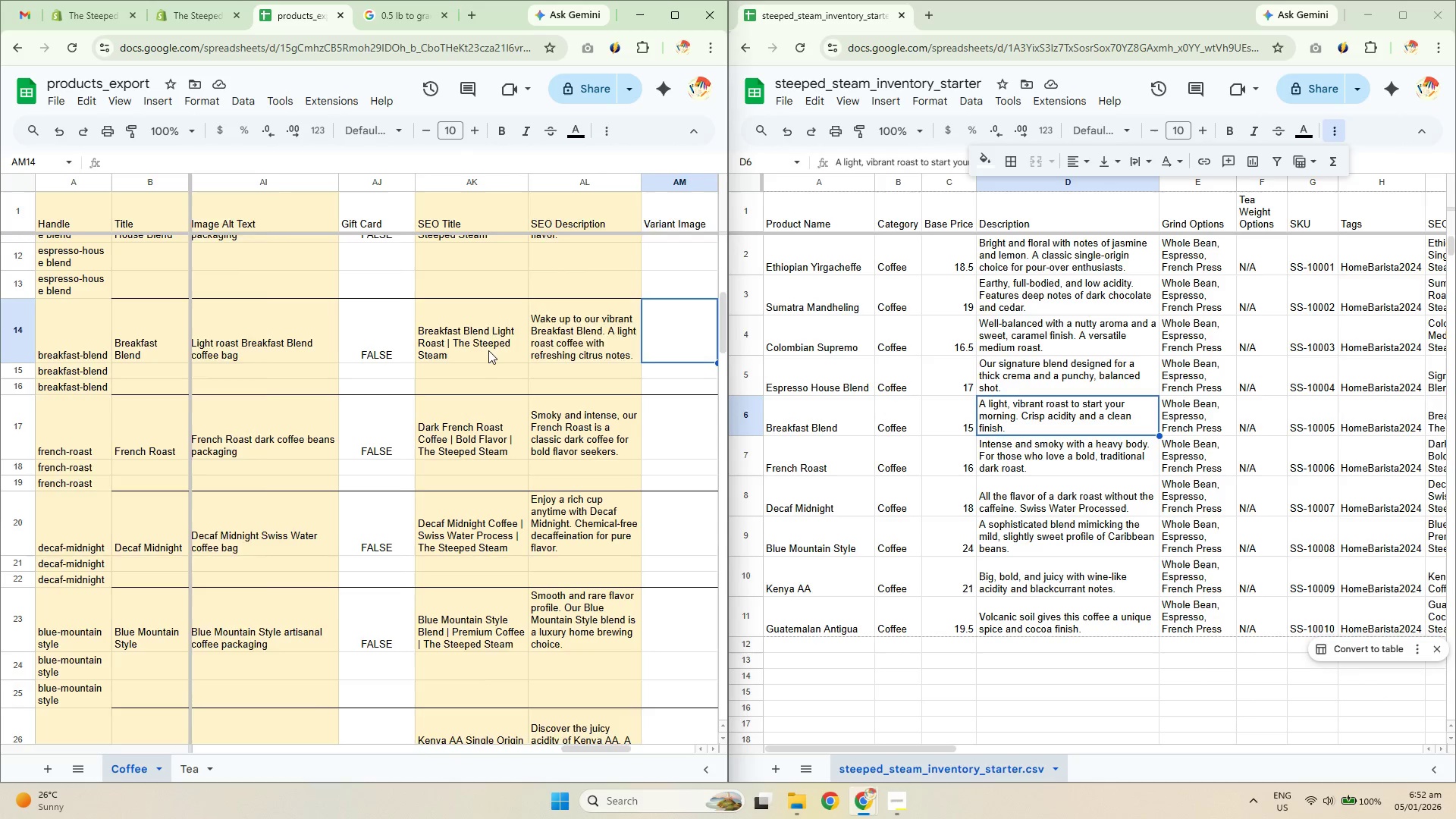 
key(ArrowRight)
 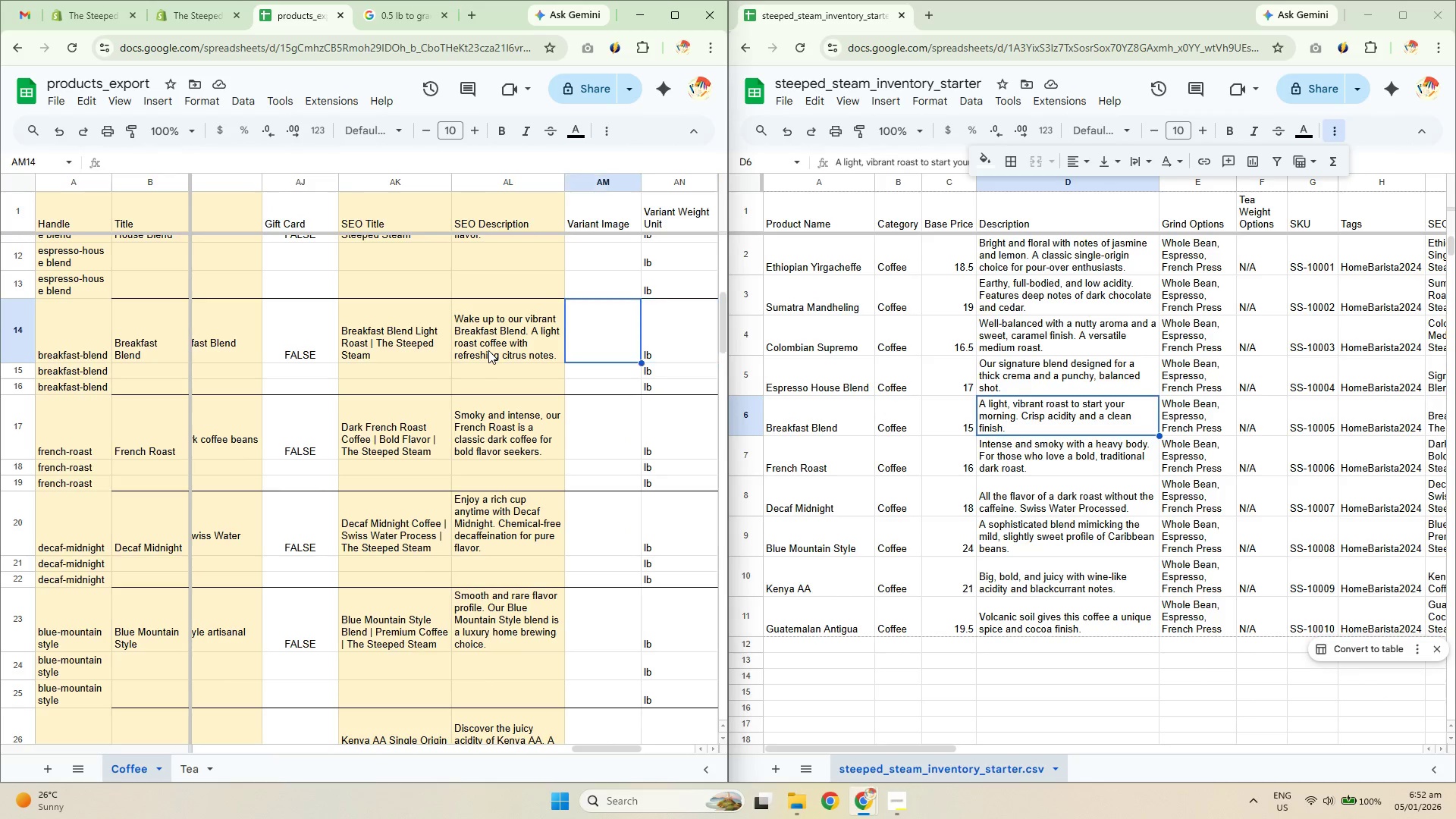 
key(ArrowLeft)
 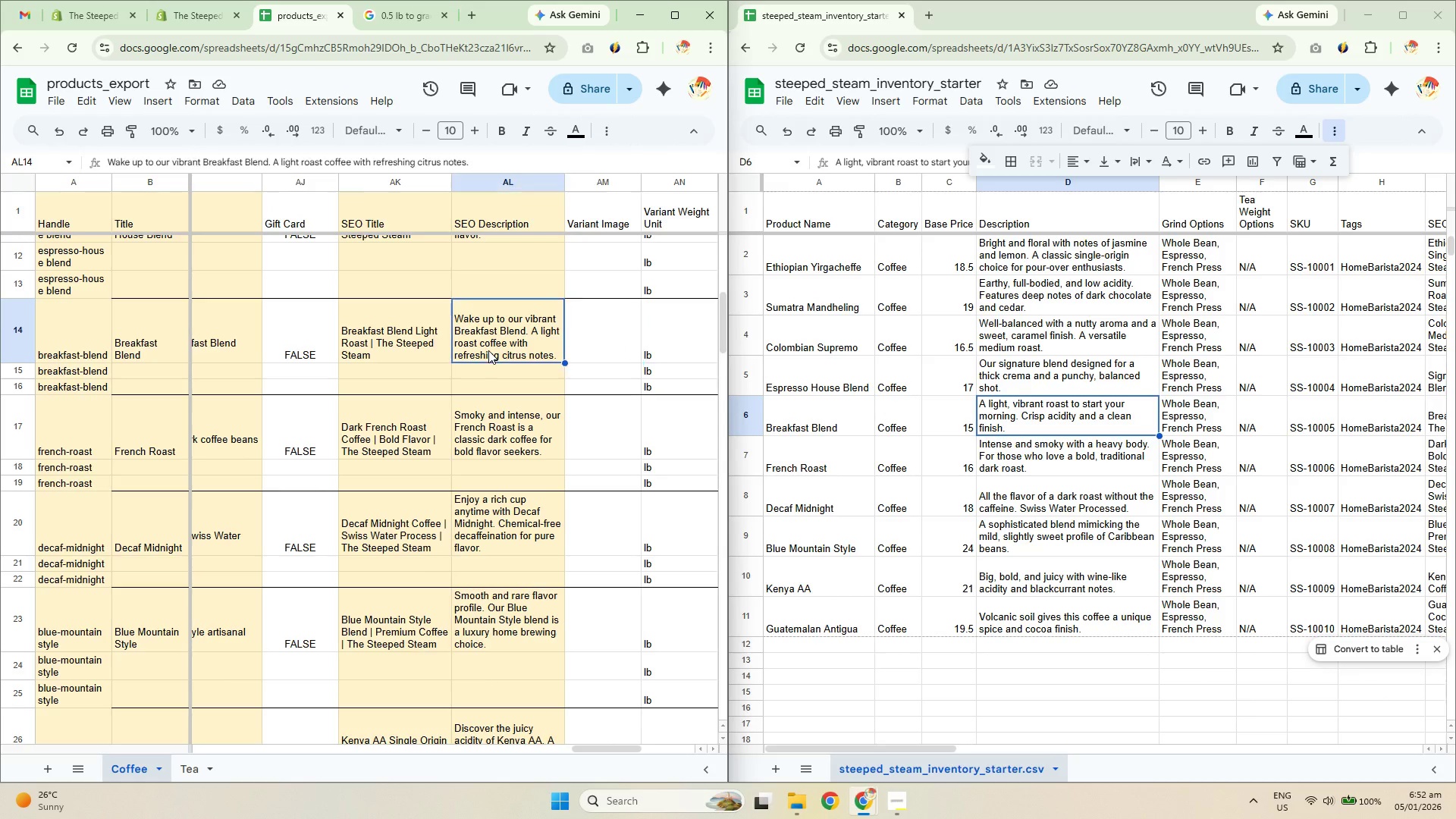 
key(ArrowLeft)
 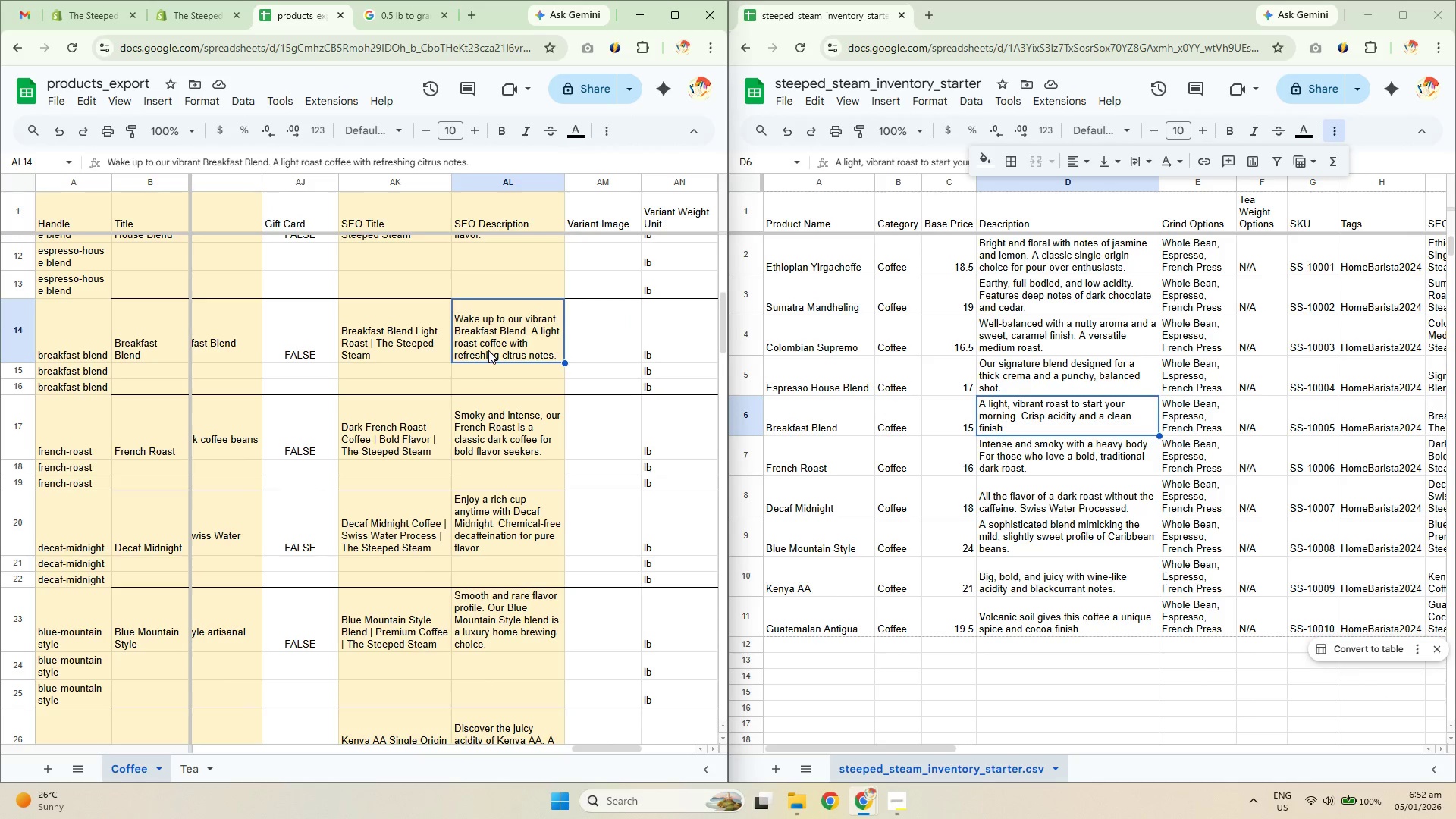 
key(ArrowLeft)
 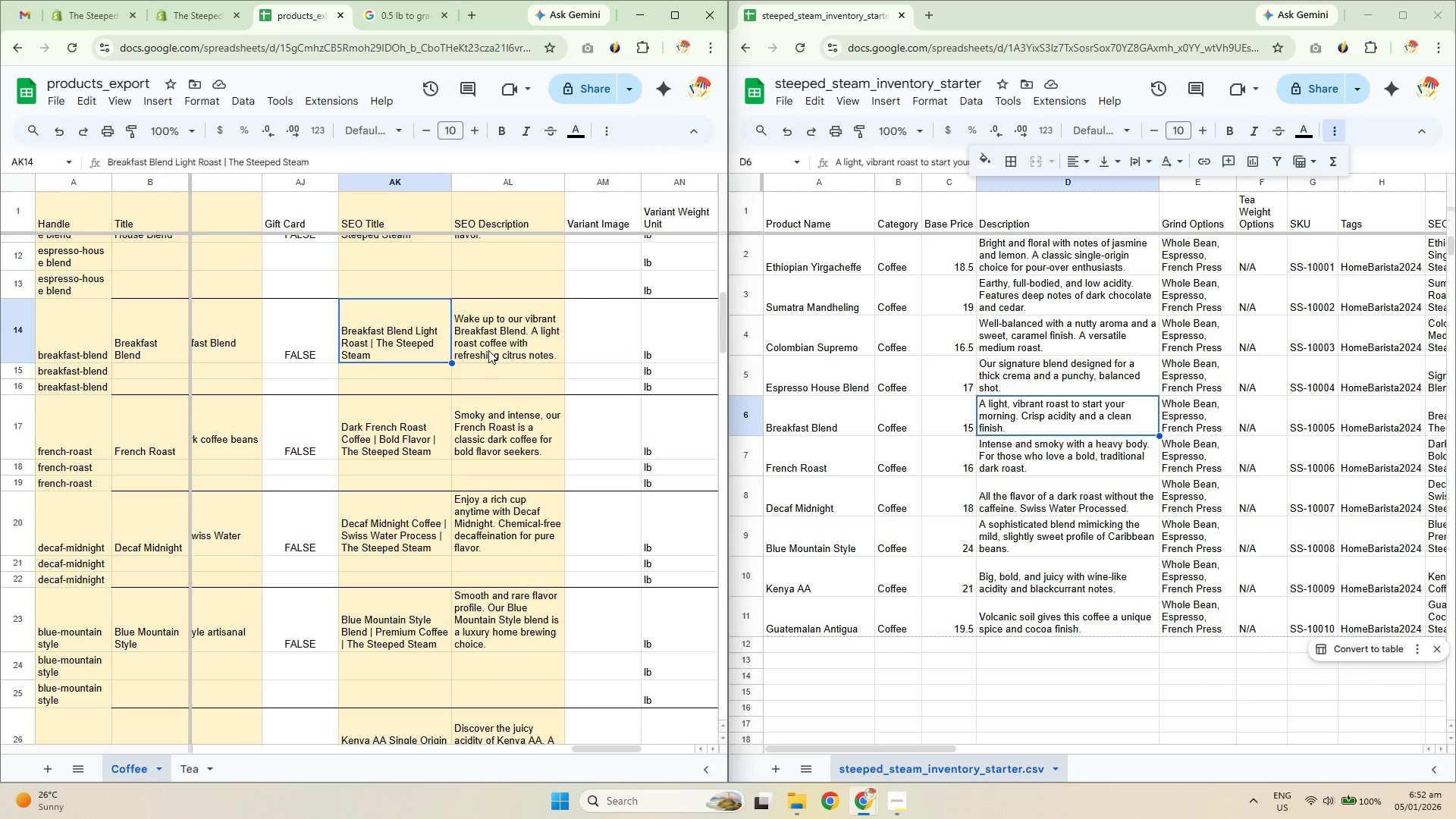 
key(ArrowLeft)
 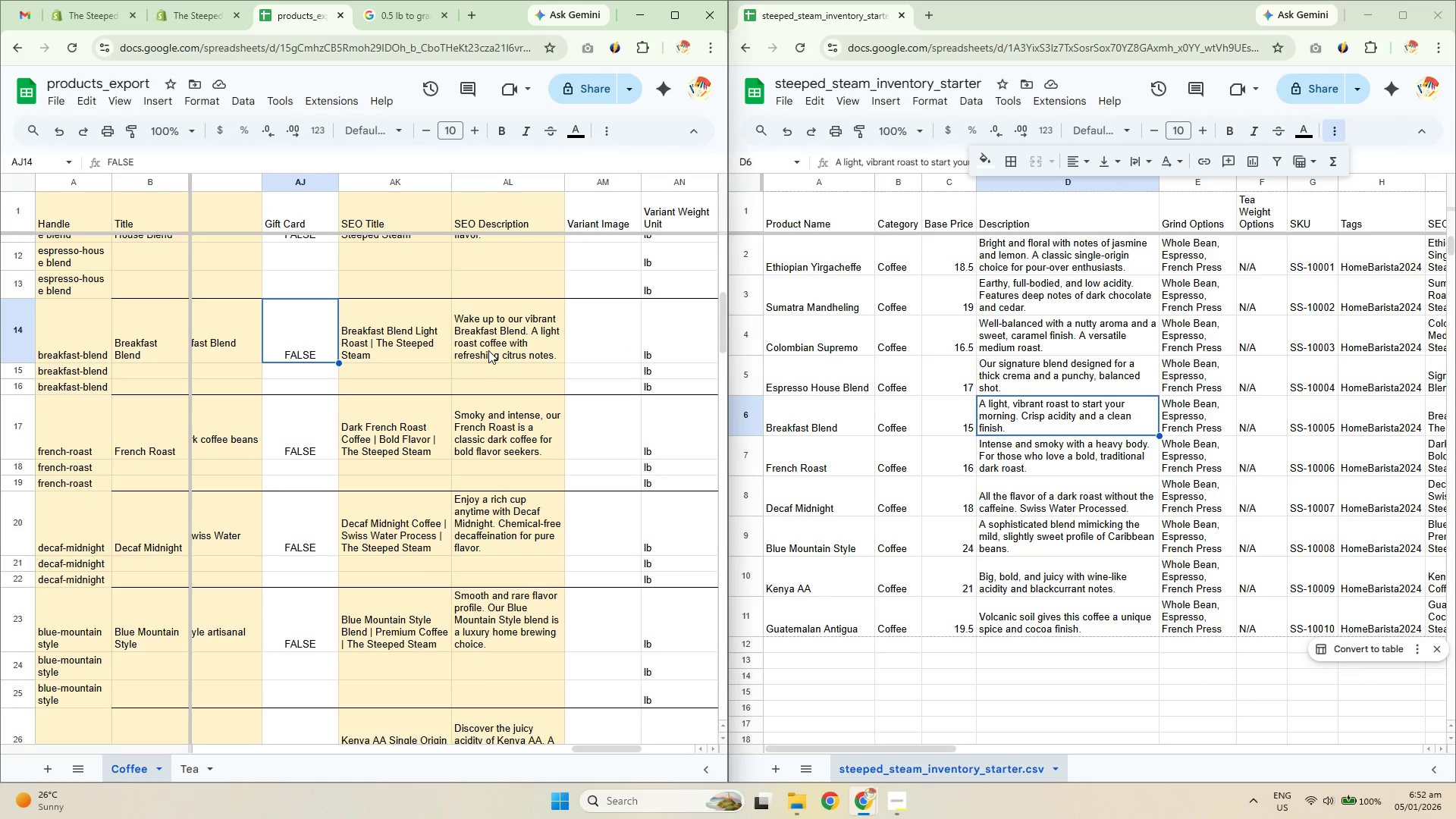 
key(ArrowRight)
 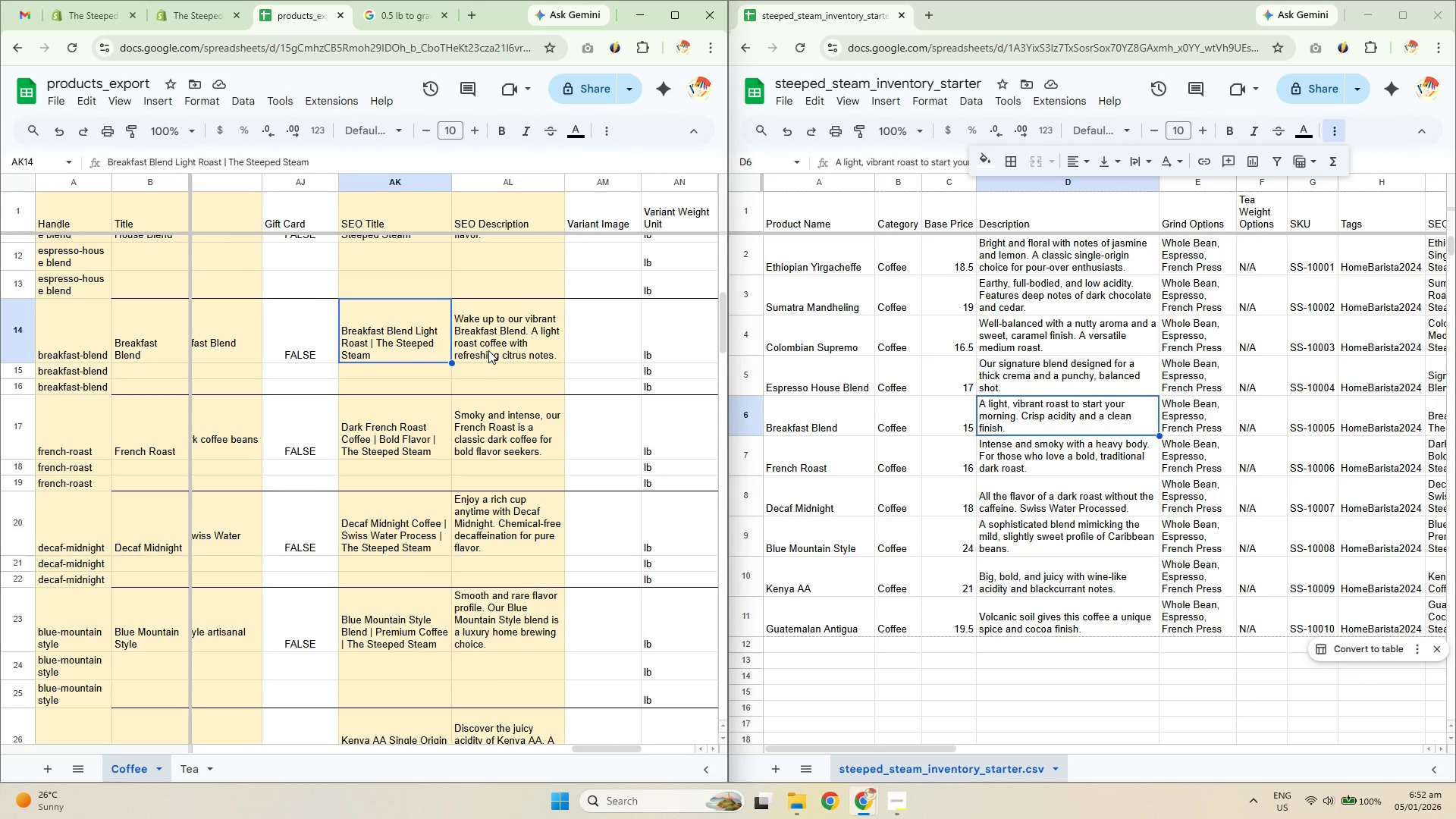 
key(ArrowRight)
 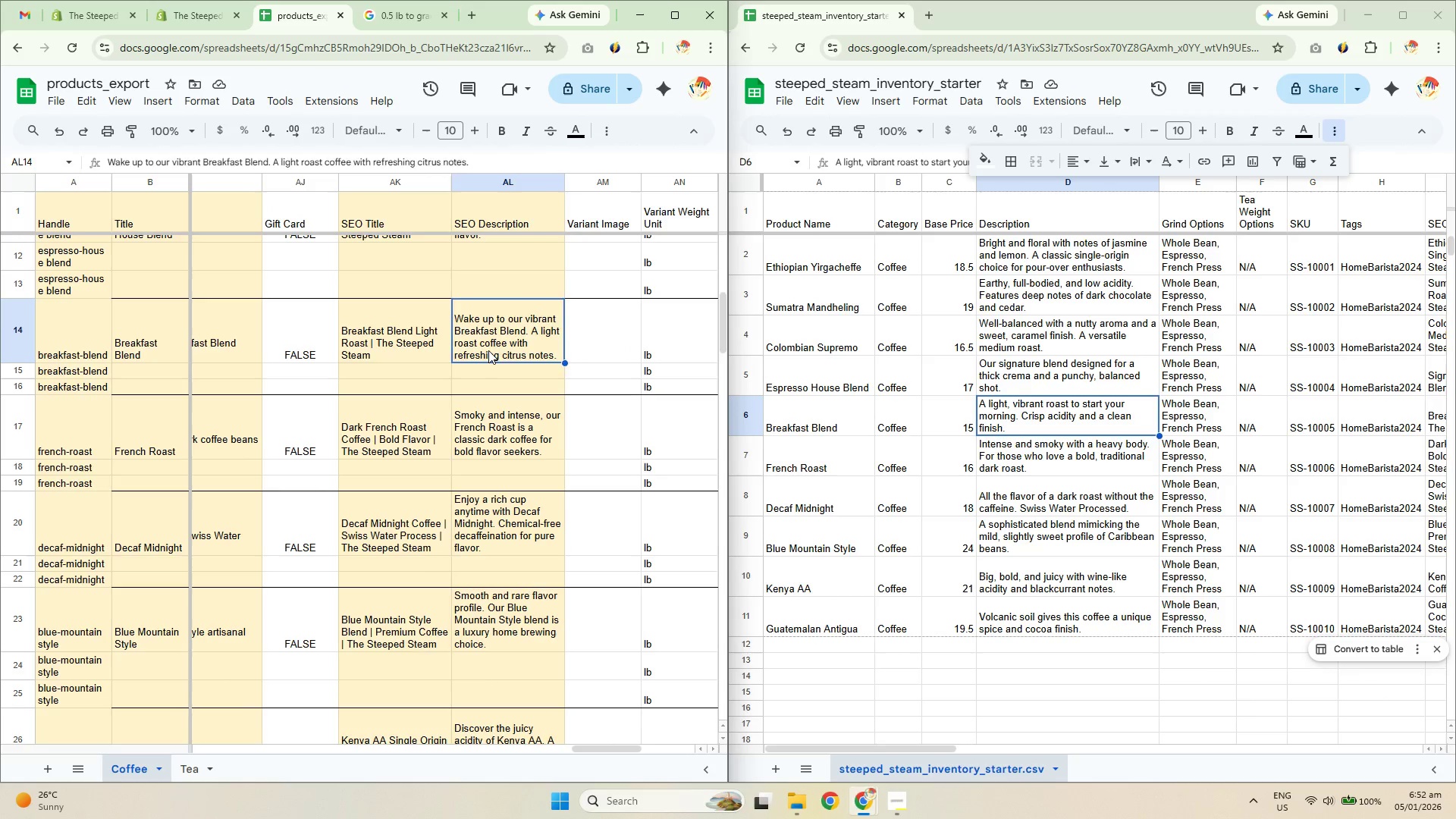 
key(ArrowLeft)
 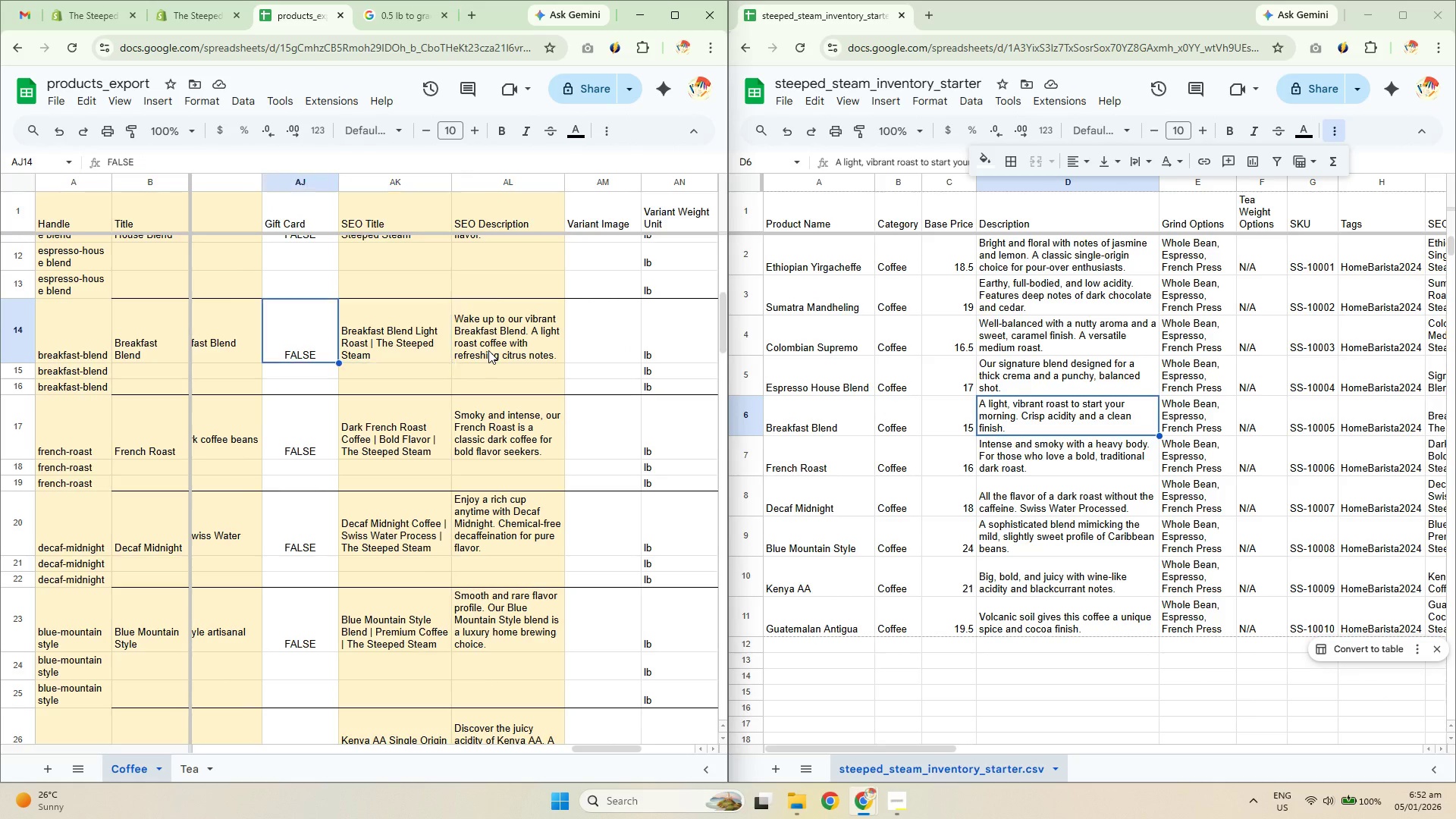 
key(ArrowLeft)
 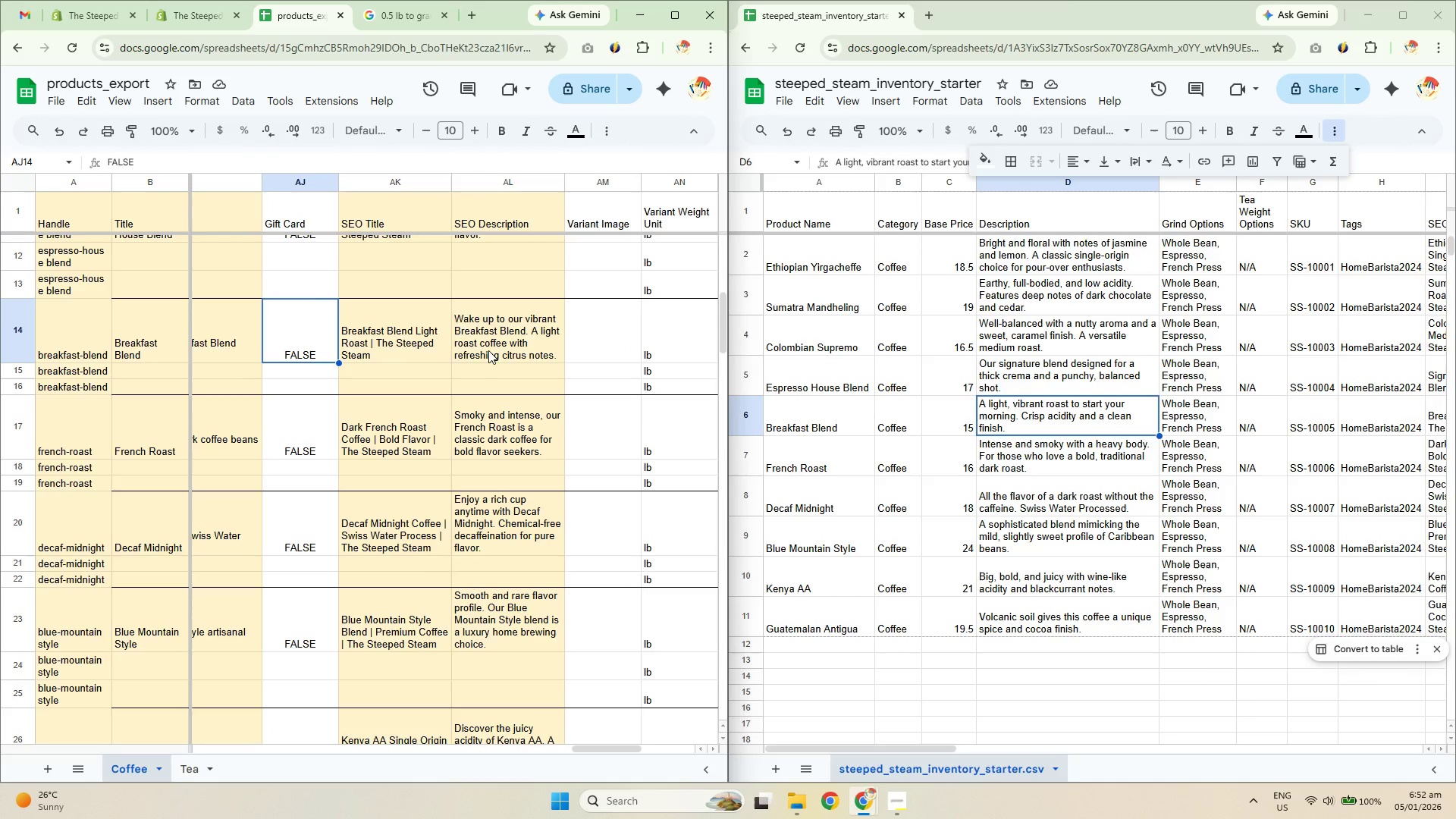 
key(ArrowRight)
 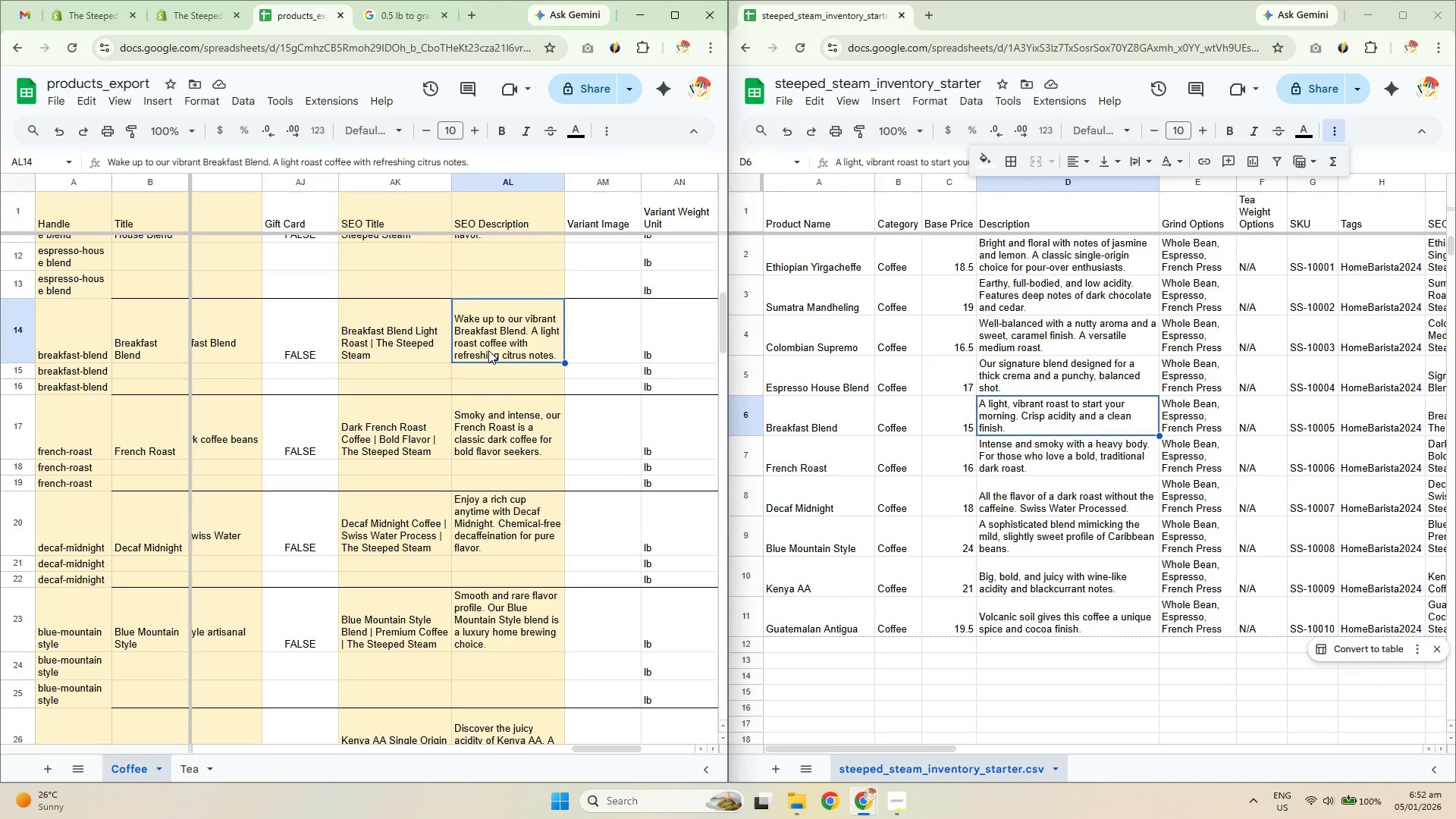 
key(ArrowRight)
 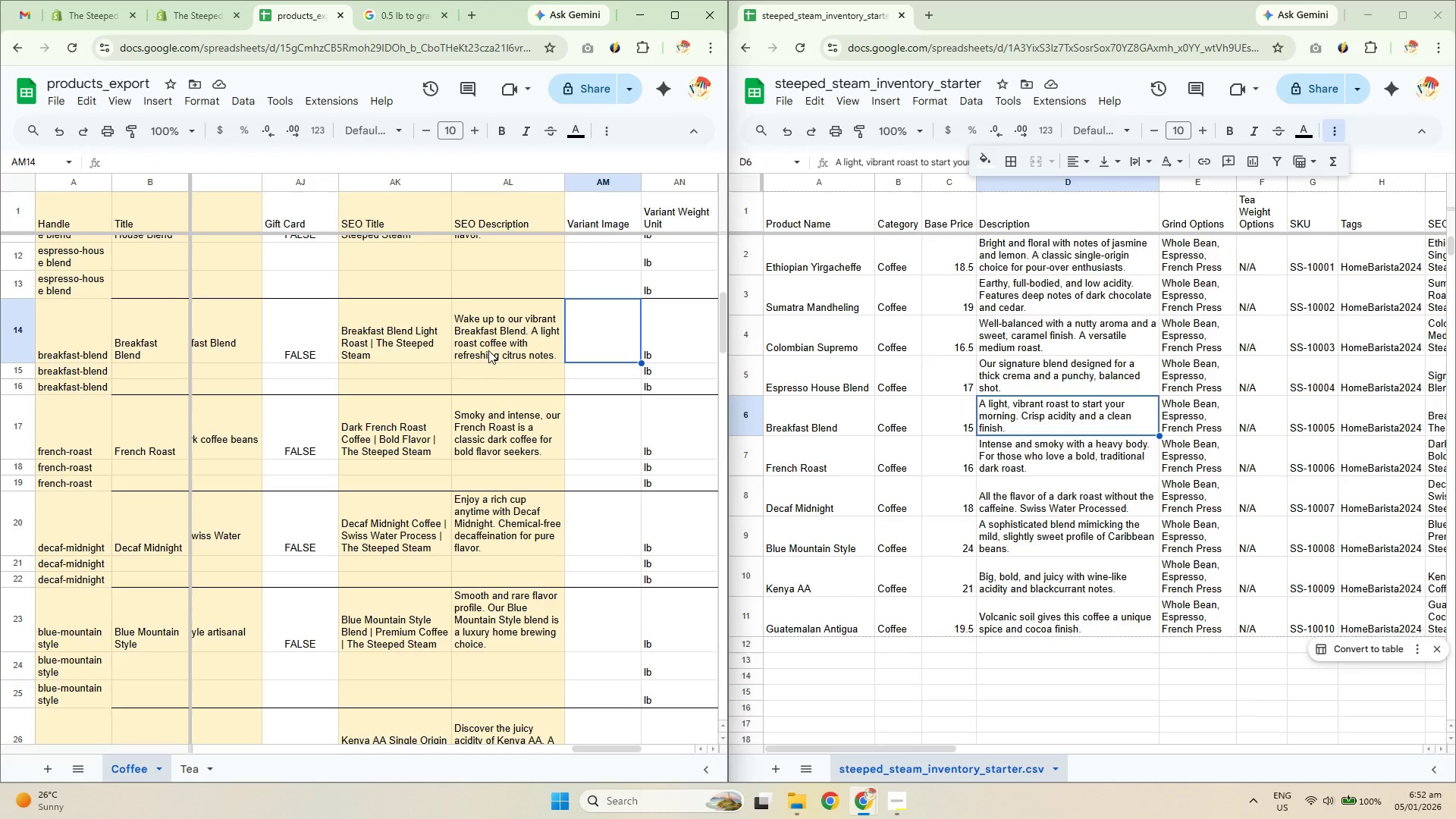 
key(ArrowRight)
 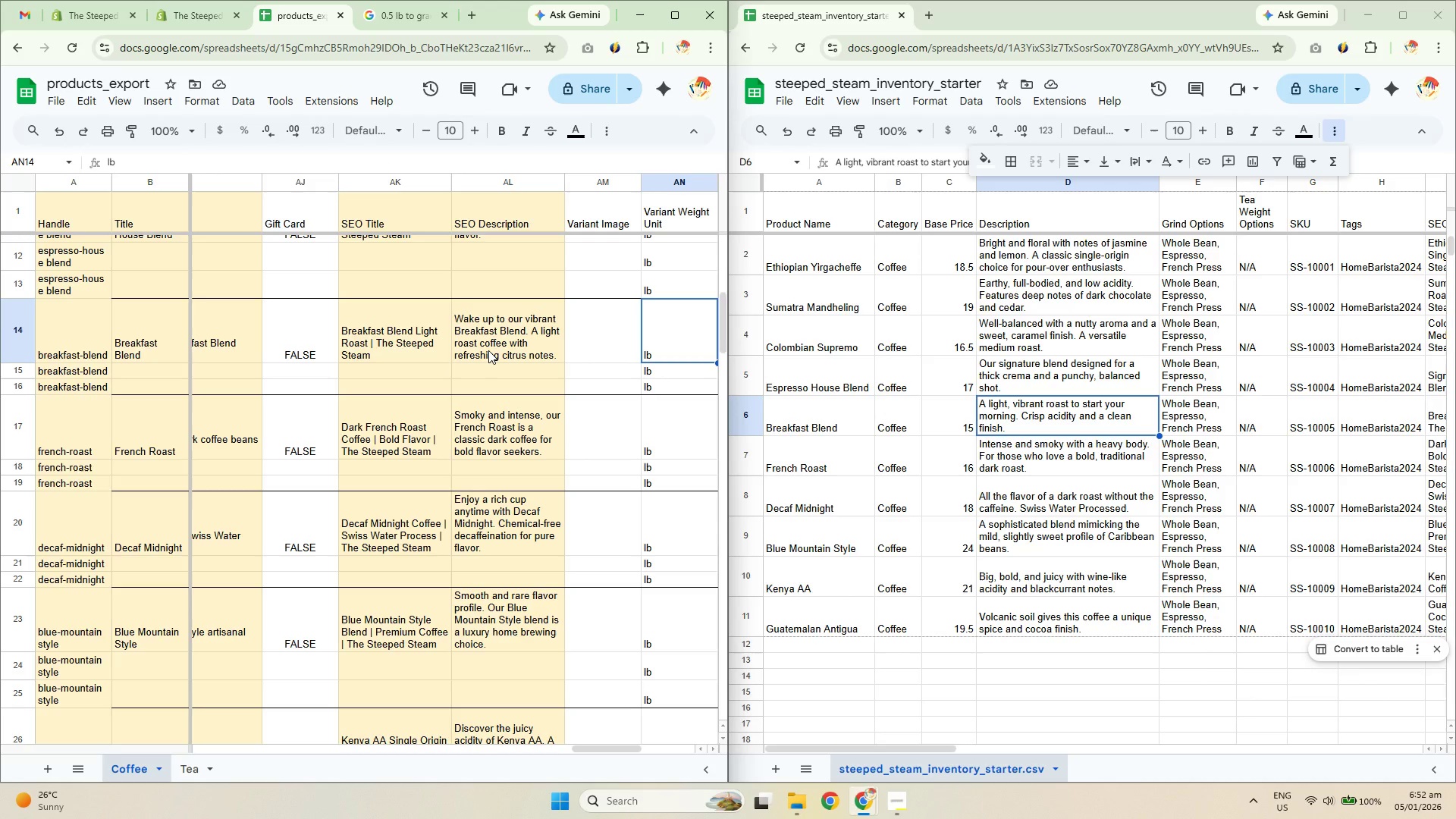 
key(ArrowRight)
 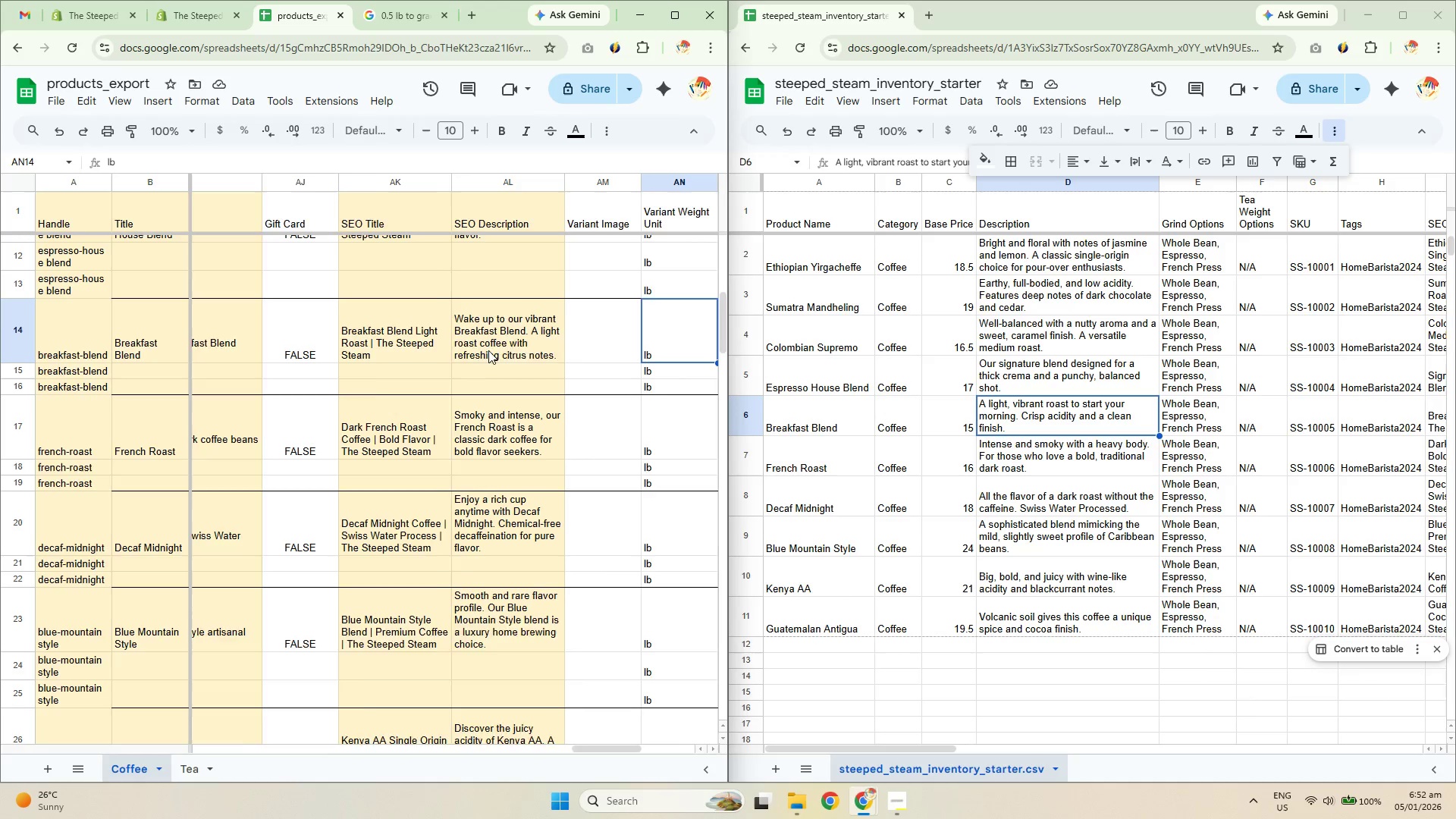 
key(ArrowRight)
 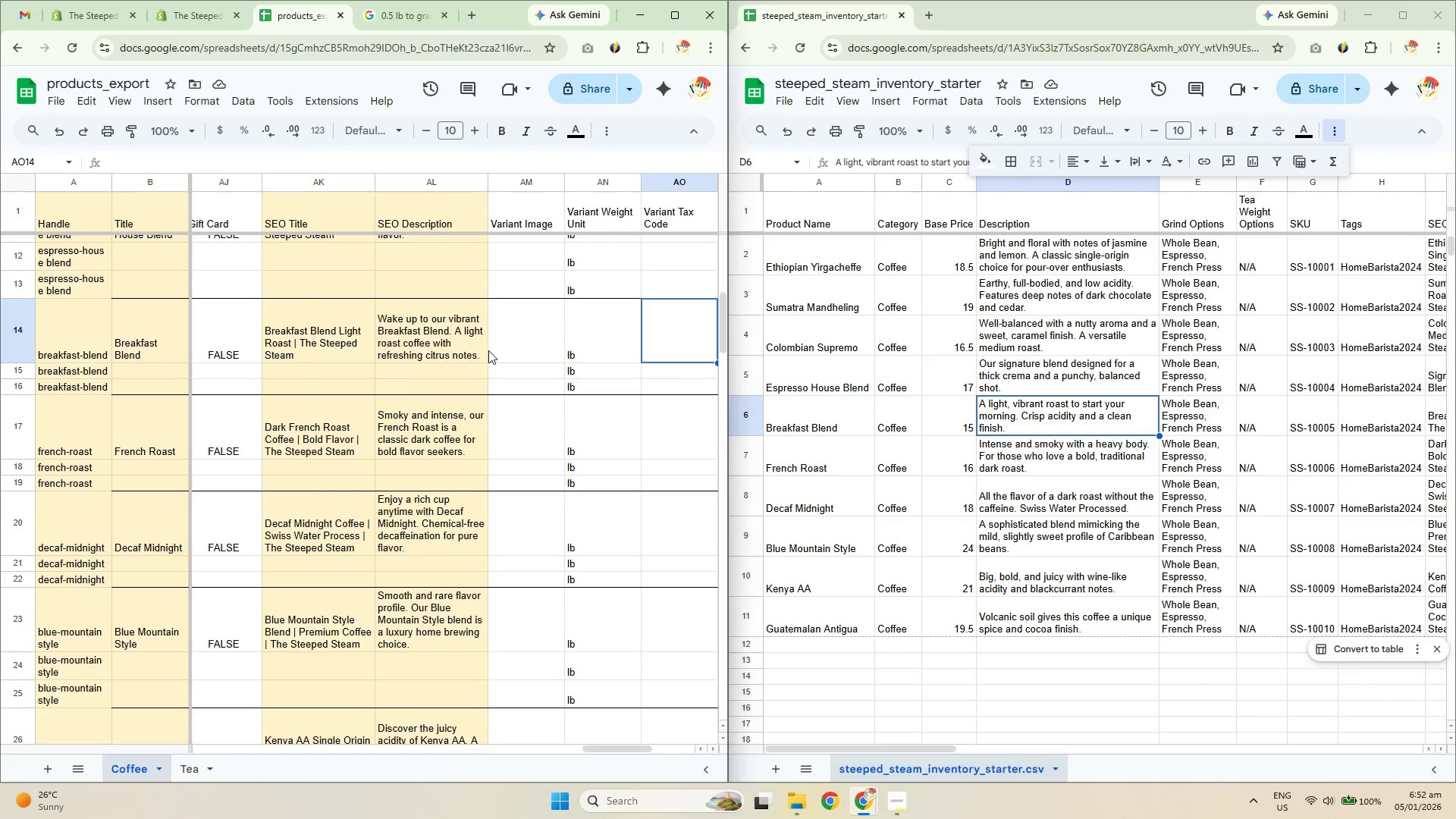 
key(ArrowRight)
 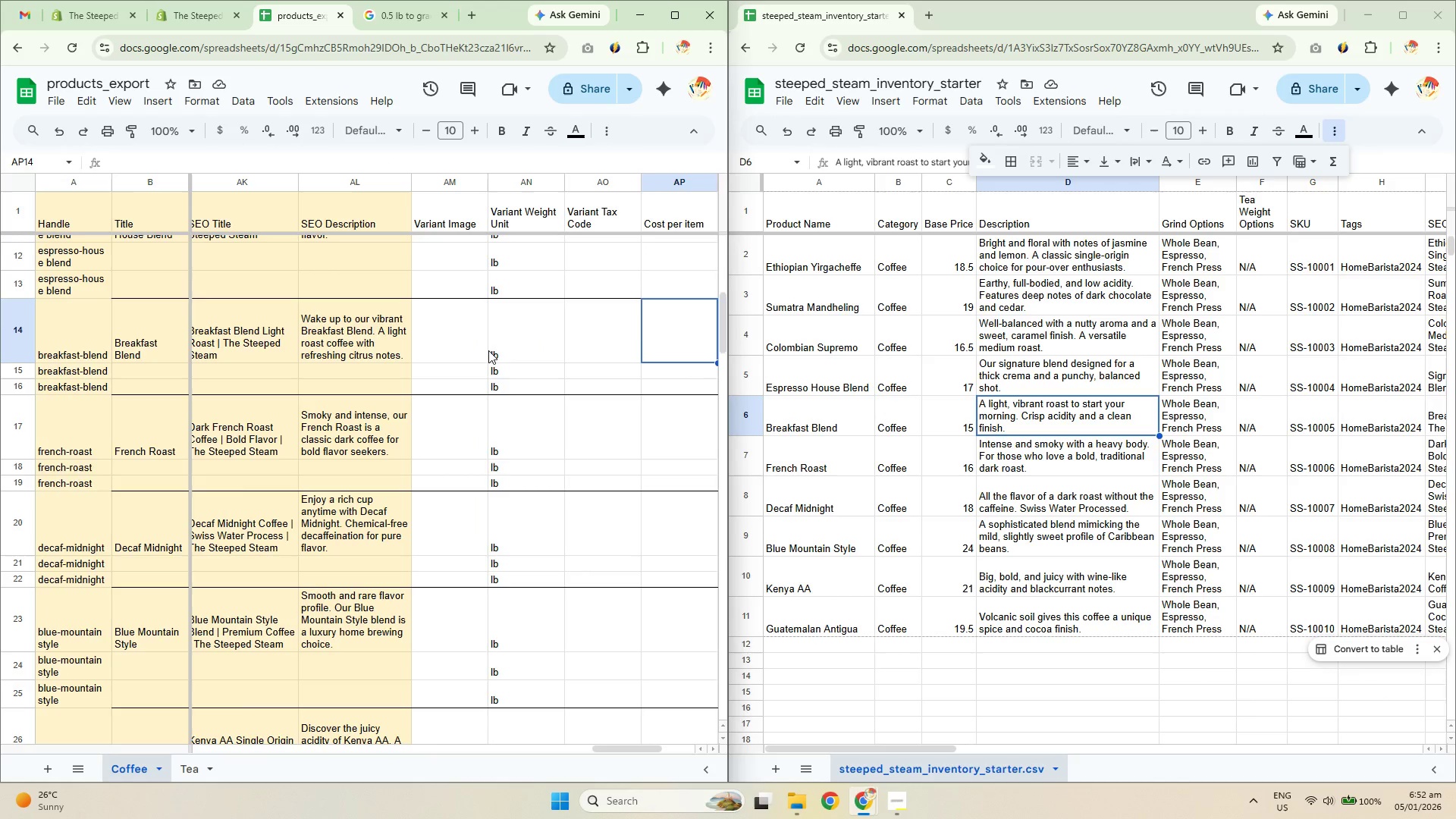 
hold_key(key=ArrowLeft, duration=1.5)
 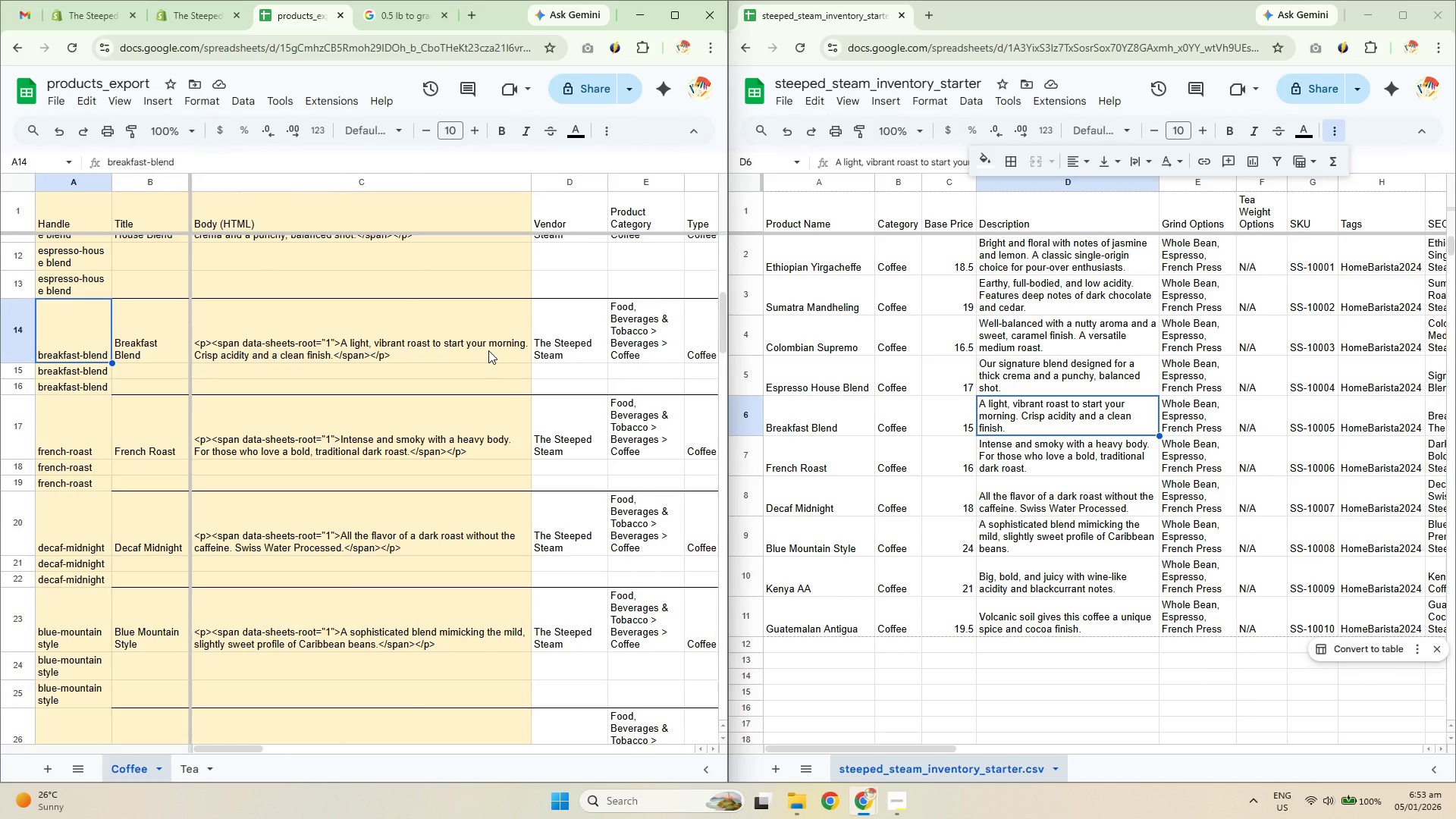 
hold_key(key=ArrowLeft, duration=0.38)
 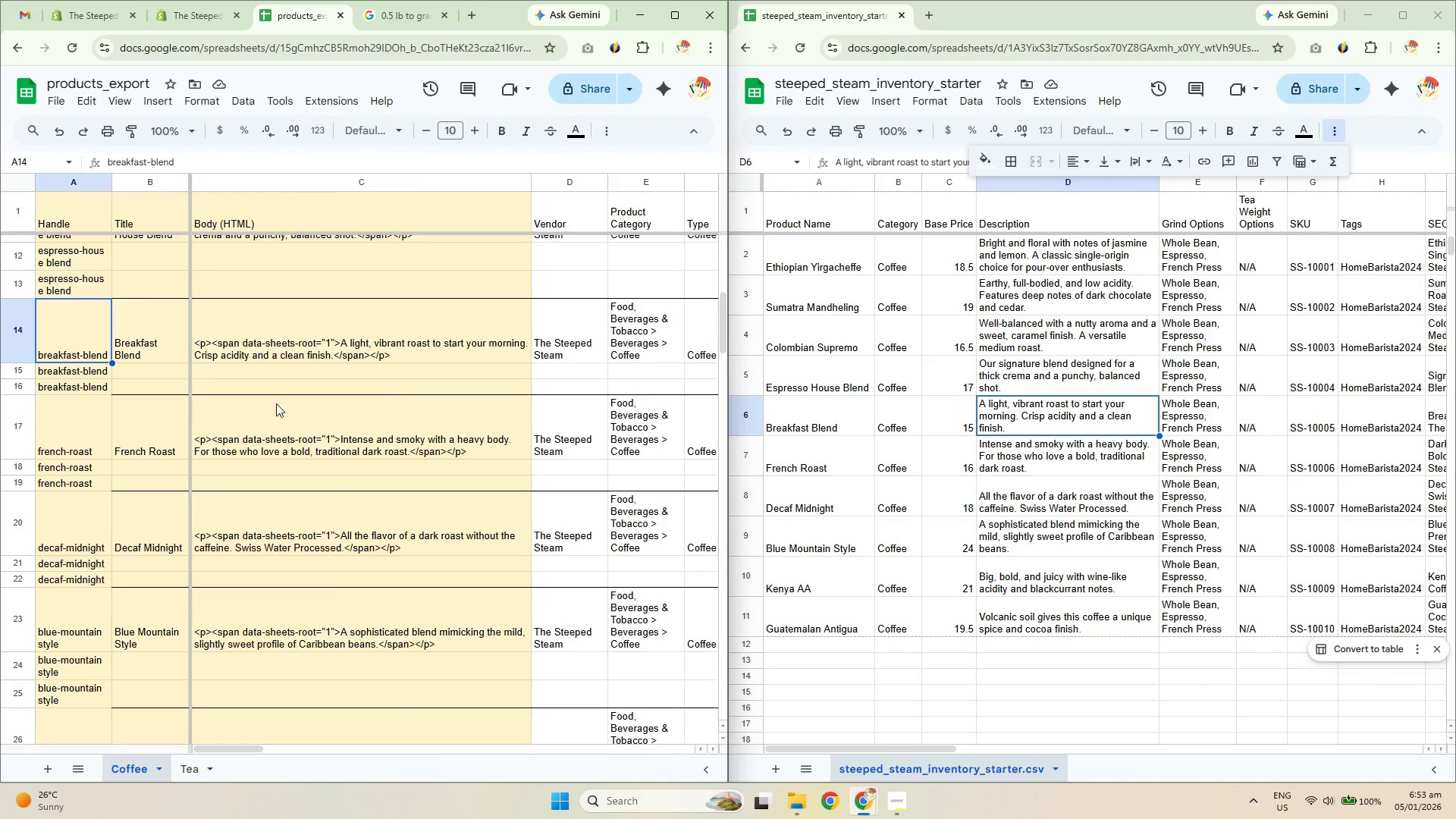 
scroll: coordinate [173, 366], scroll_direction: down, amount: 1.0
 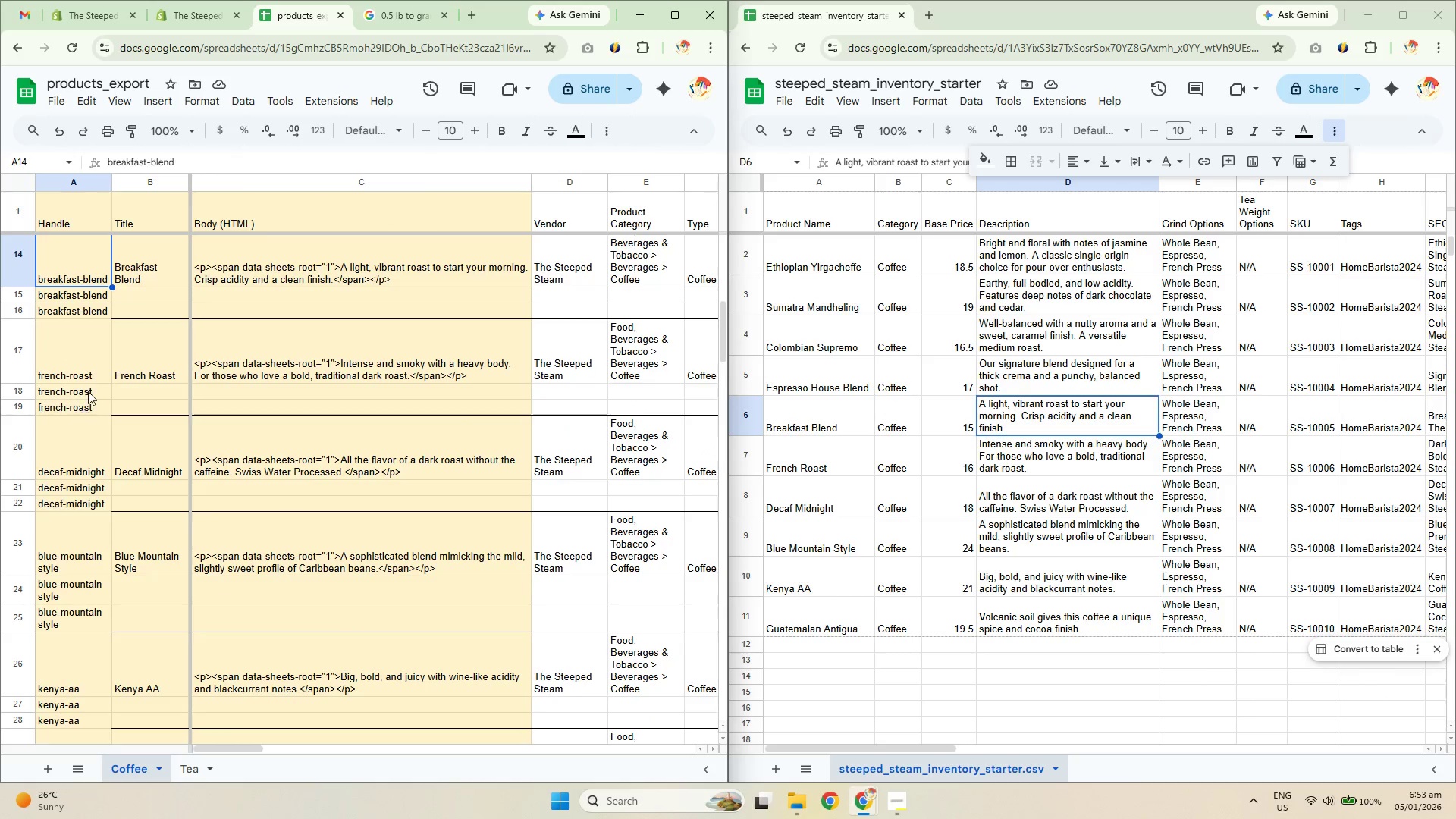 
left_click([77, 378])
 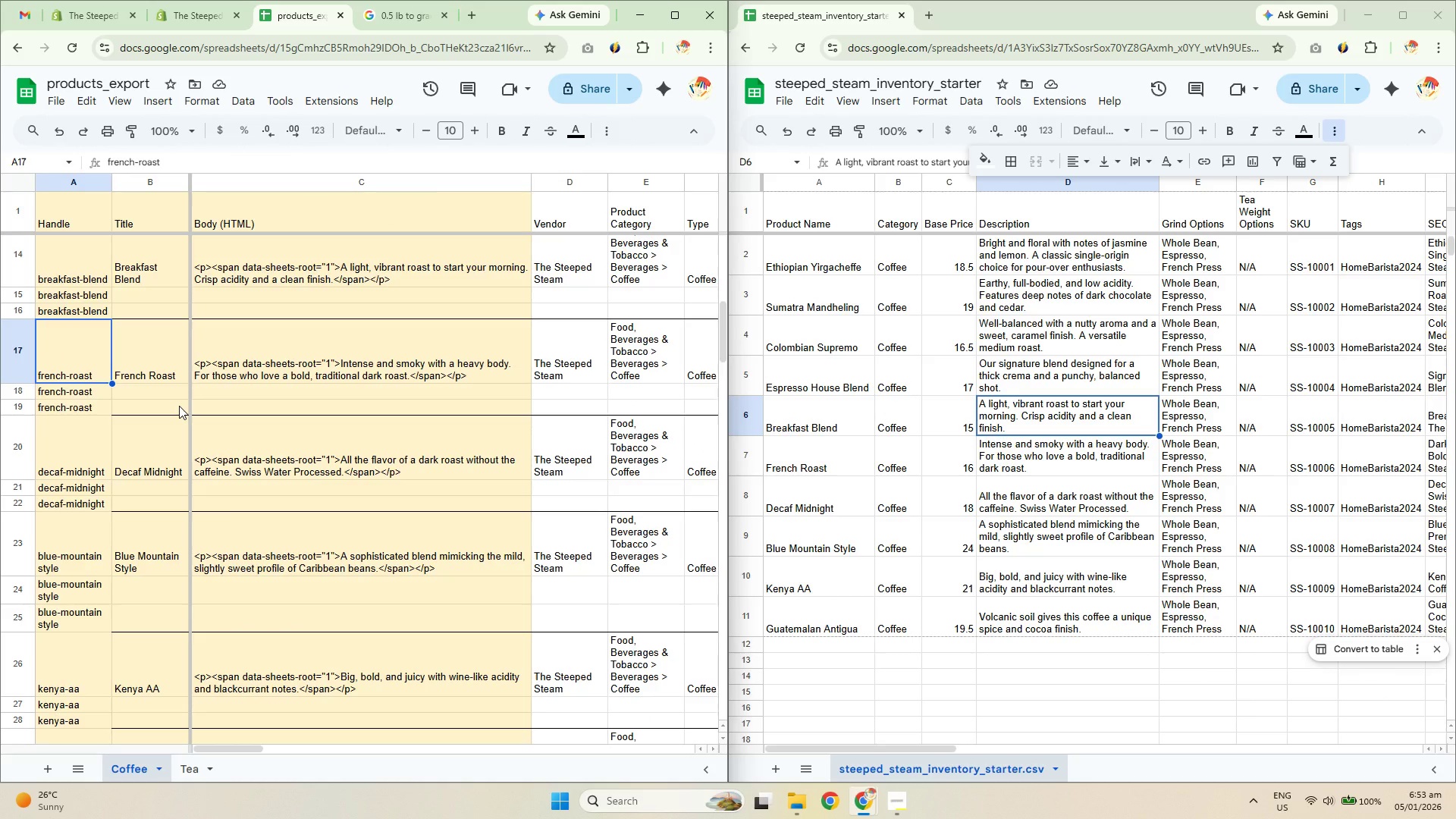 
wait(6.12)
 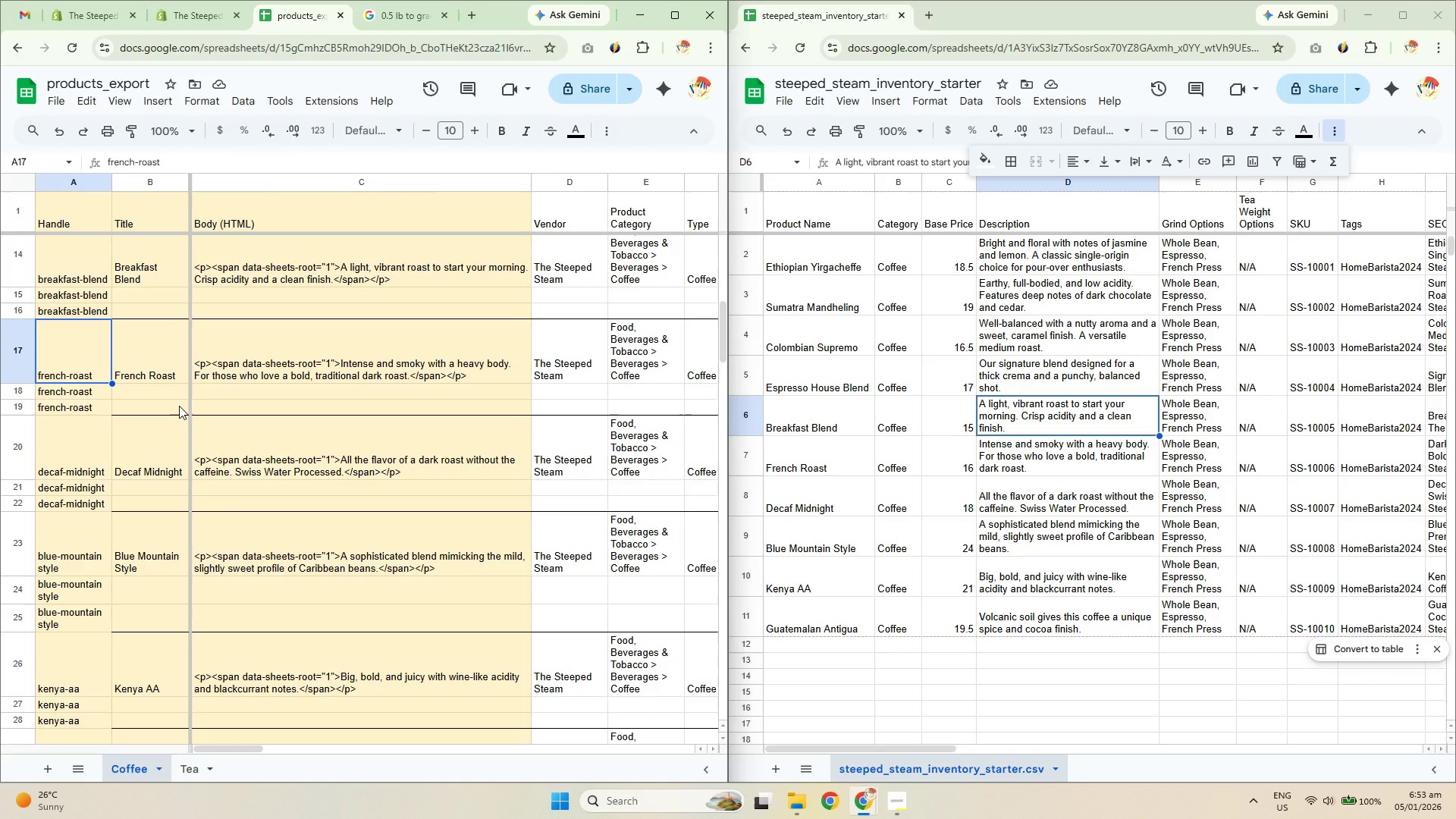 
key(ArrowDown)
 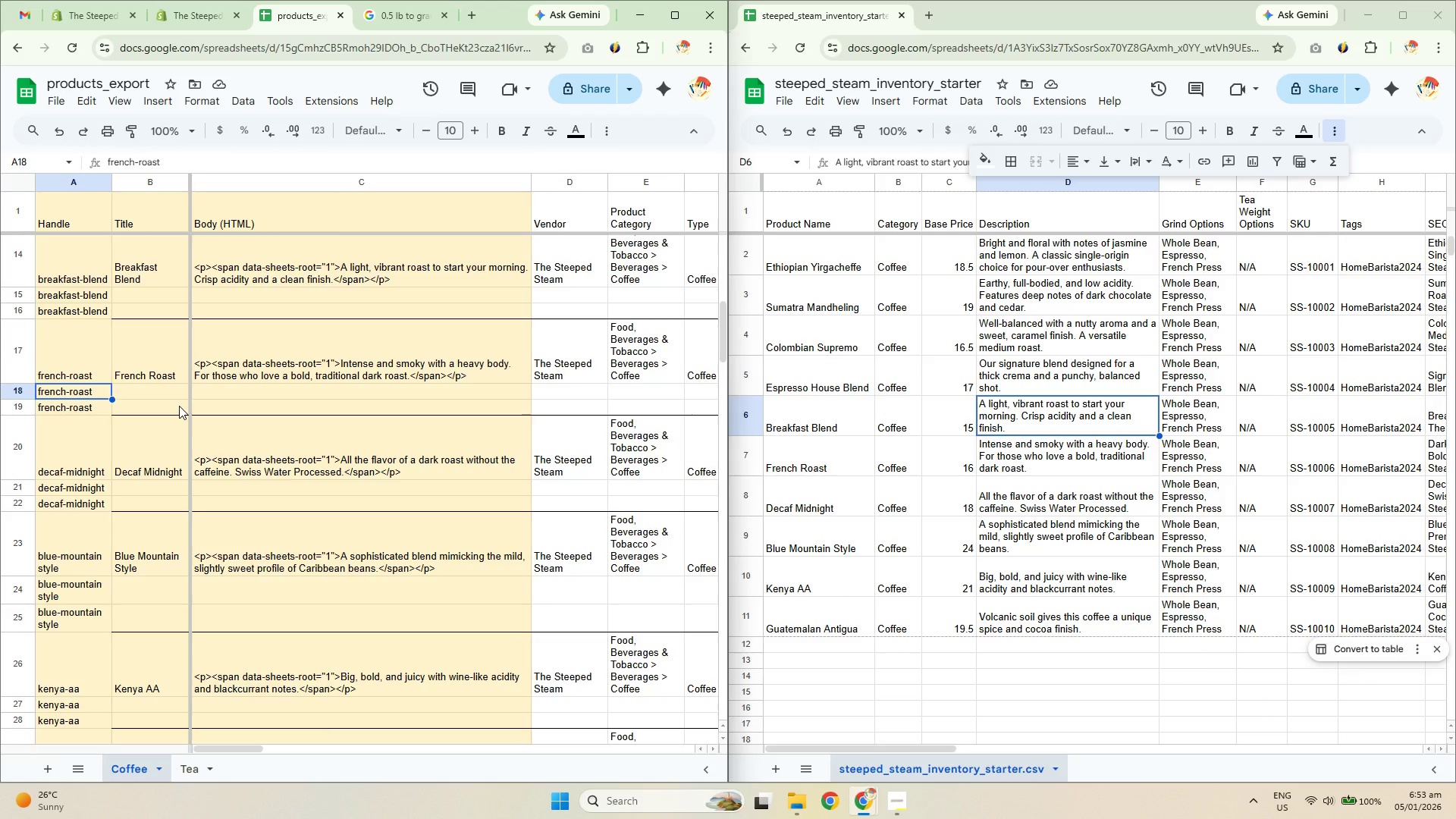 
key(ArrowDown)
 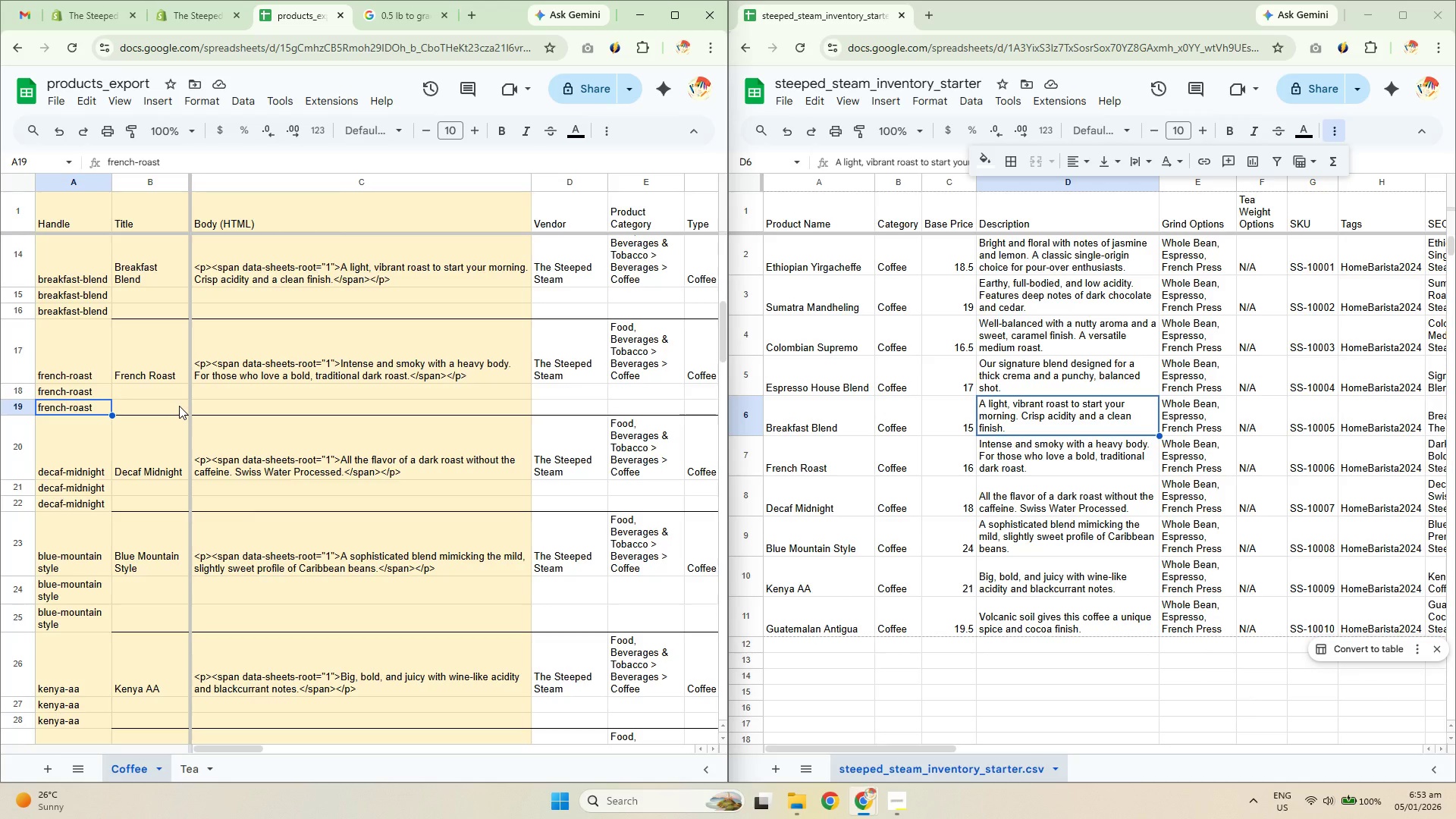 
key(ArrowUp)
 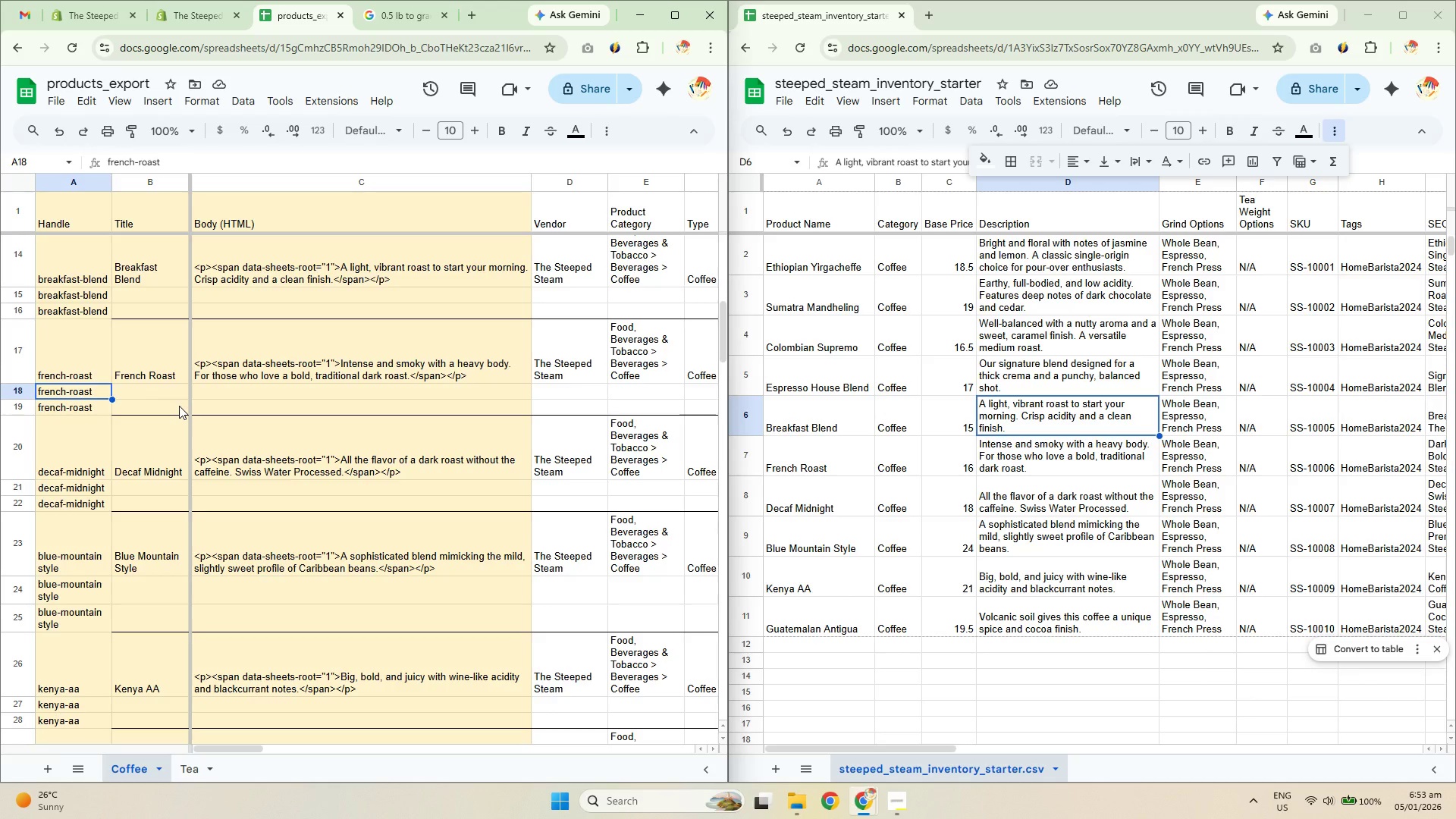 
key(ArrowRight)
 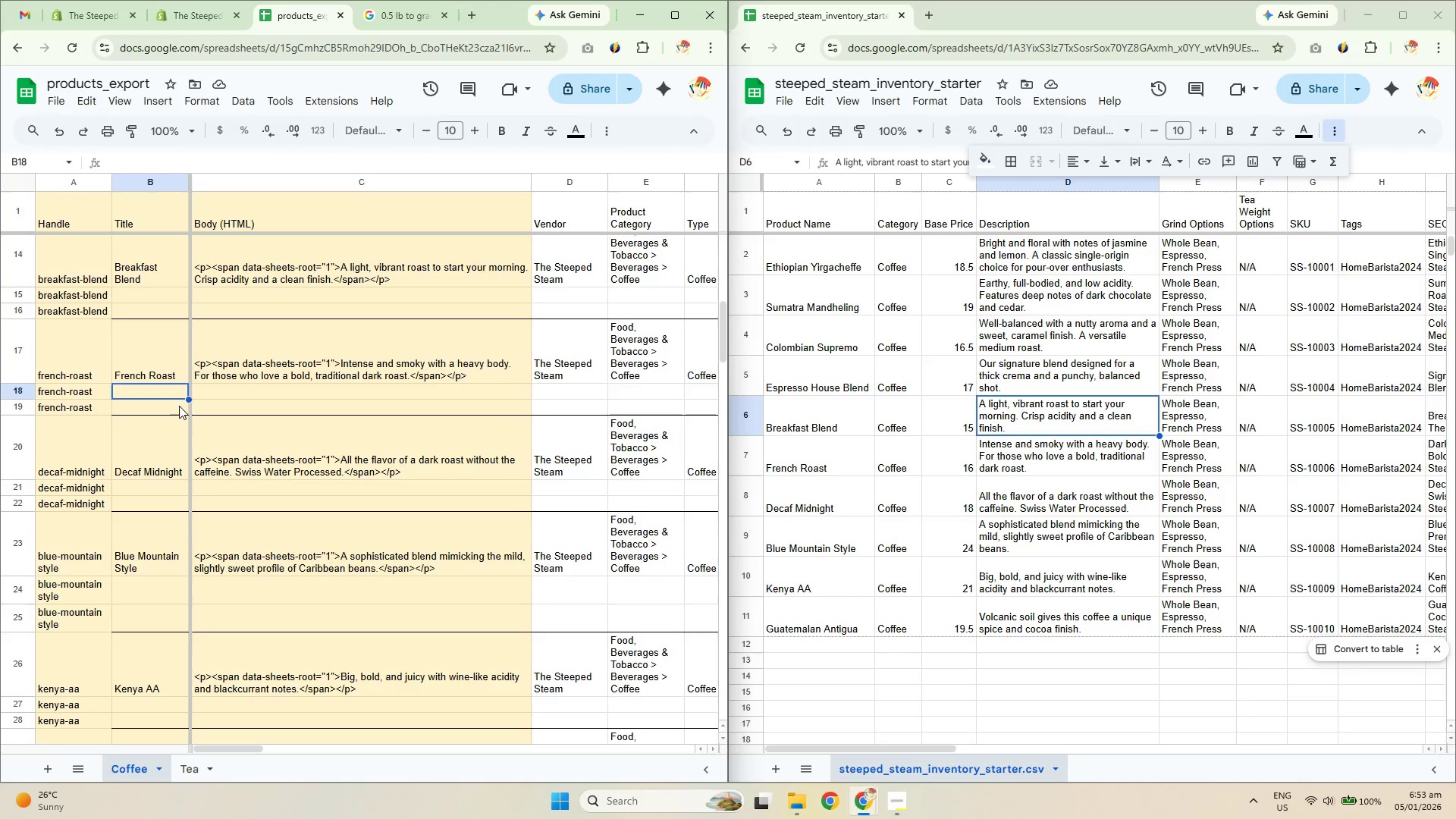 
key(ArrowRight)
 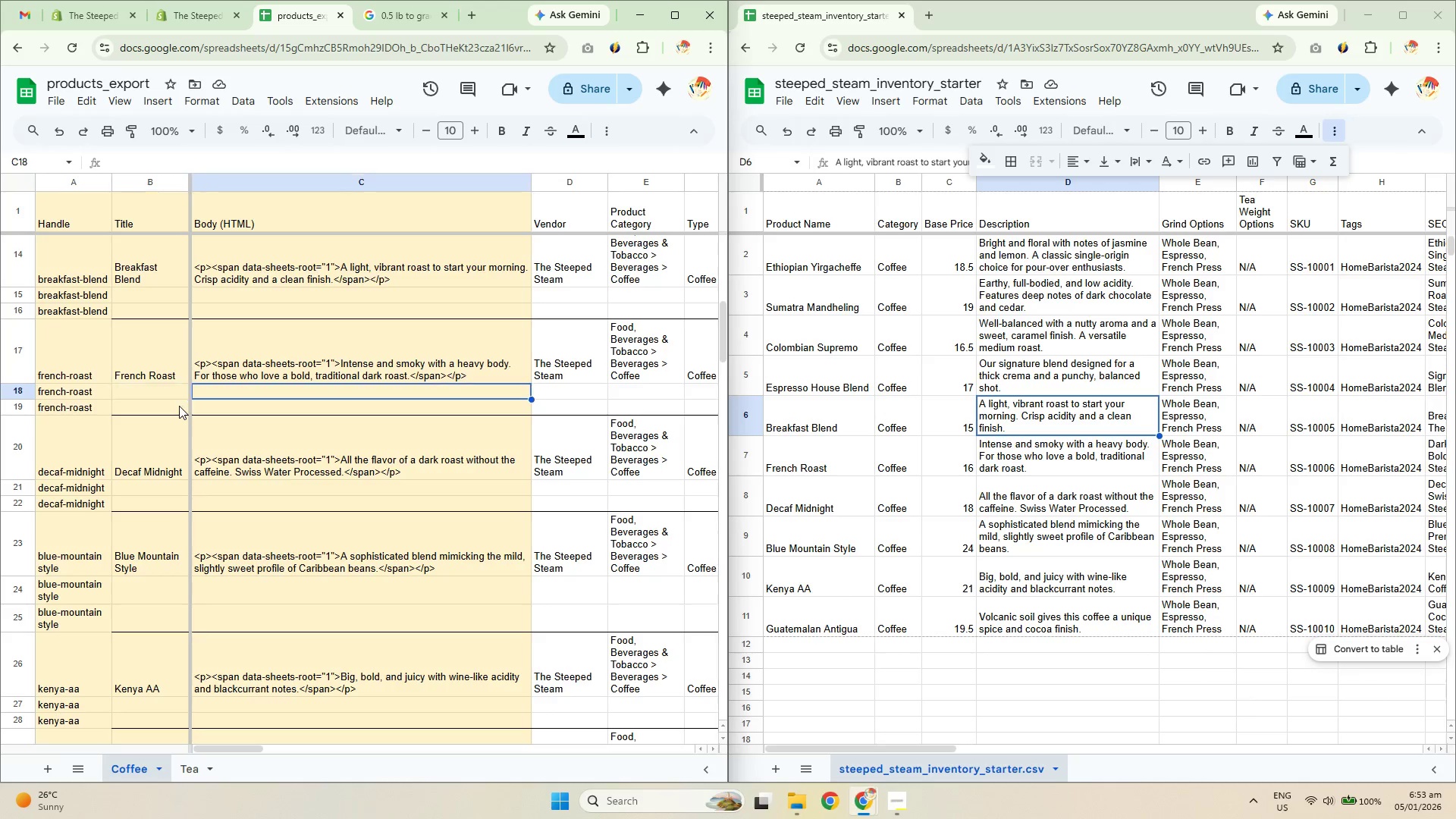 
hold_key(key=ArrowRight, duration=0.73)
 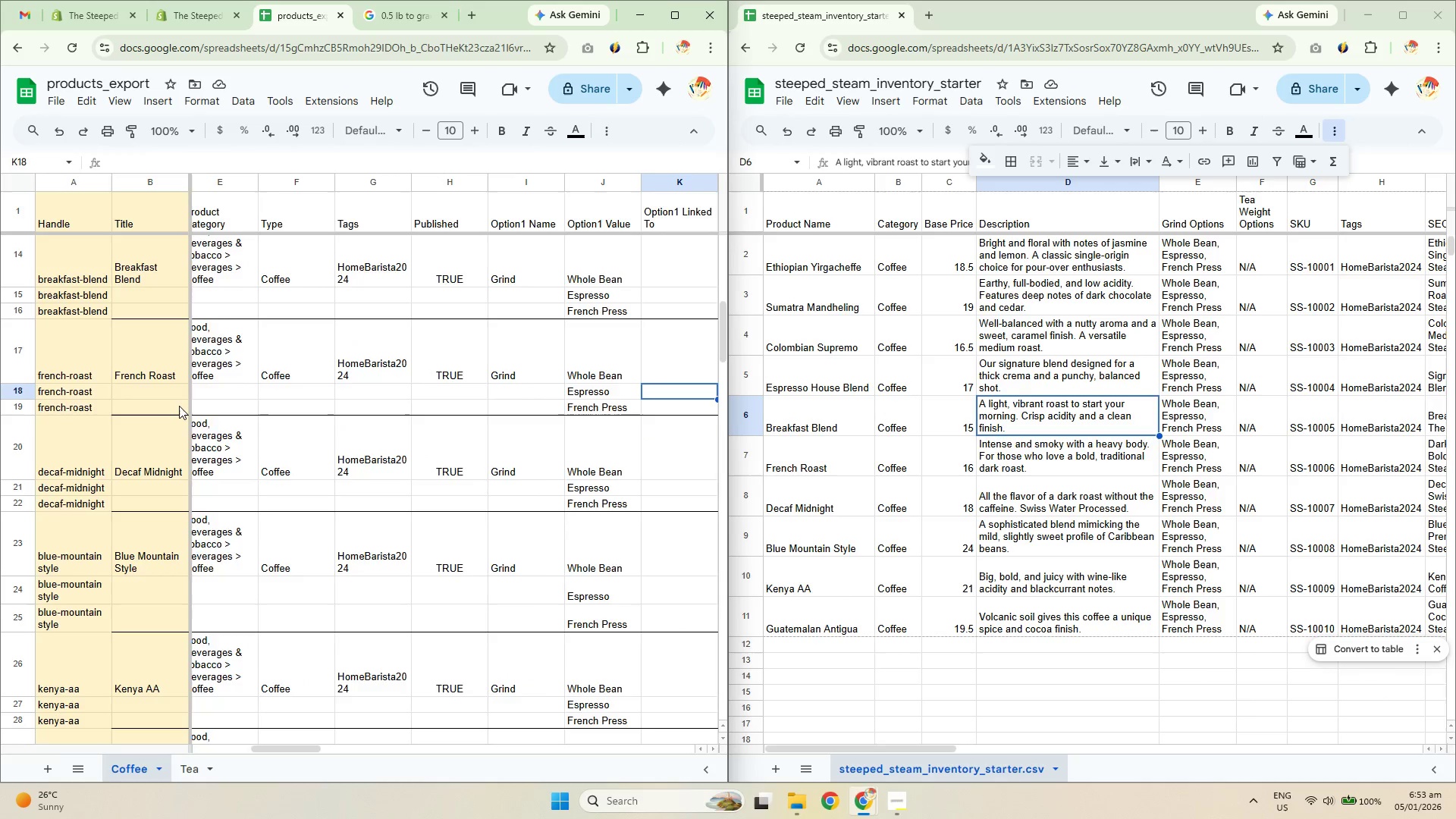 
key(ArrowRight)
 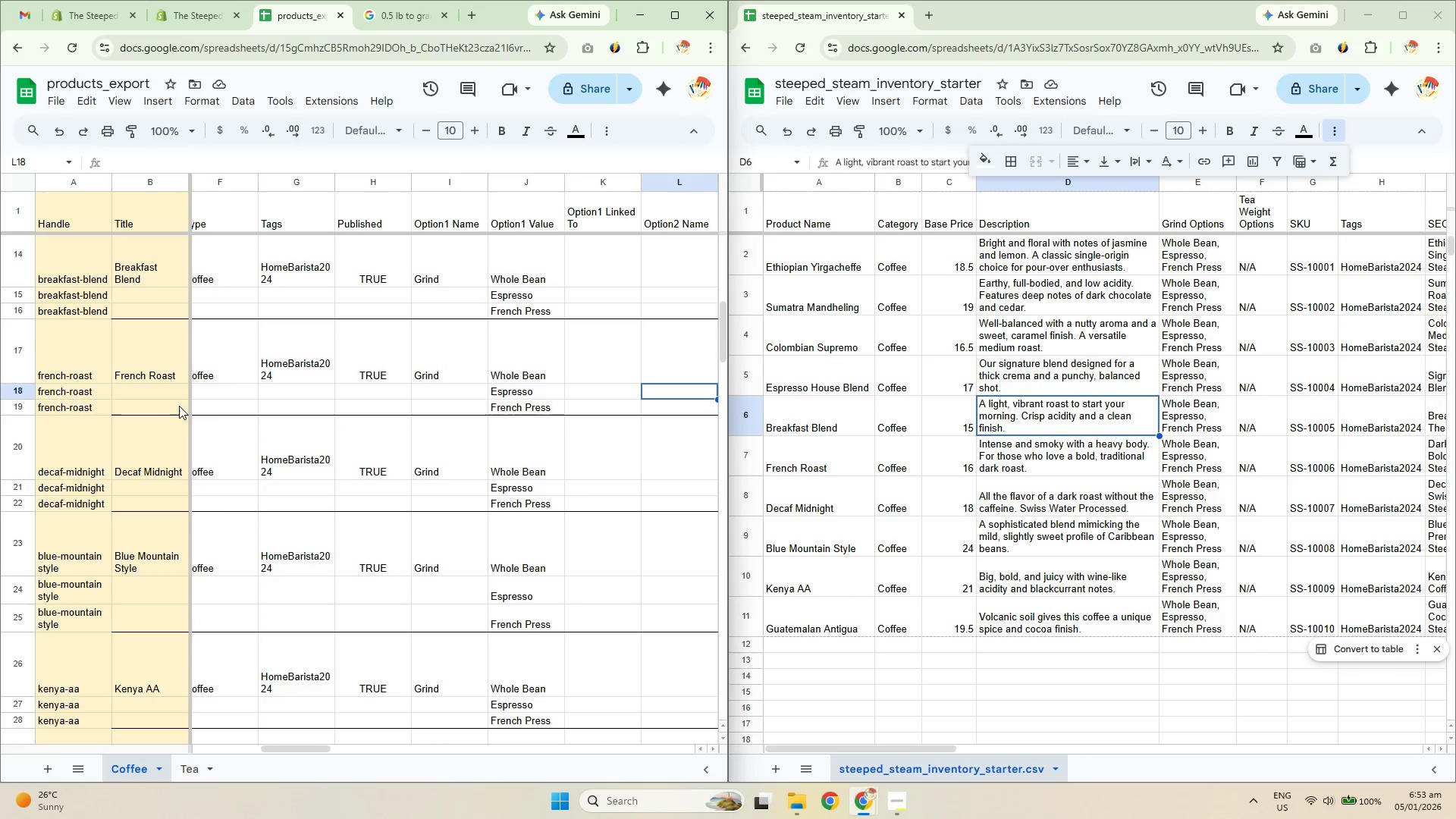 
key(ArrowRight)
 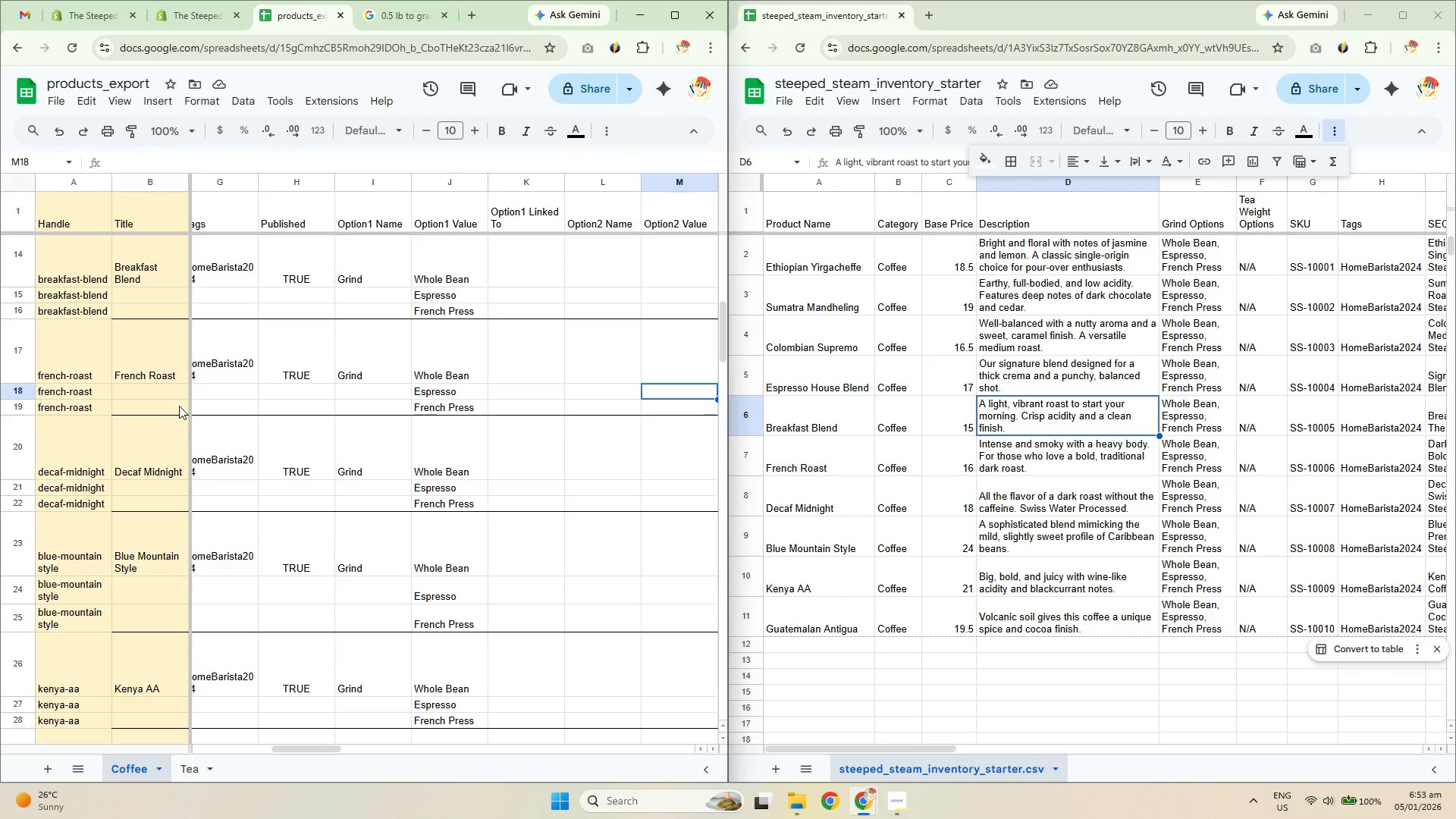 
key(ArrowLeft)
 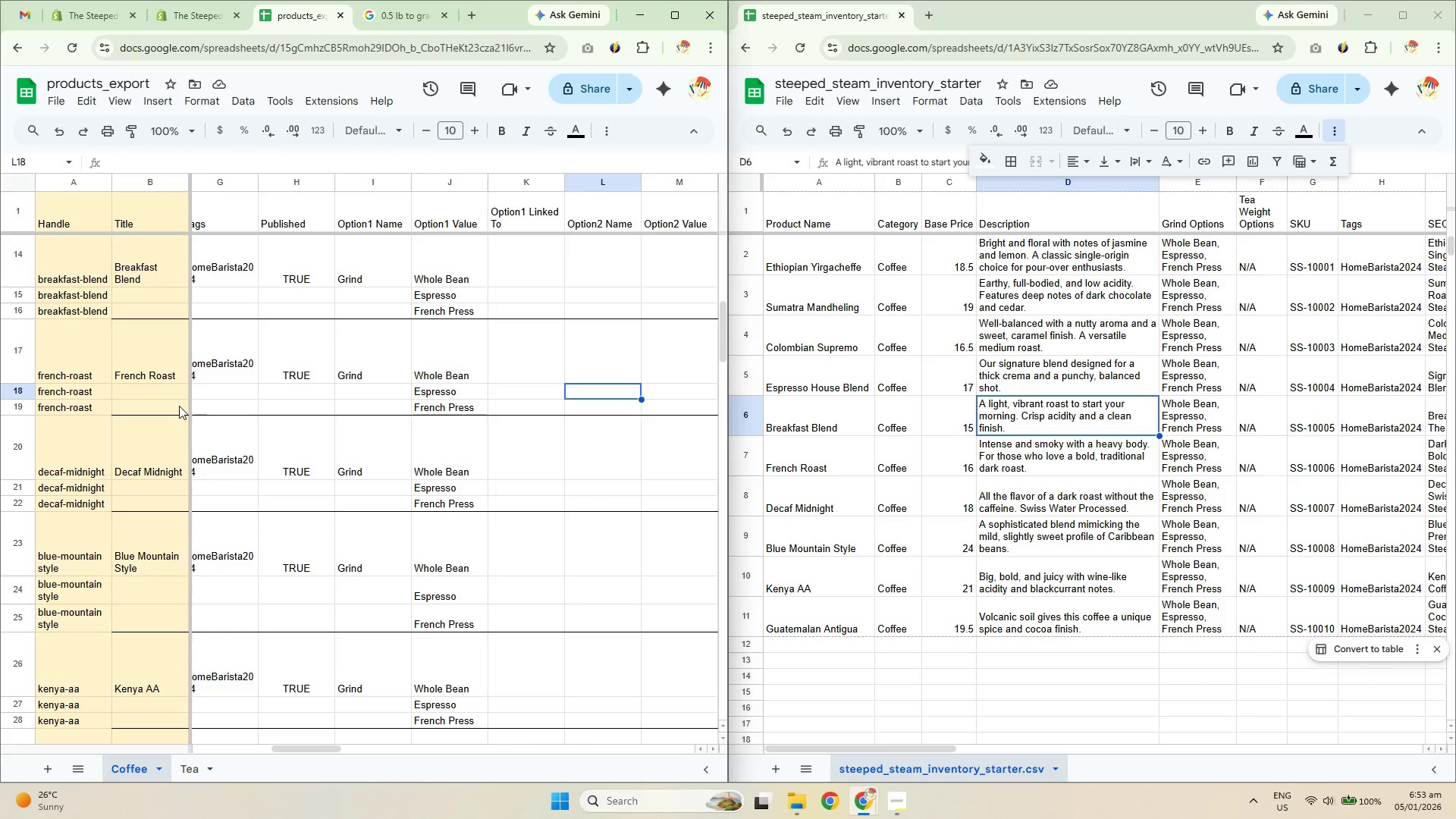 
hold_key(key=ArrowLeft, duration=1.0)
 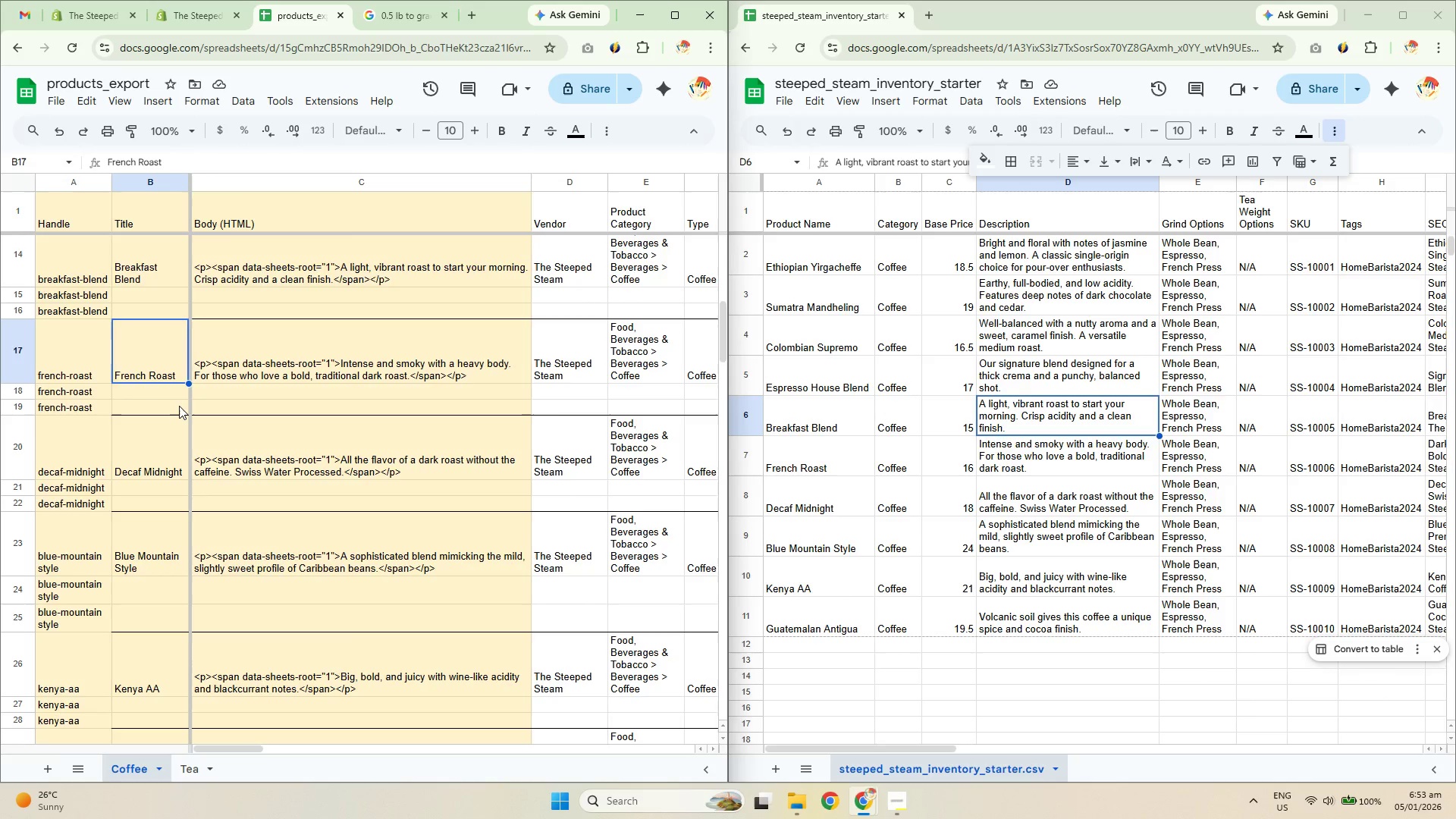 
hold_key(key=ArrowLeft, duration=1.19)
 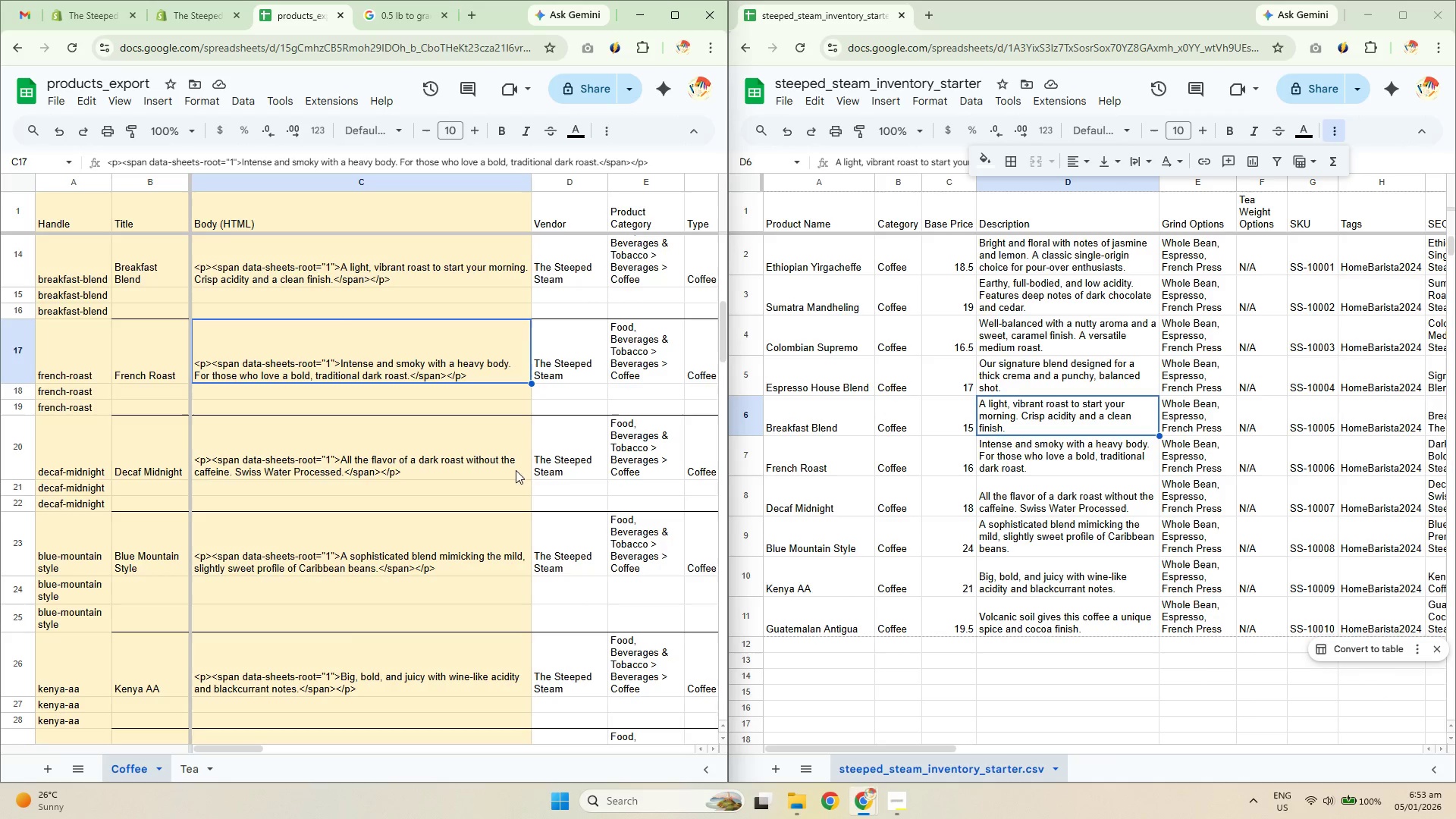 
key(ArrowUp)
 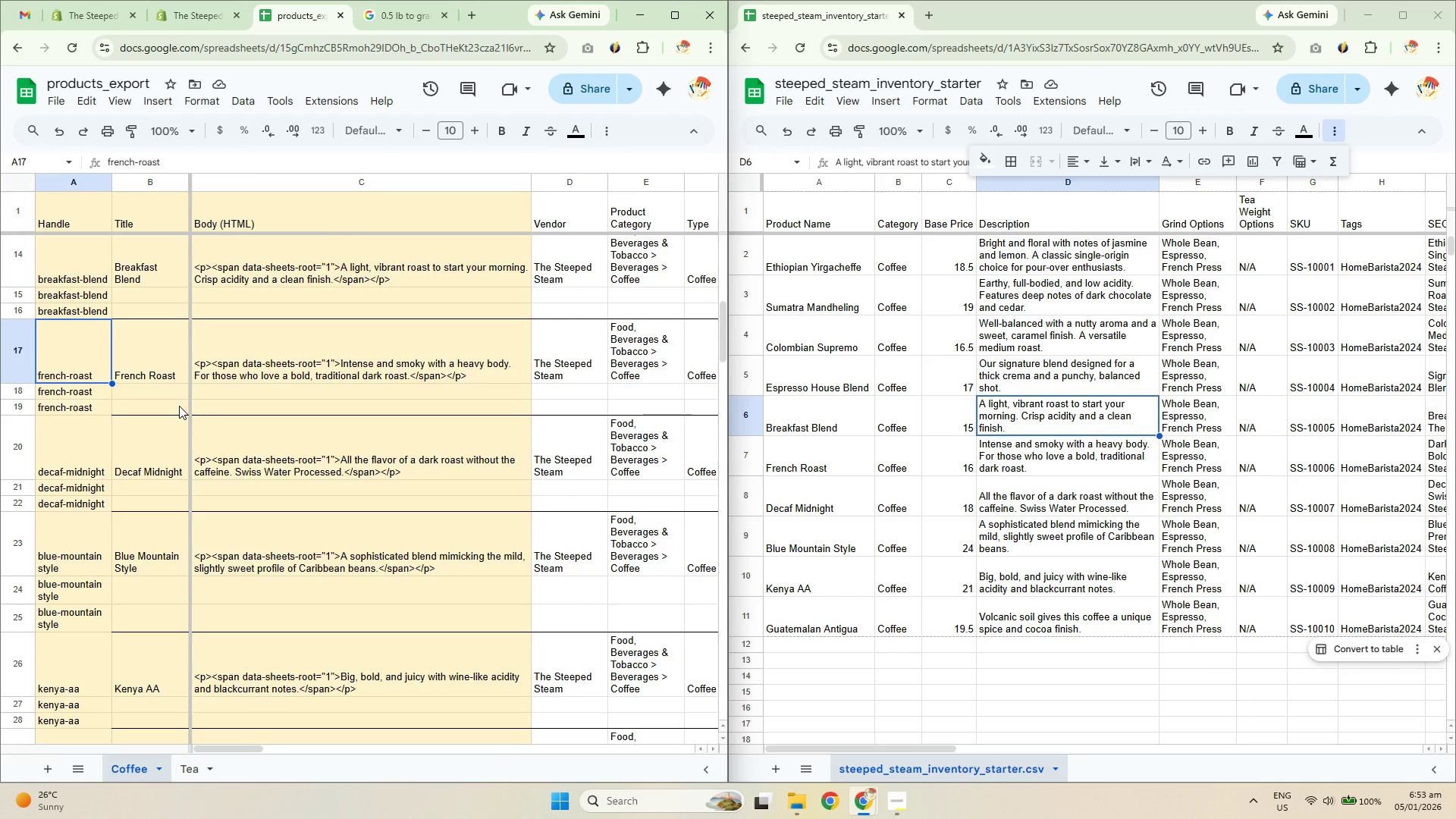 
key(ArrowRight)
 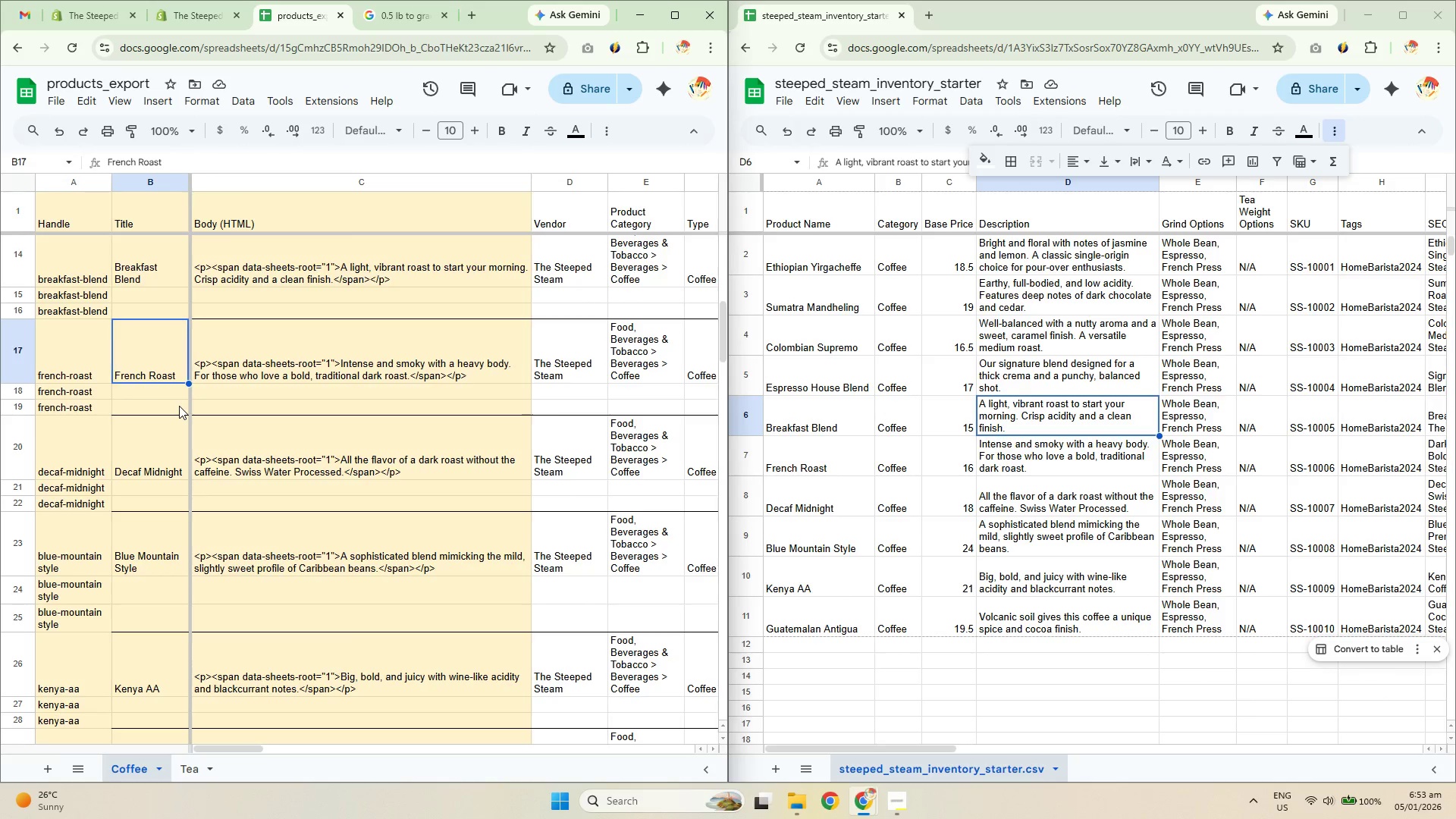 
key(ArrowRight)
 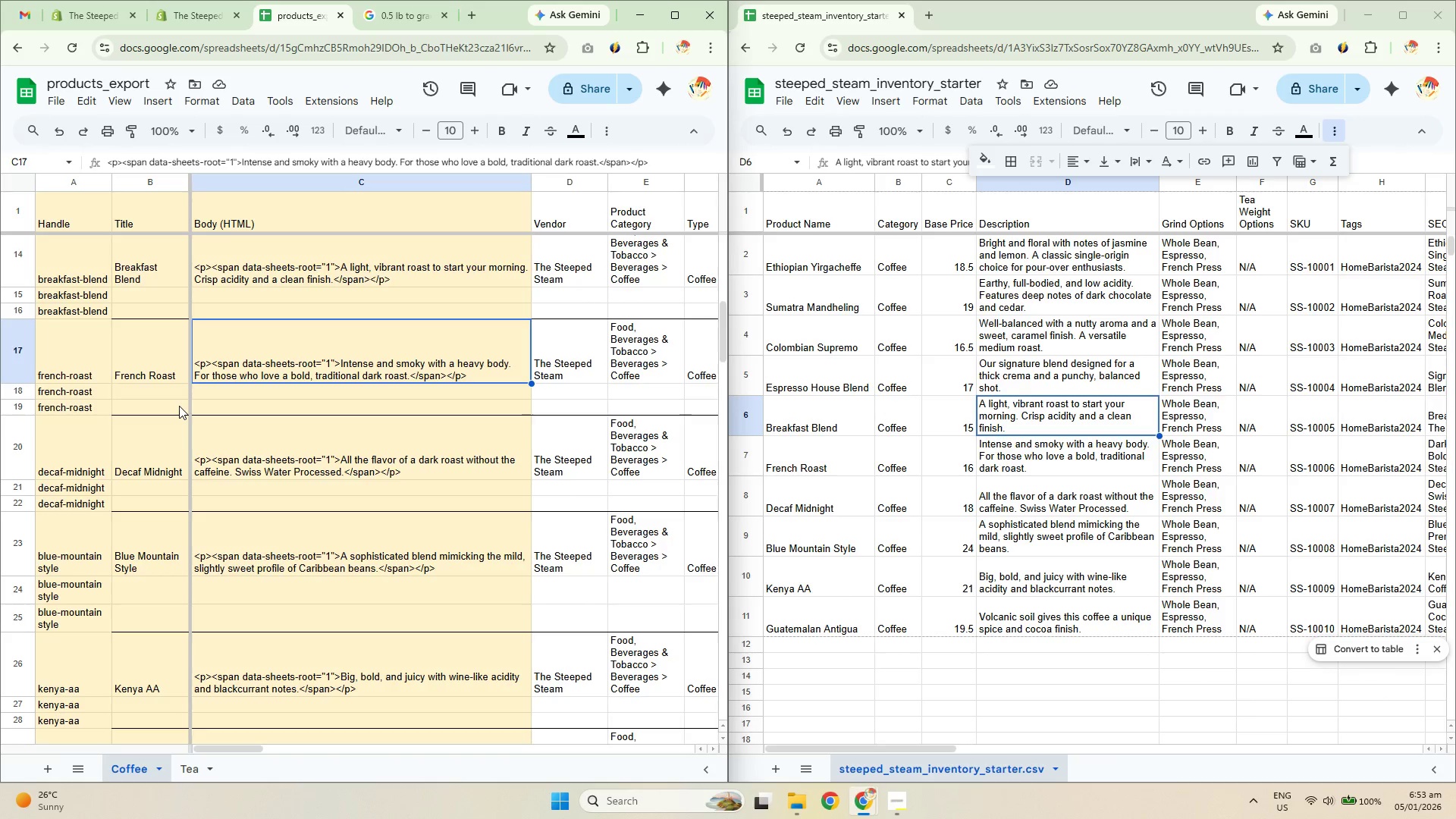 
key(ArrowRight)
 